 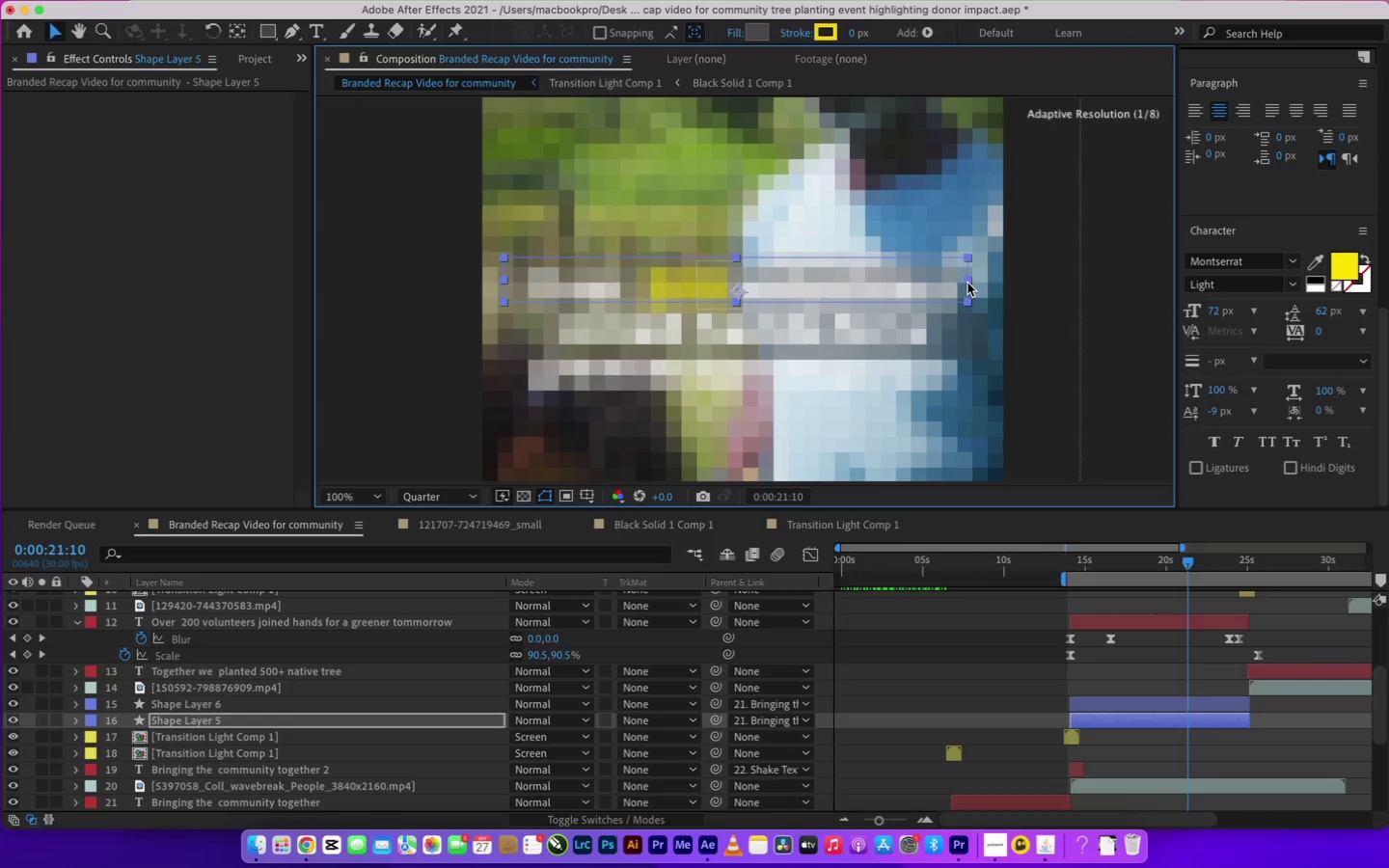 
hold_key(key=ShiftLeft, duration=1.57)
 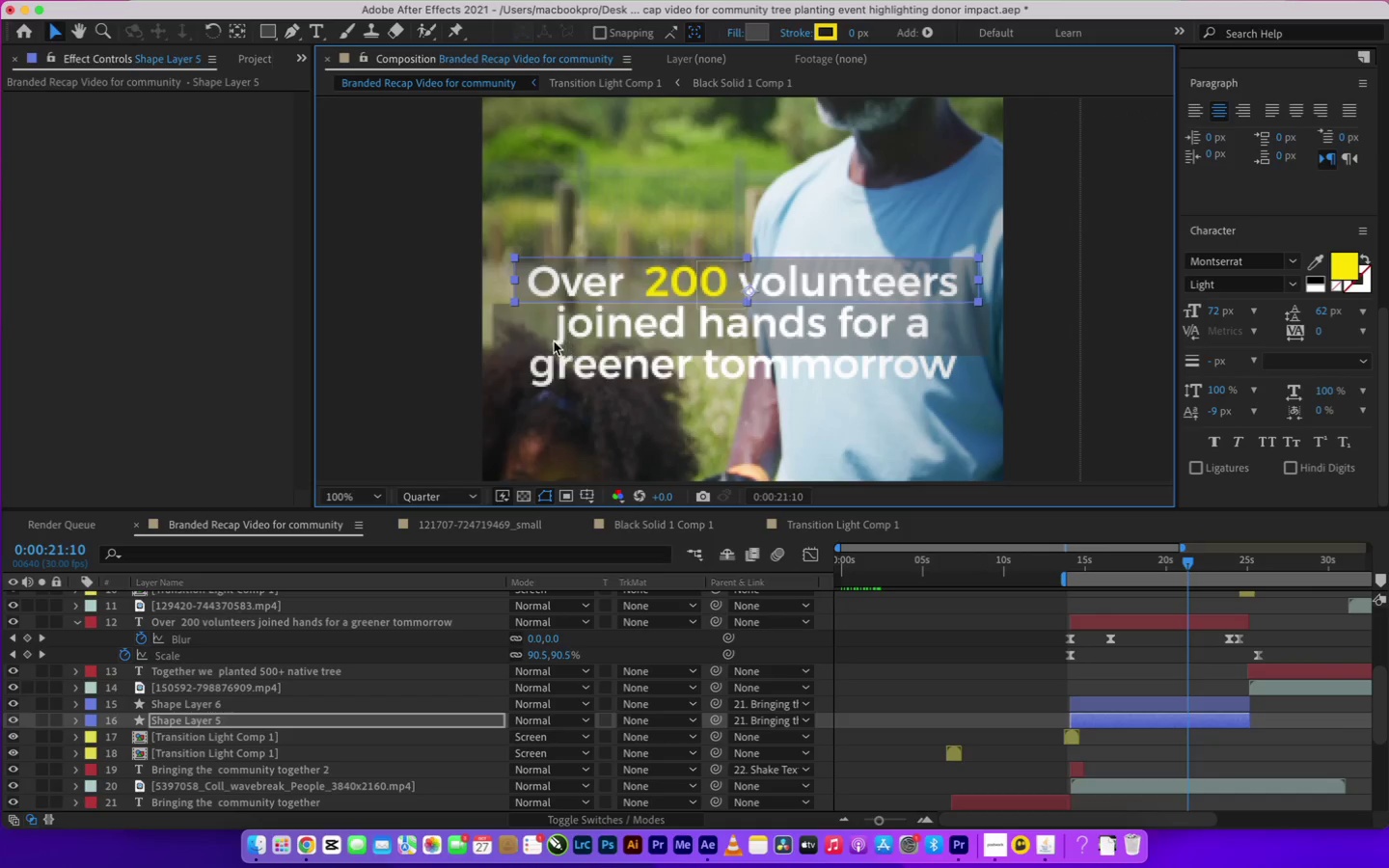 
left_click([528, 325])
 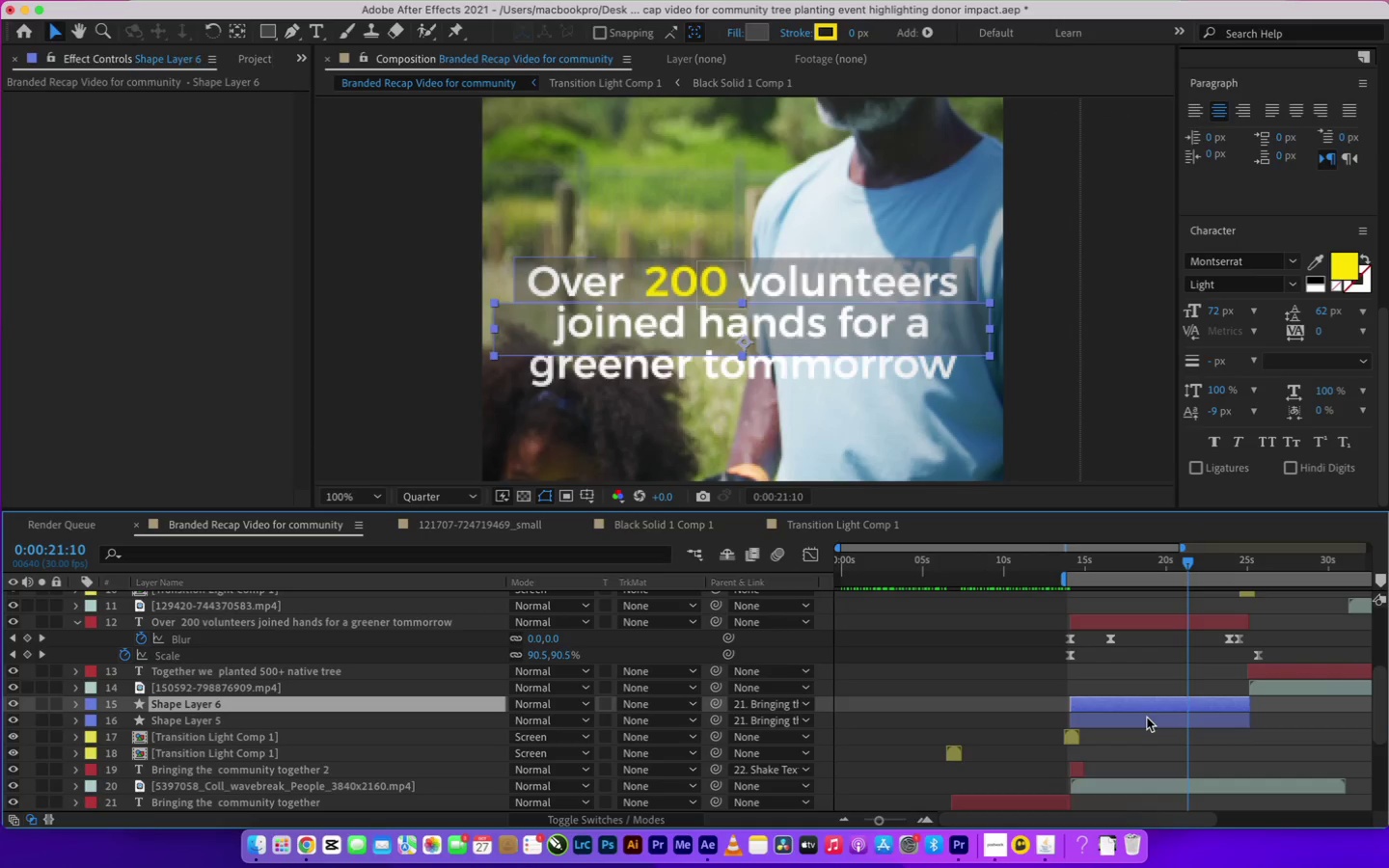 
key(Meta+CommandLeft)
 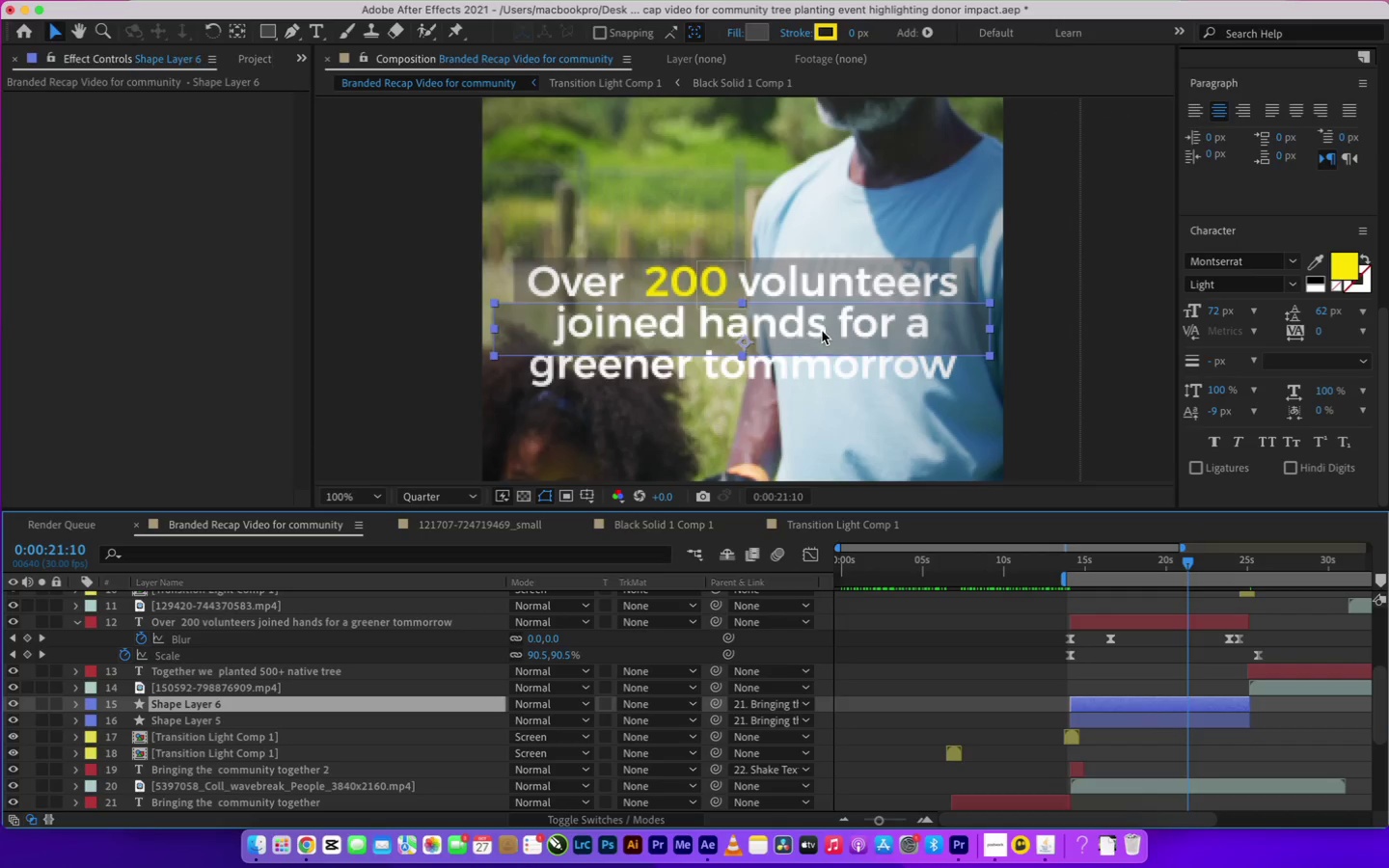 
key(Meta+CommandLeft)
 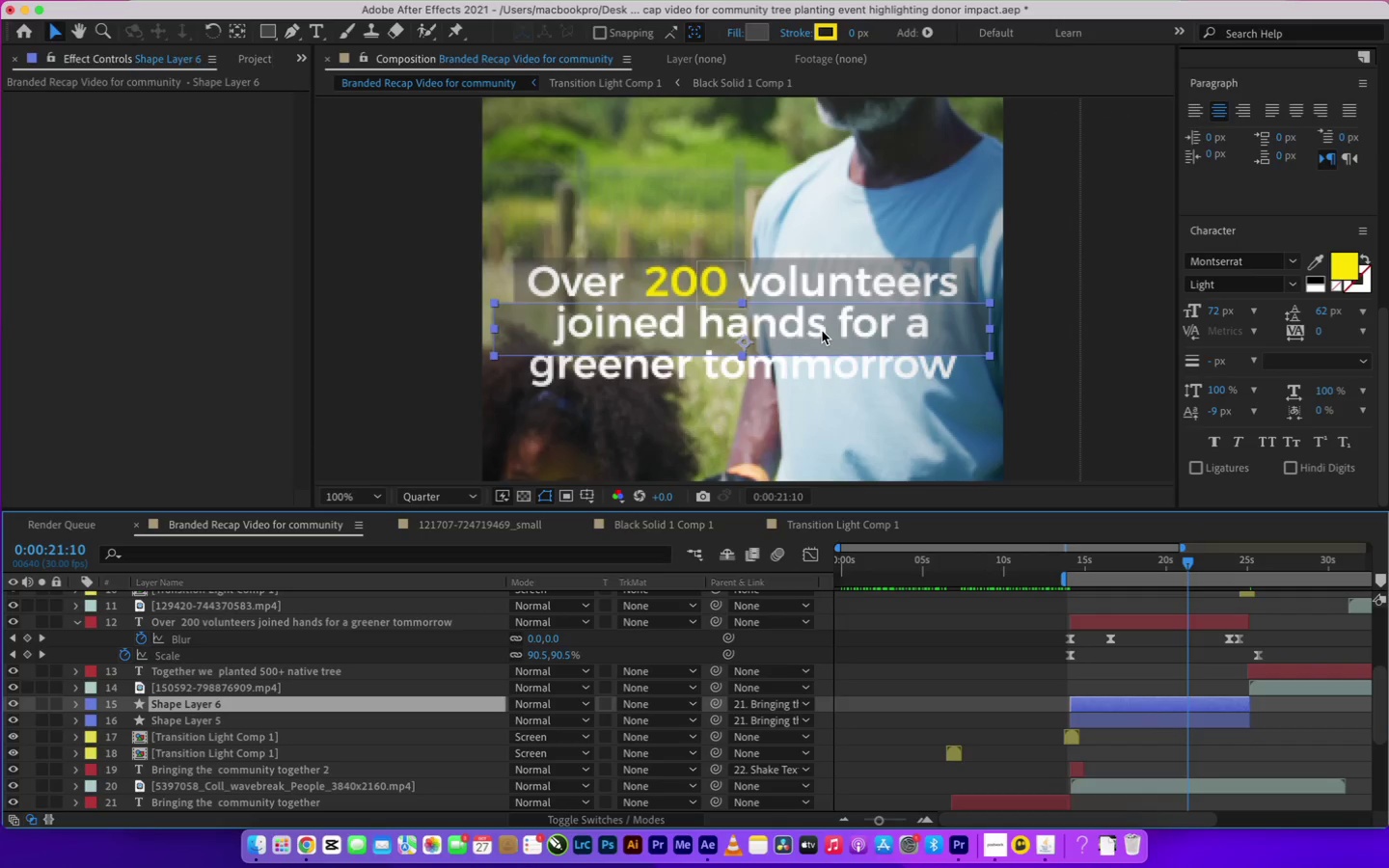 
key(Meta+D)
 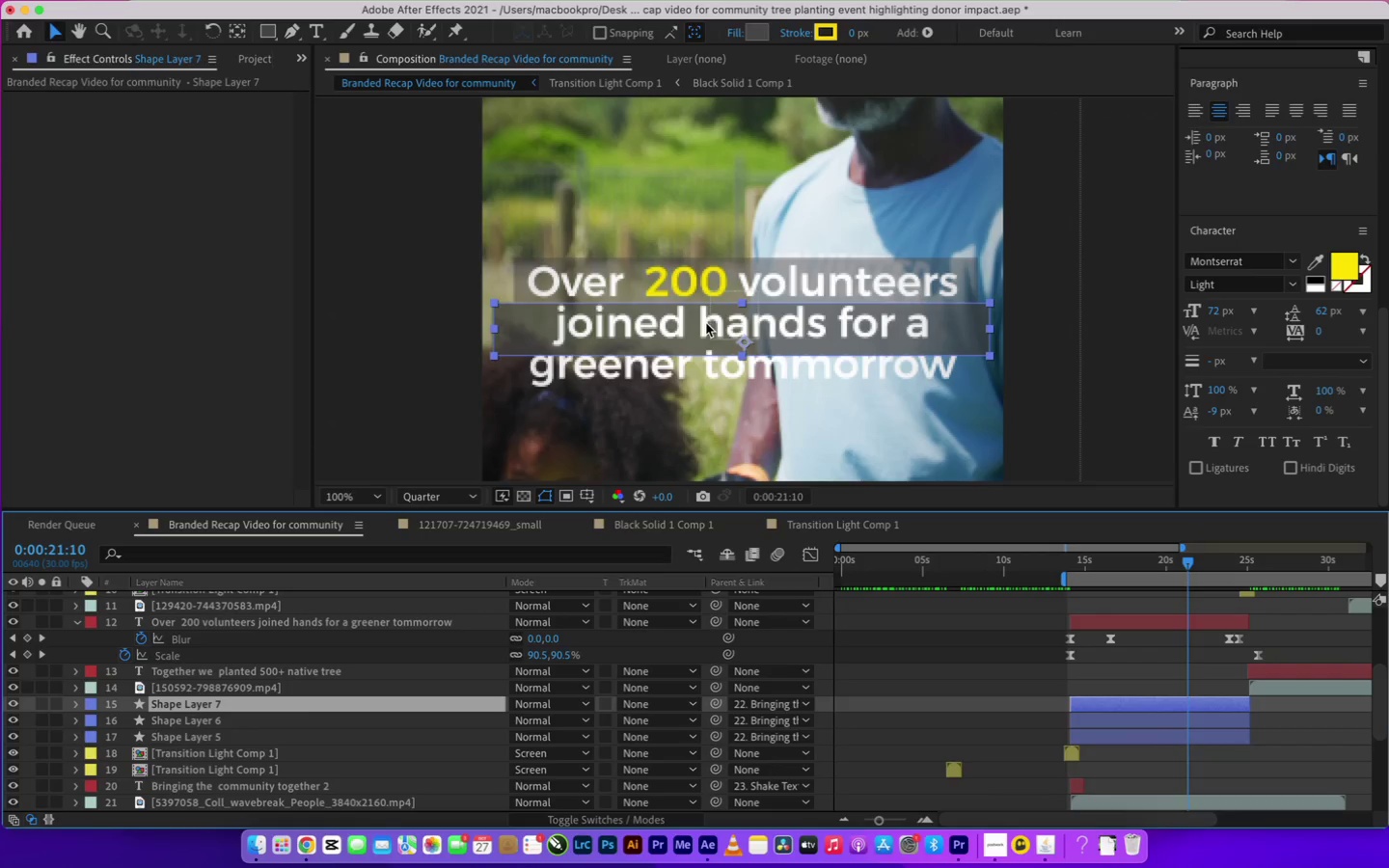 
left_click_drag(start_coordinate=[697, 330], to_coordinate=[699, 366])
 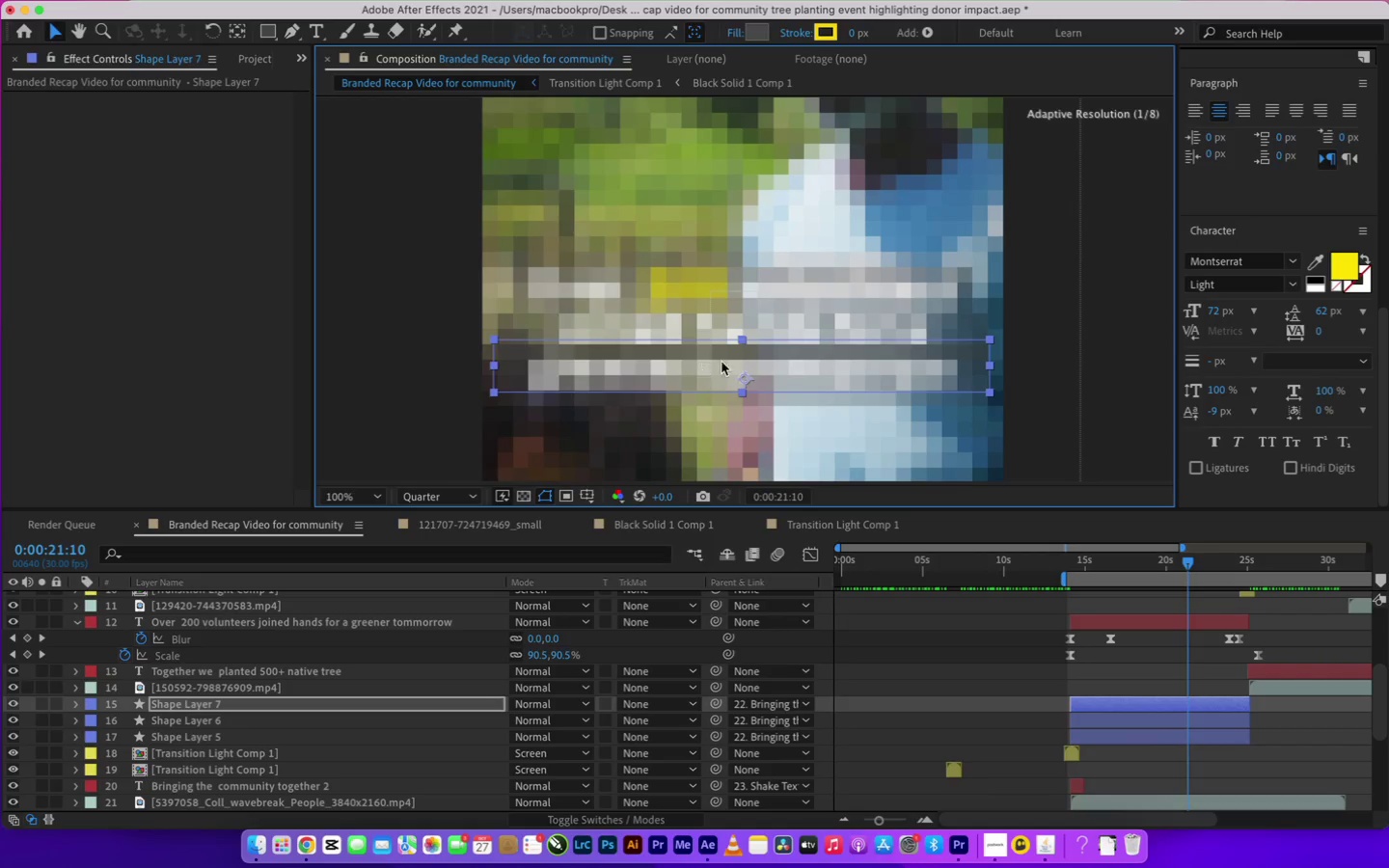 
hold_key(key=ShiftLeft, duration=1.89)
 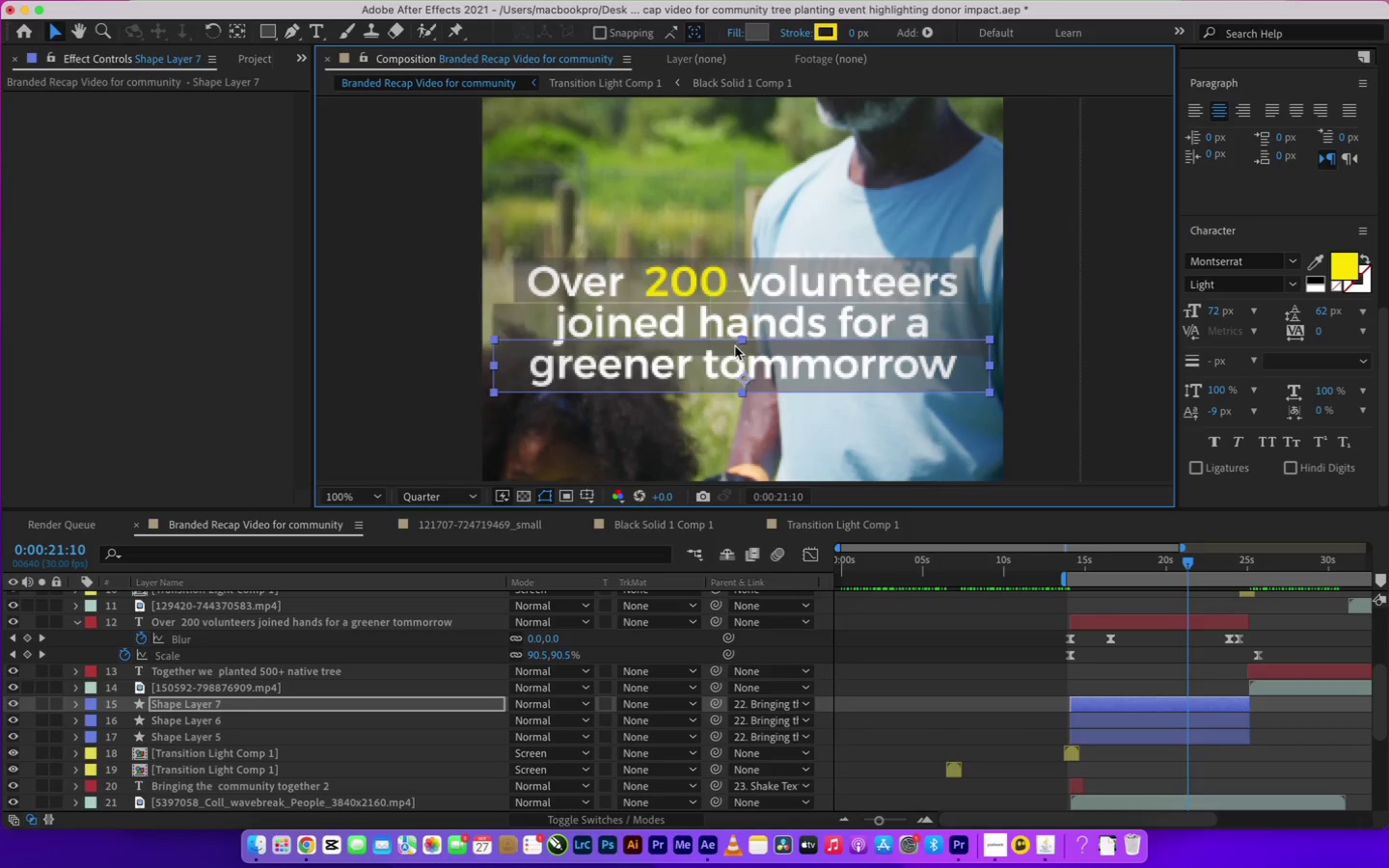 
key(ArrowDown)
 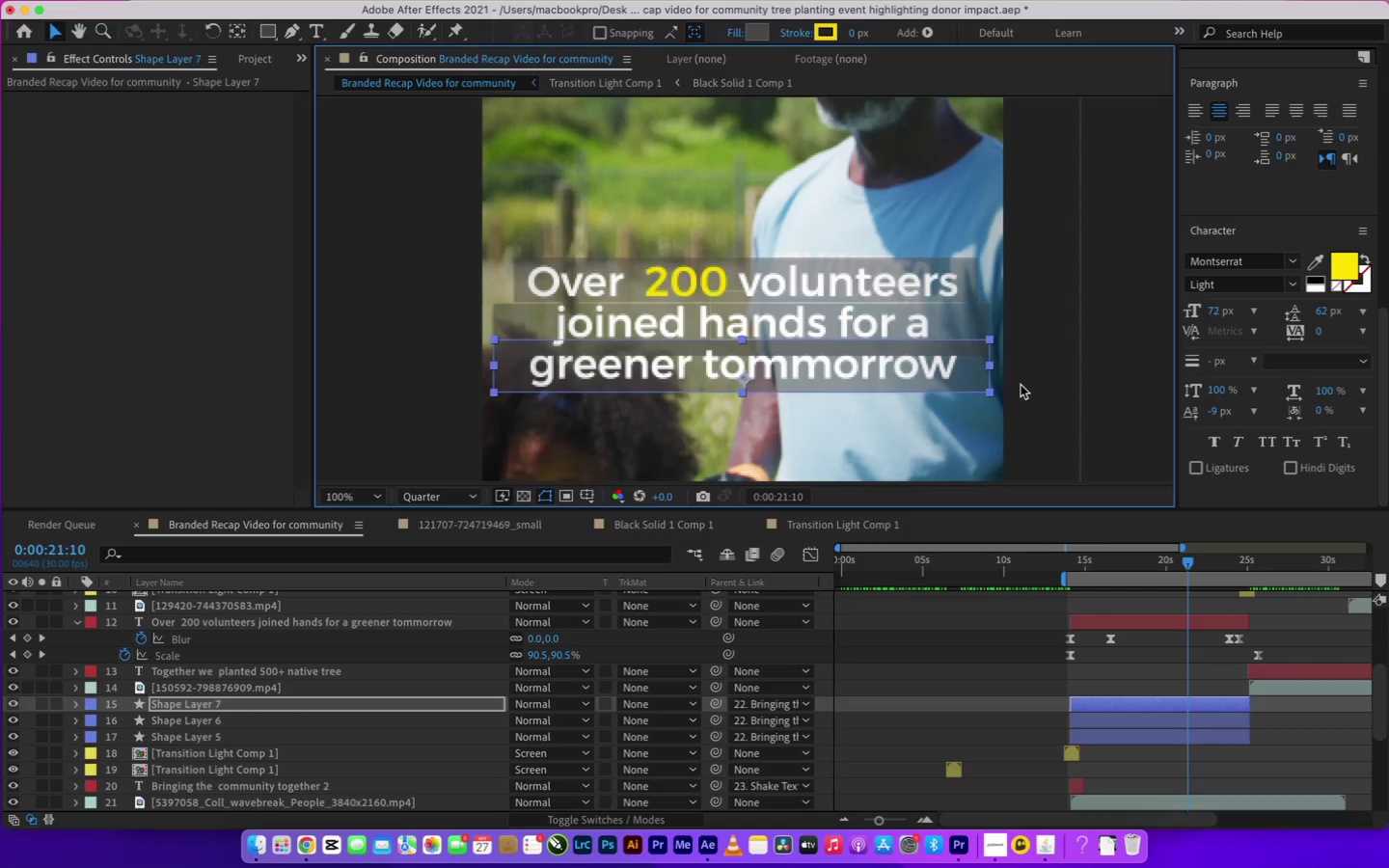 
key(ArrowDown)
 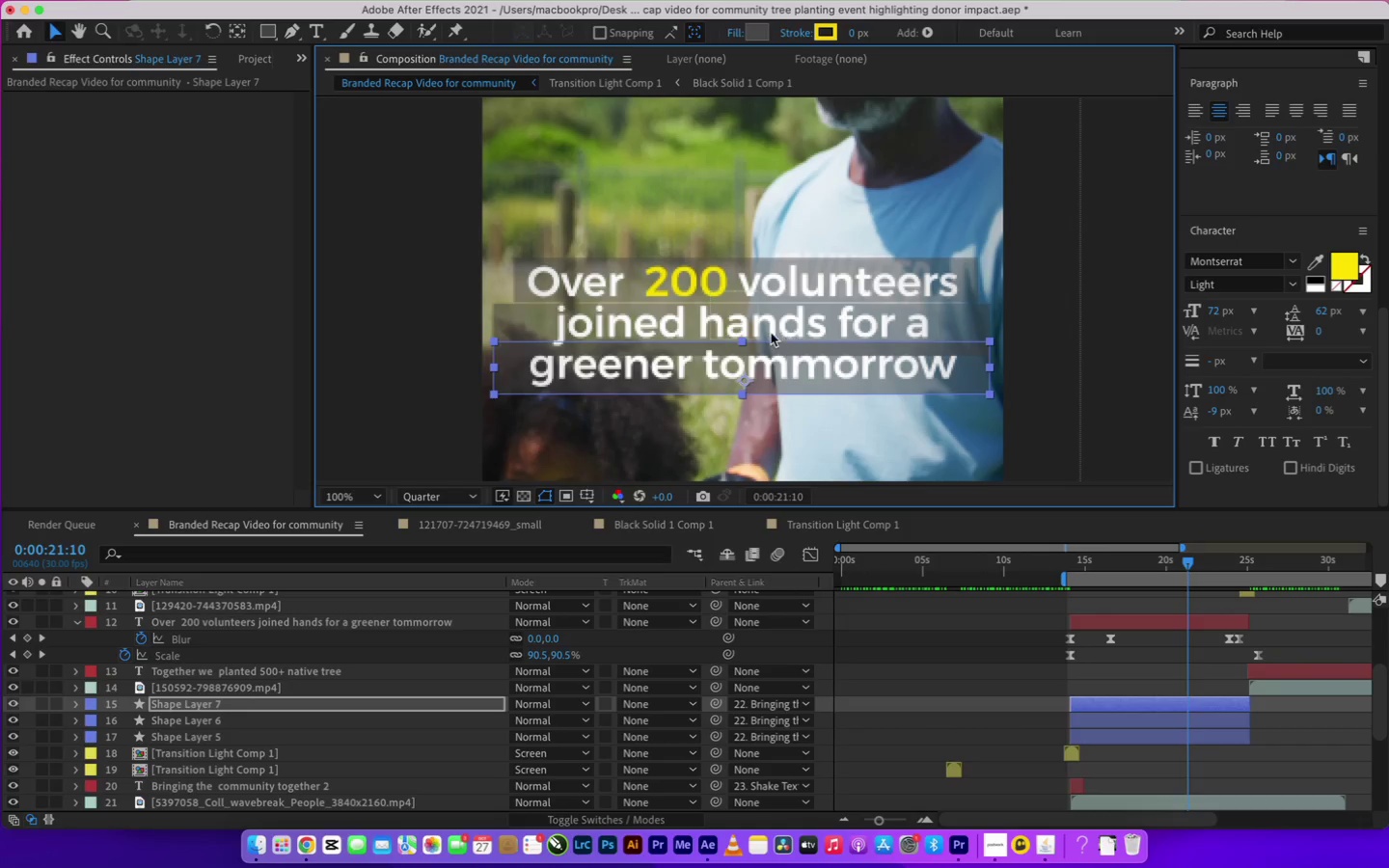 
left_click_drag(start_coordinate=[742, 341], to_coordinate=[741, 350])
 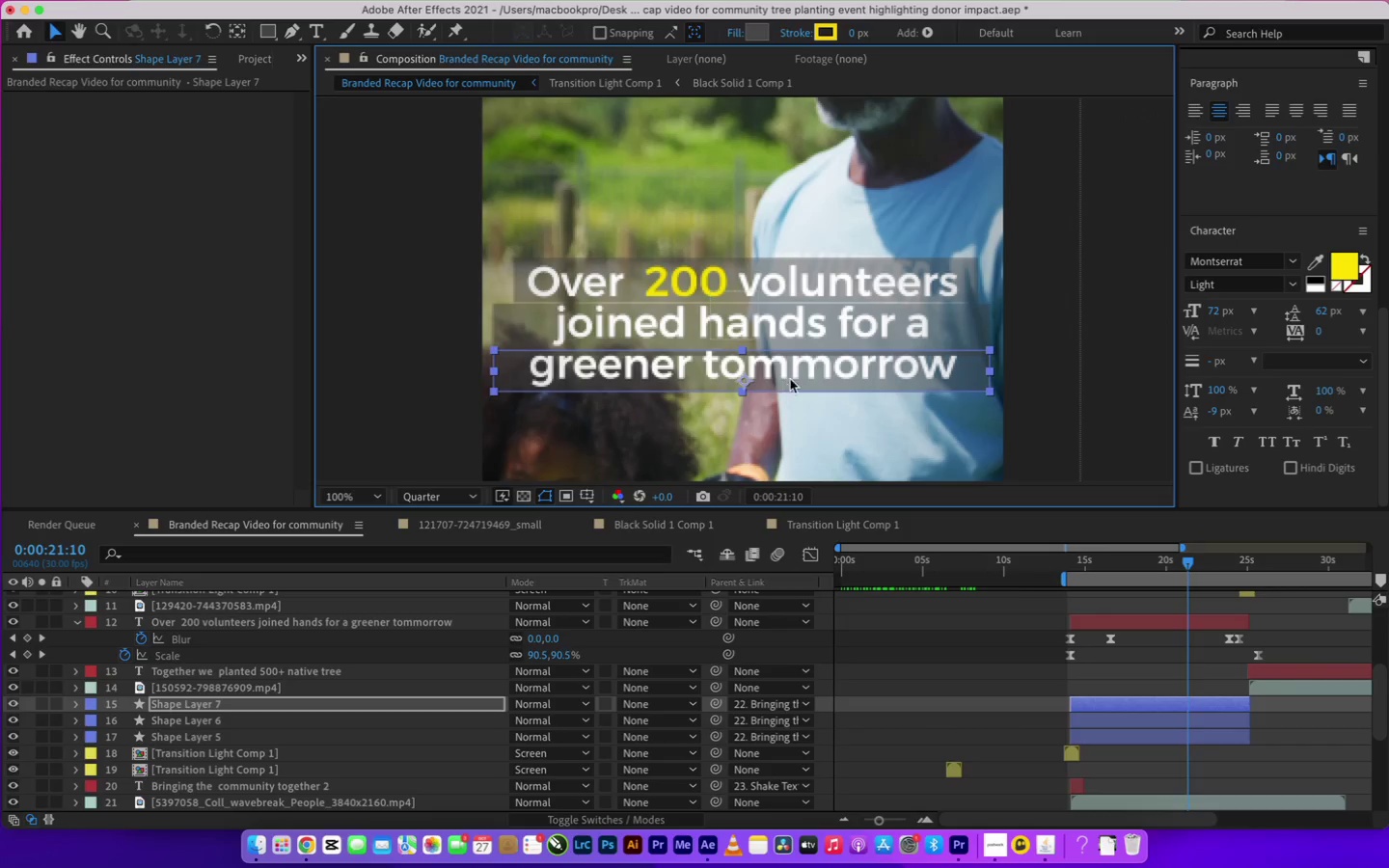 
left_click([527, 307])
 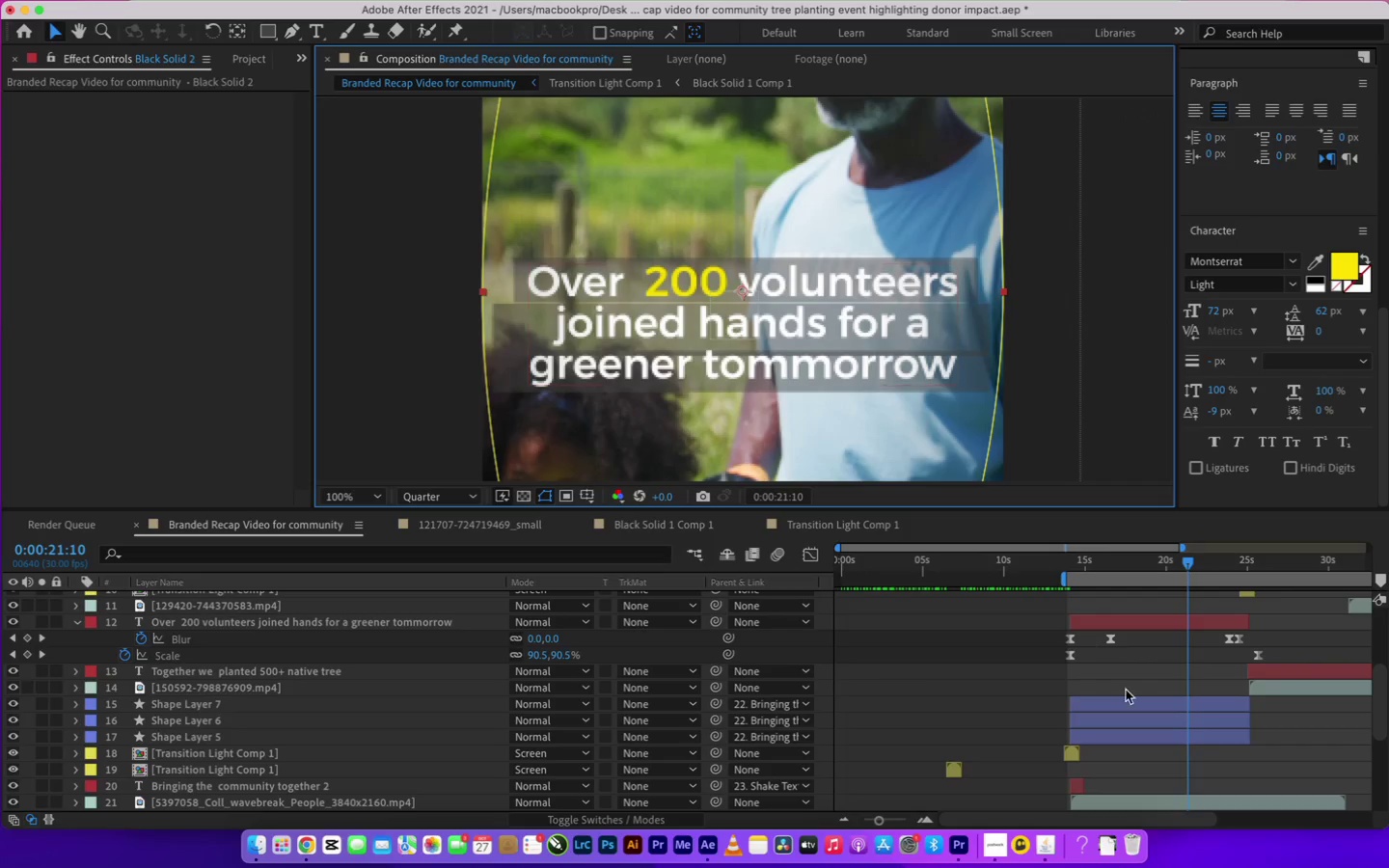 
left_click([1123, 713])
 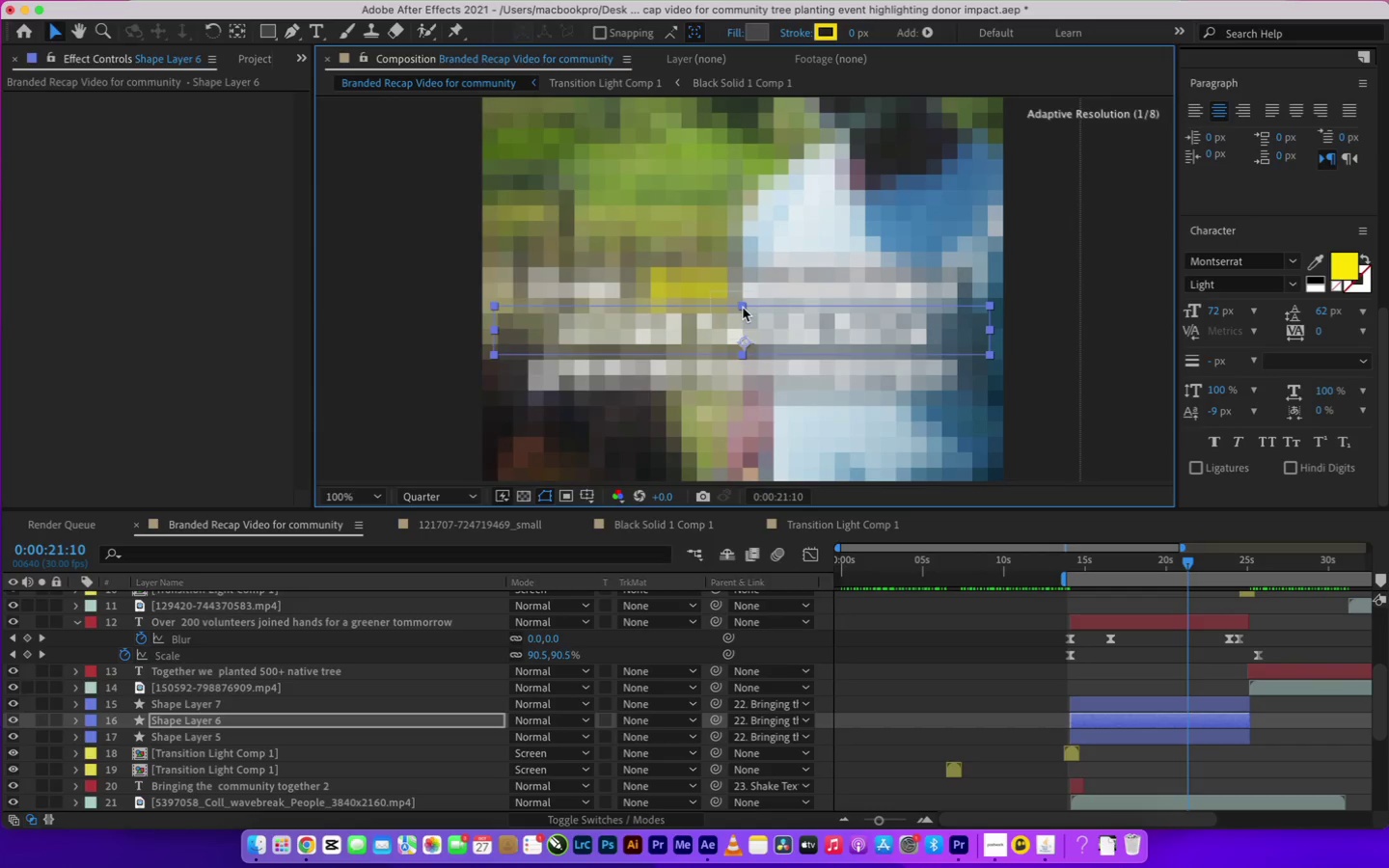 
wait(5.68)
 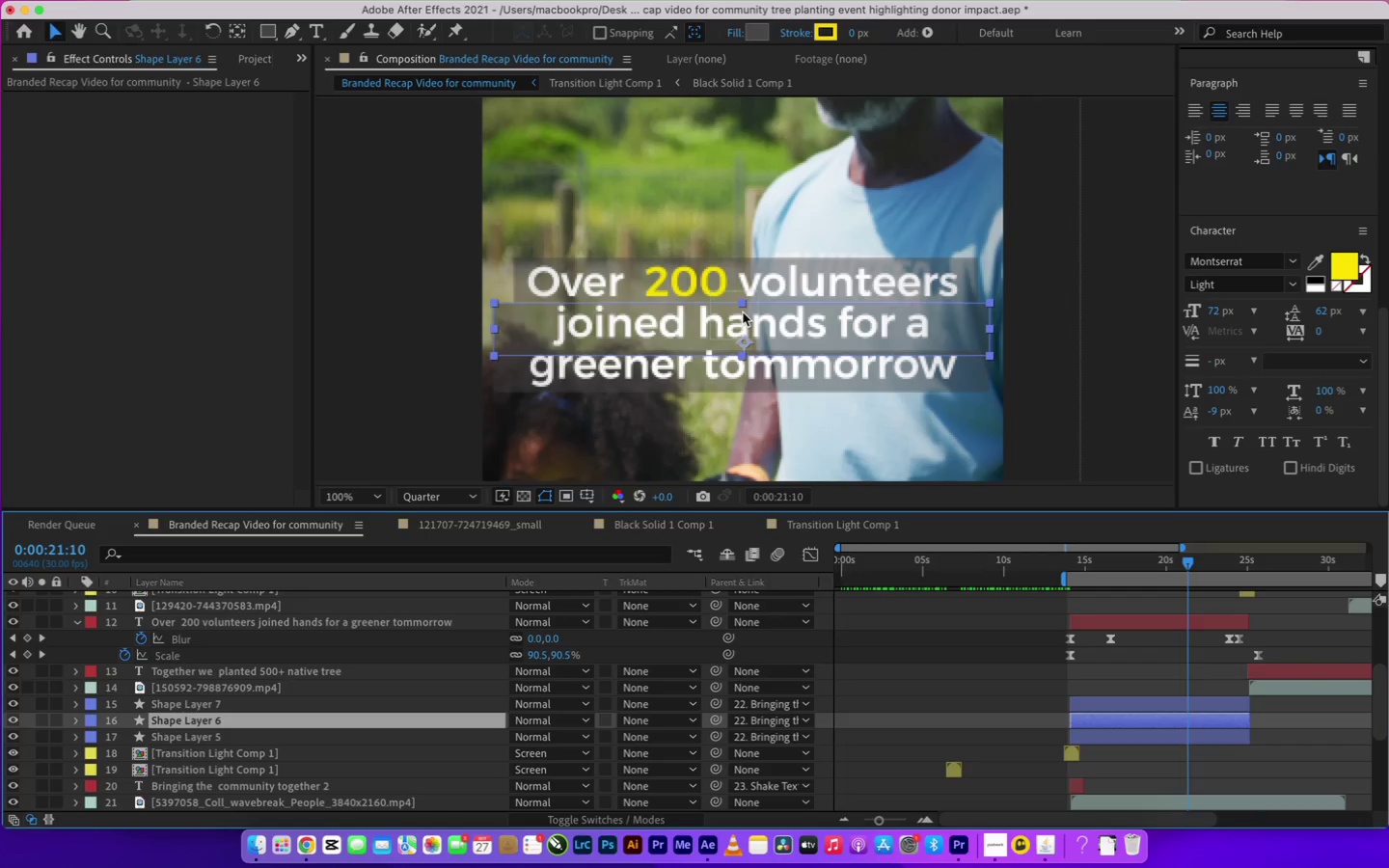 
key(ArrowUp)
 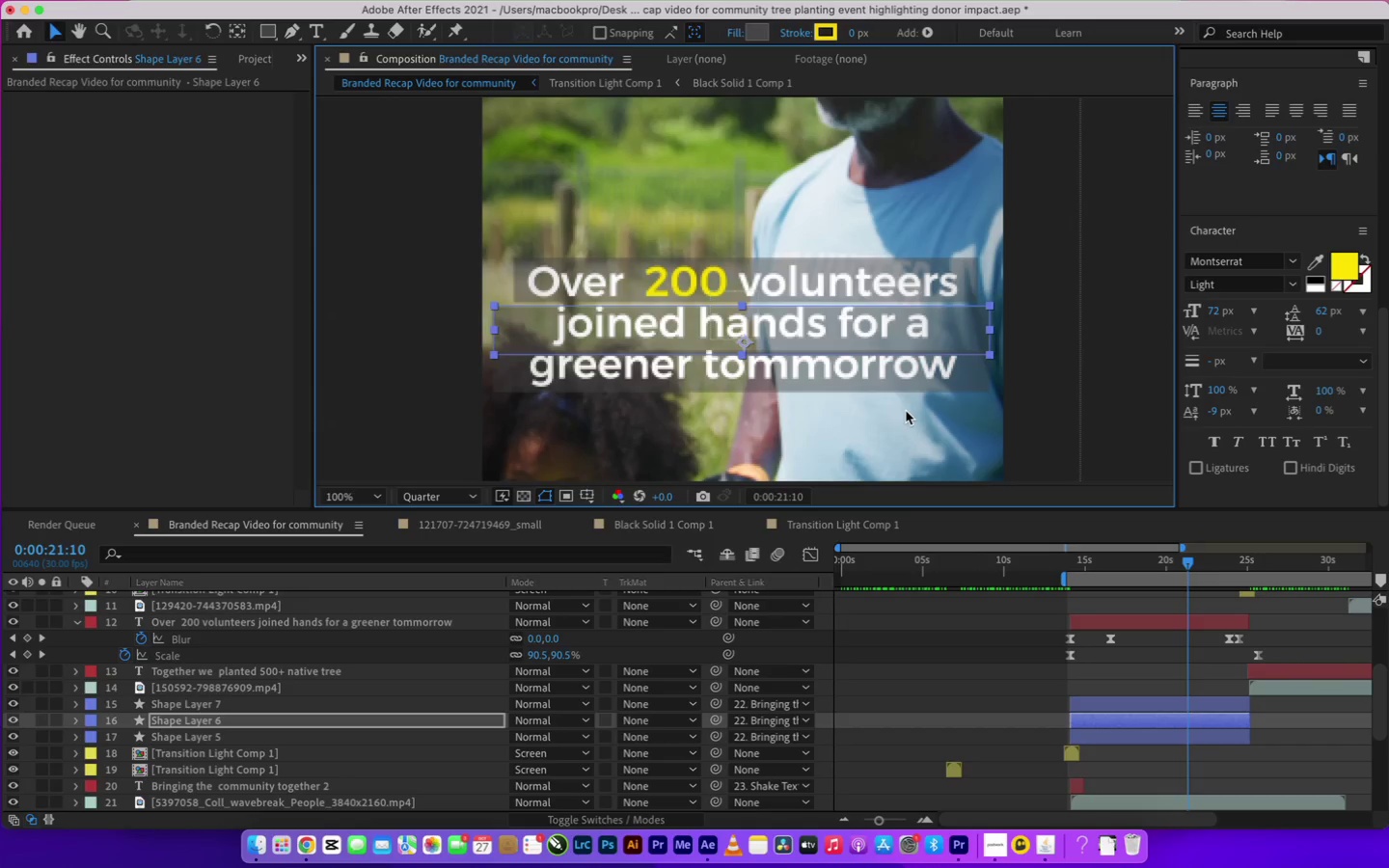 
key(ArrowUp)
 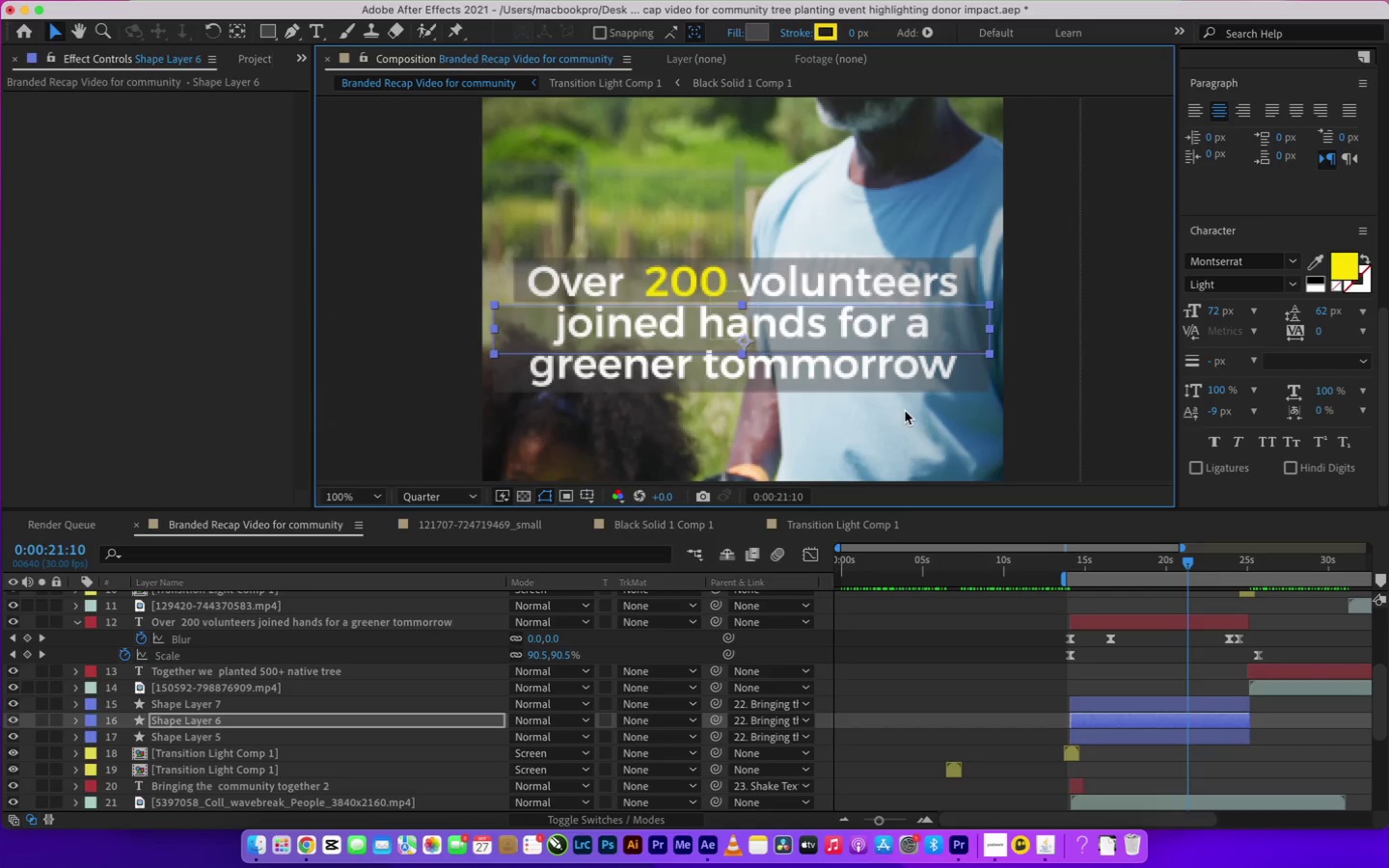 
key(ArrowUp)
 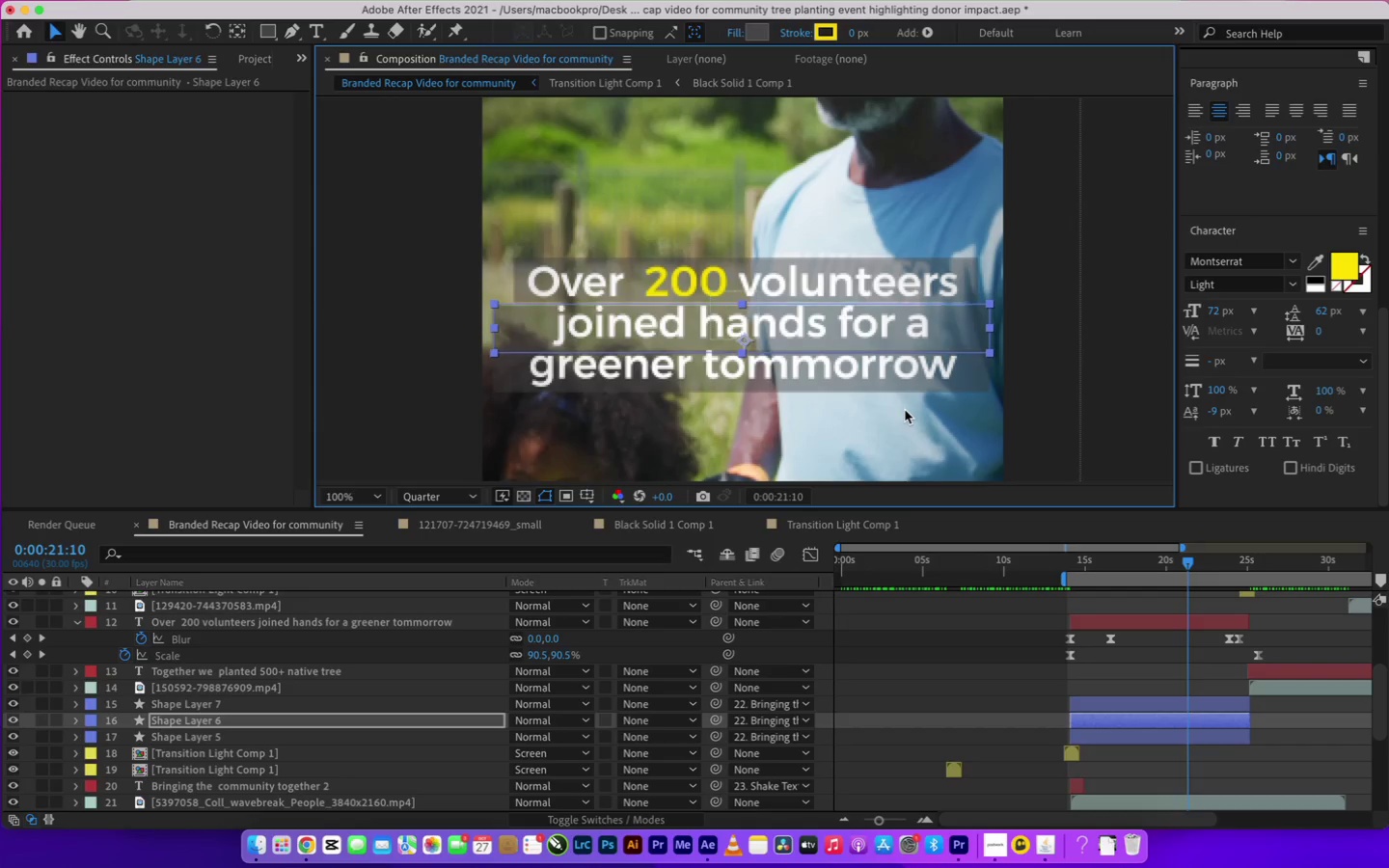 
key(ArrowUp)
 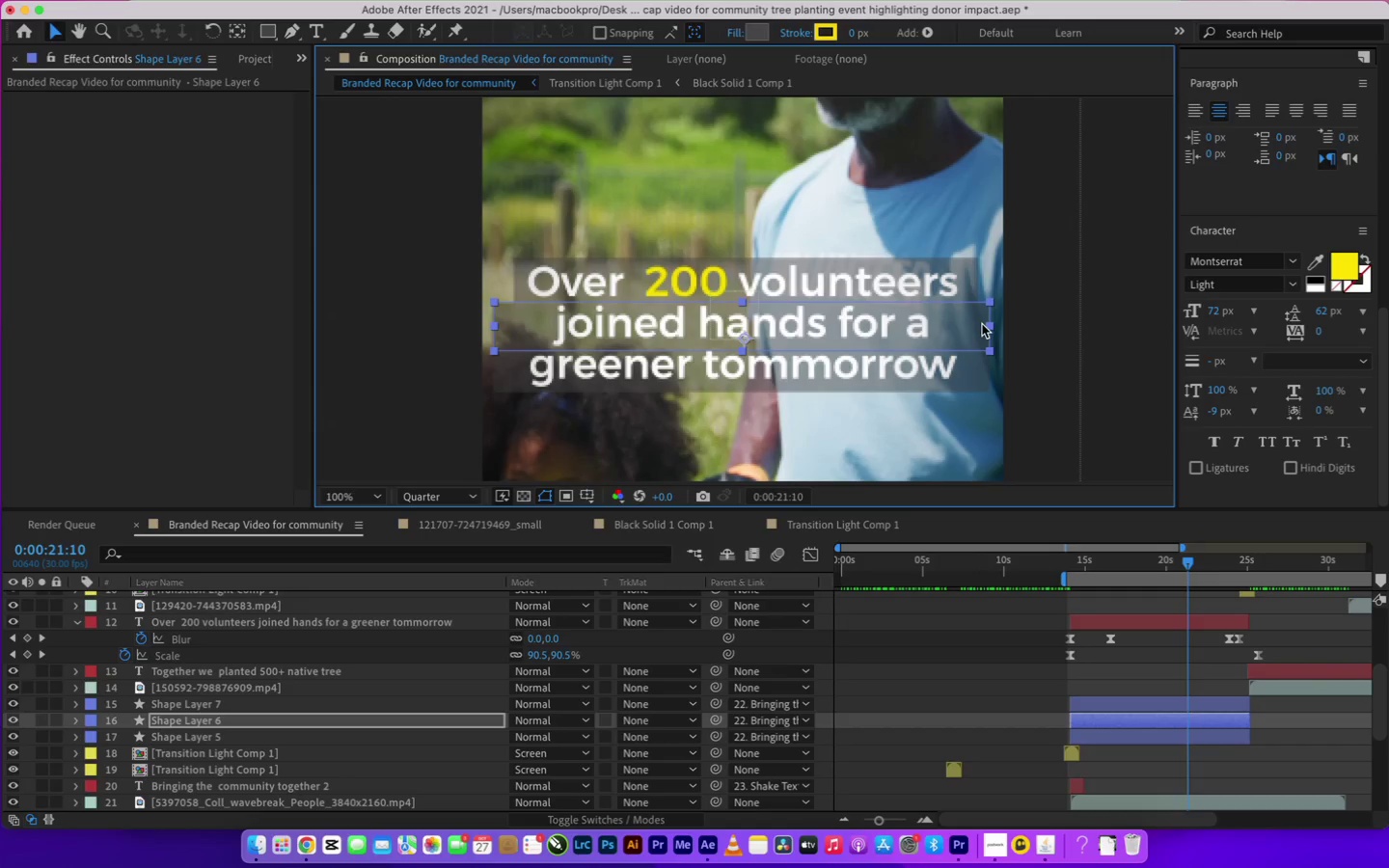 
left_click_drag(start_coordinate=[987, 325], to_coordinate=[936, 329])
 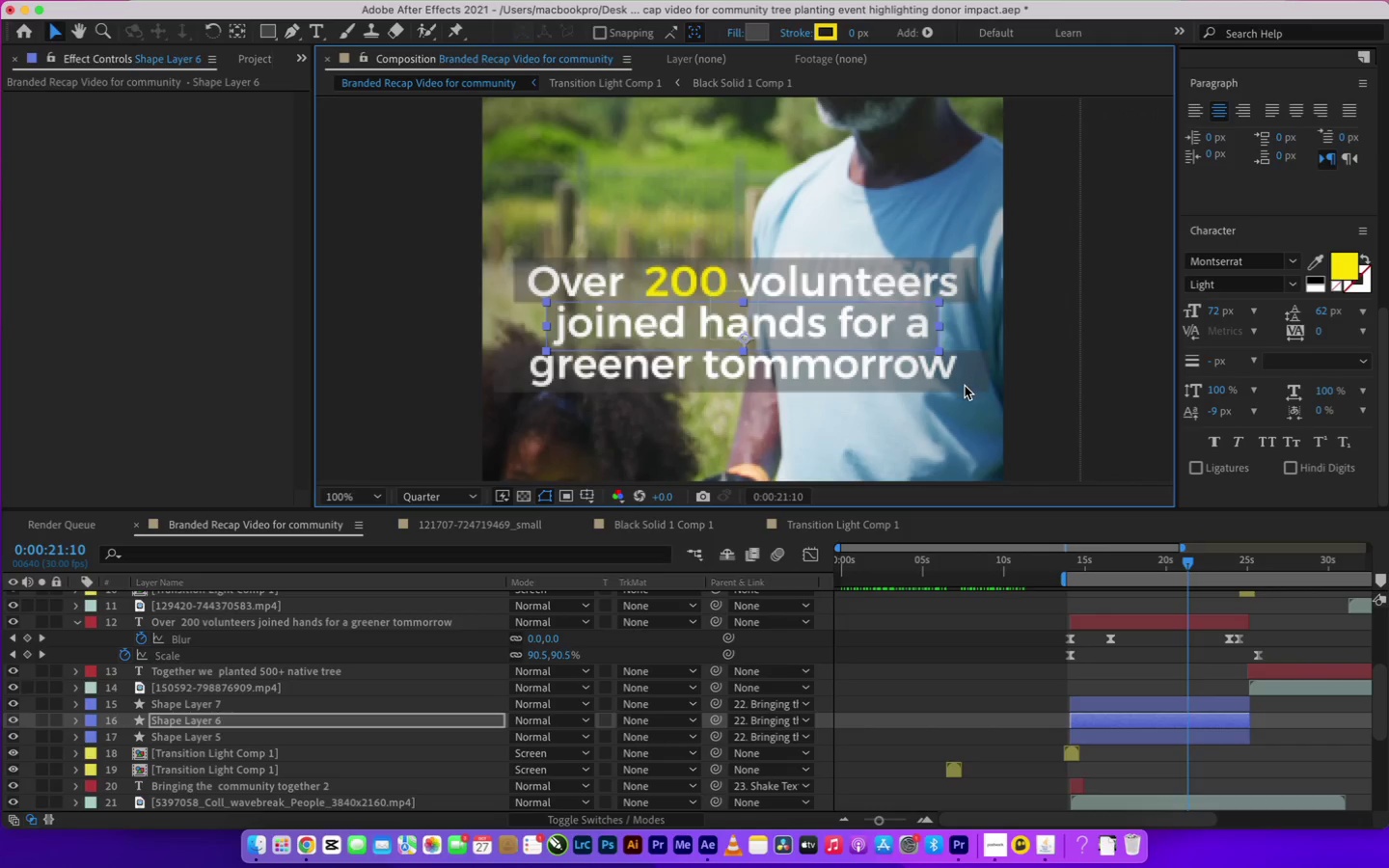 
left_click([1146, 738])
 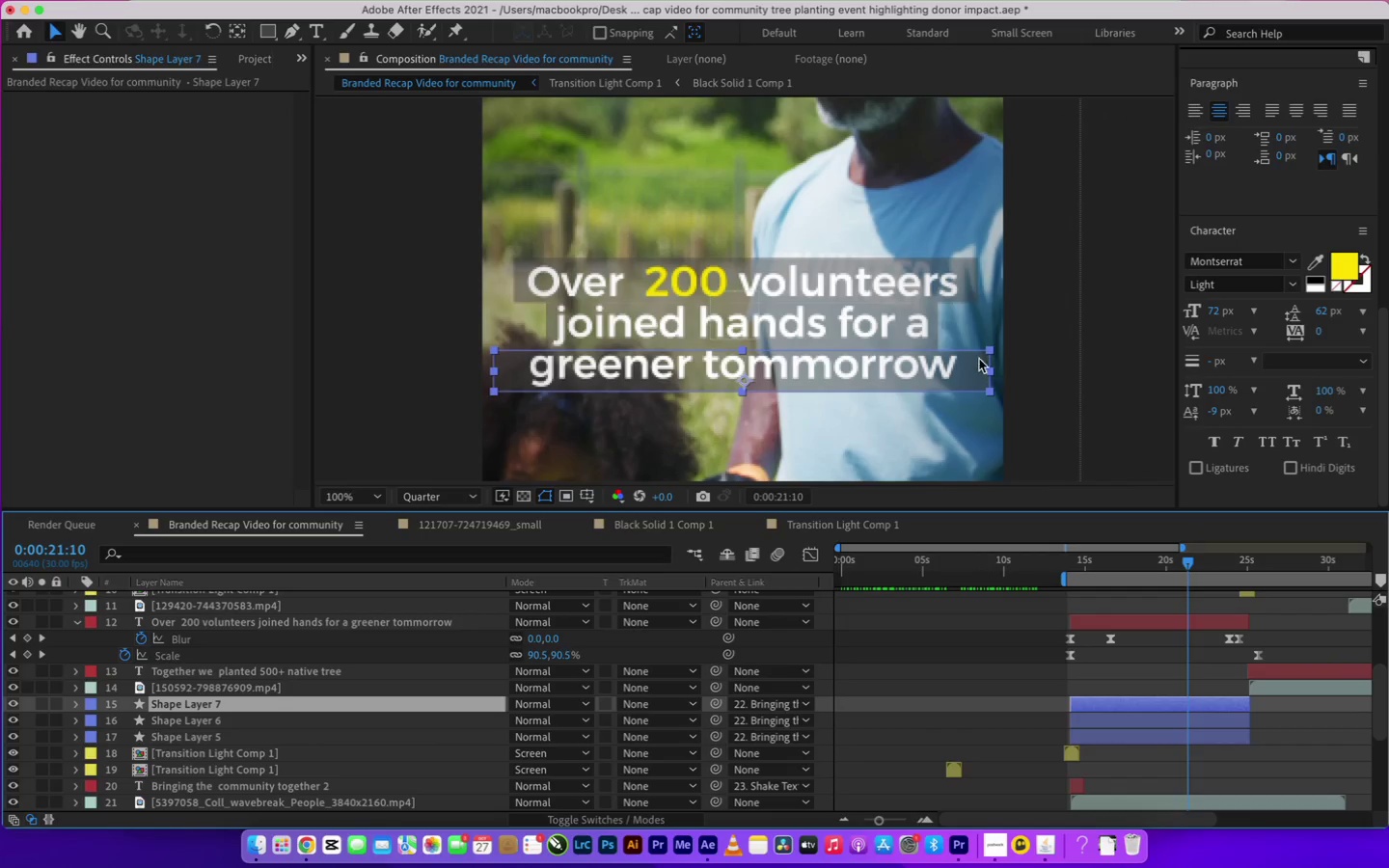 
left_click_drag(start_coordinate=[990, 372], to_coordinate=[967, 369])
 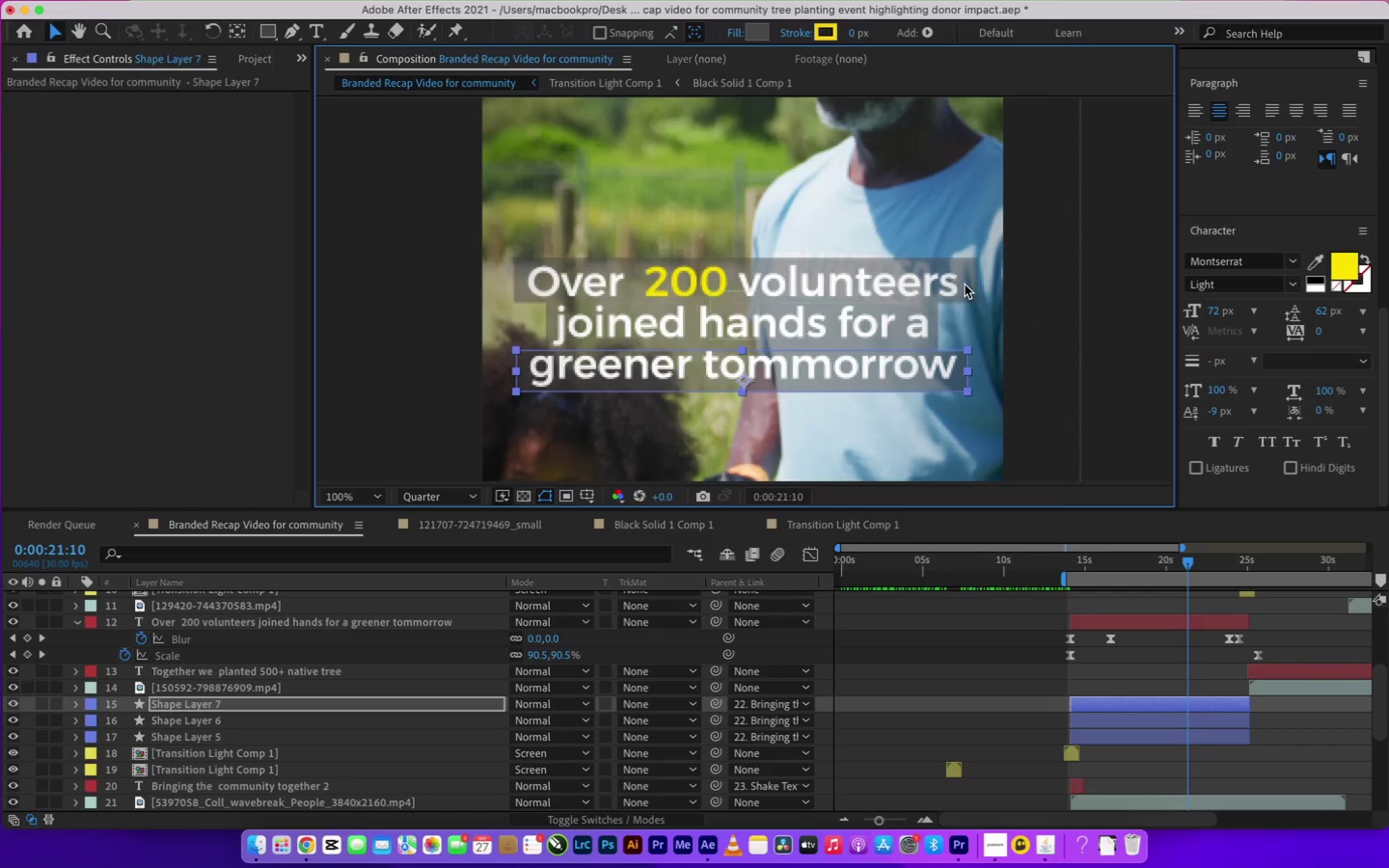 
left_click([1185, 727])
 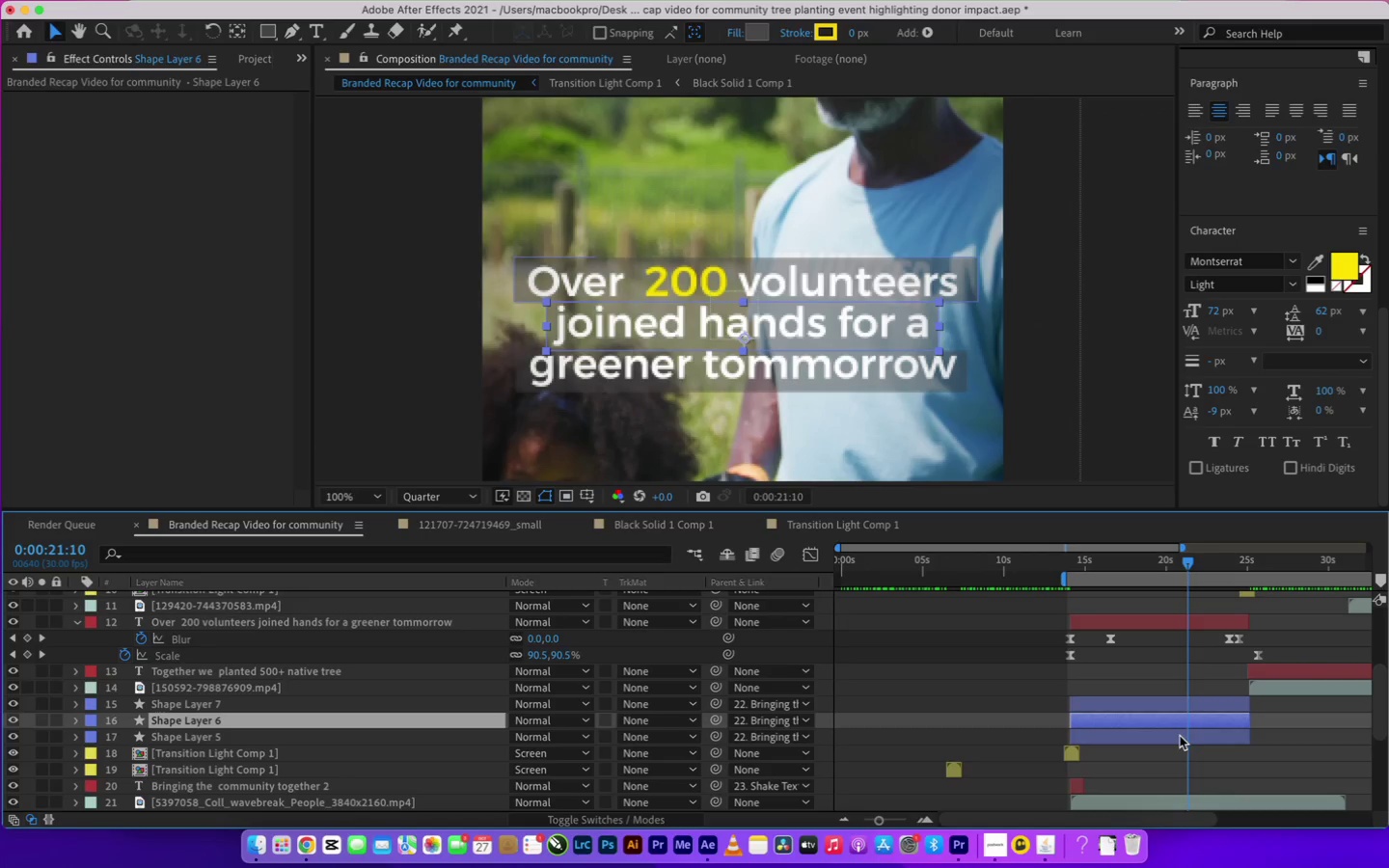 
left_click([1177, 741])
 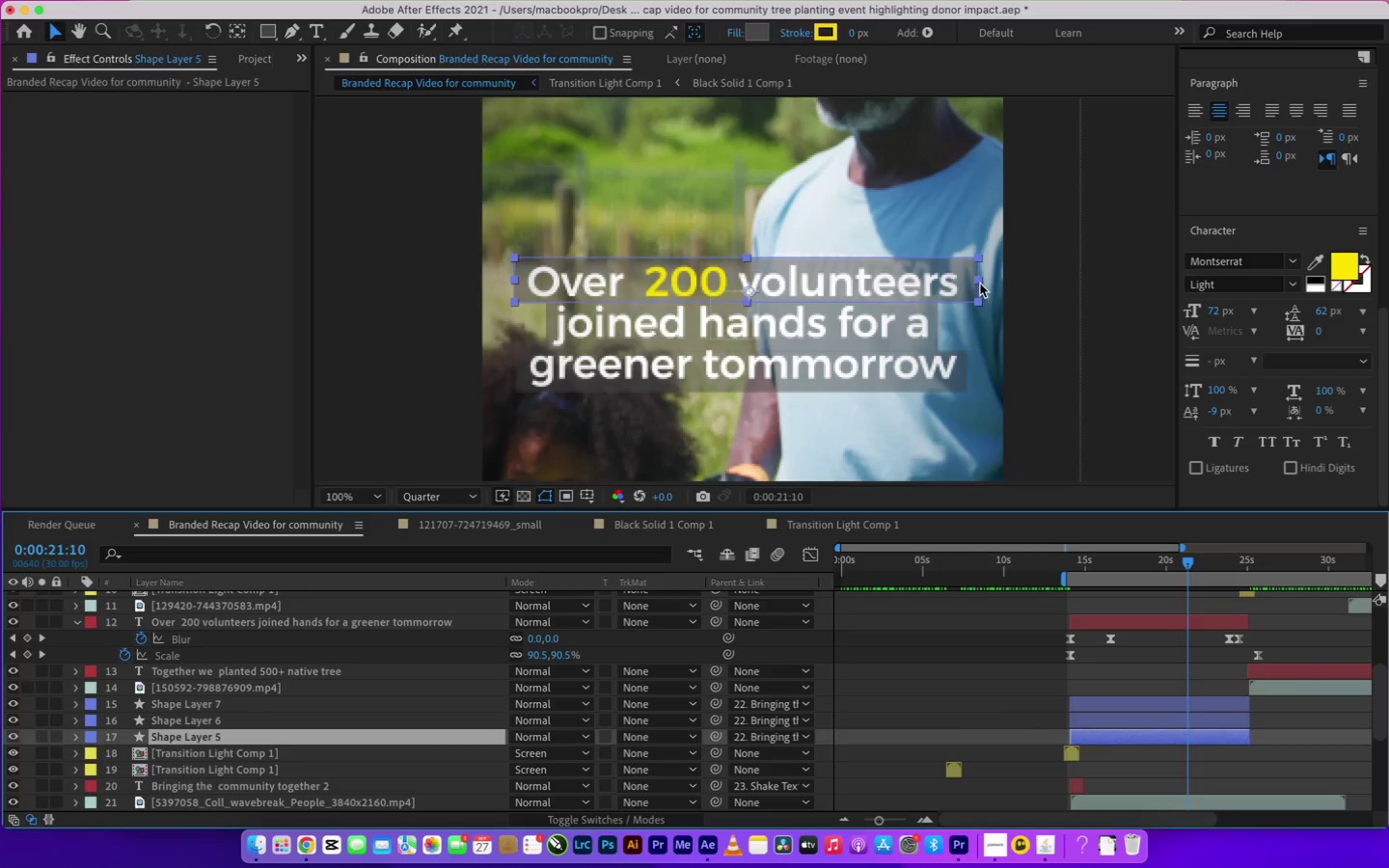 
left_click_drag(start_coordinate=[978, 278], to_coordinate=[973, 281])
 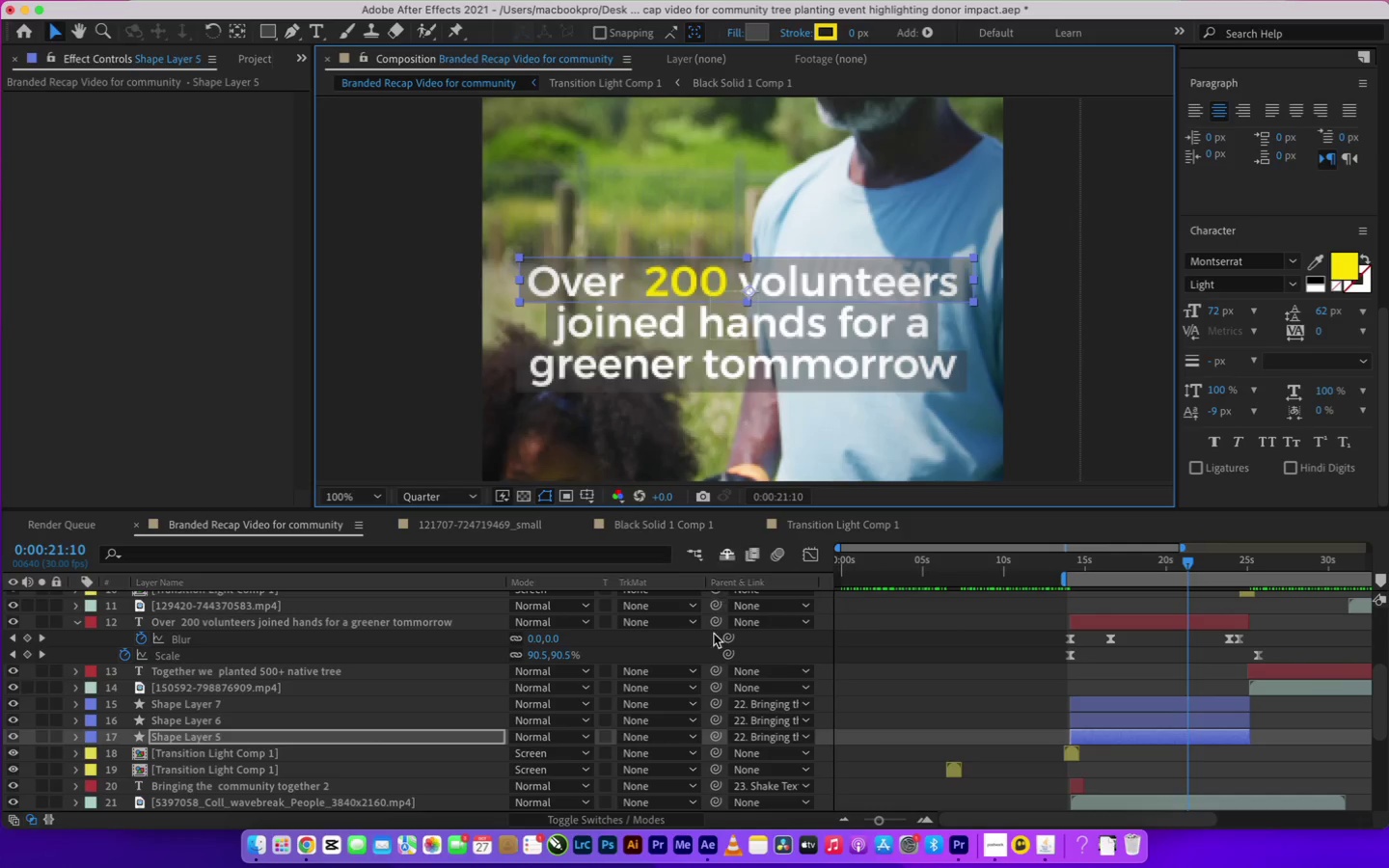 
hold_key(key=ShiftLeft, duration=0.68)
left_click([192, 707])
 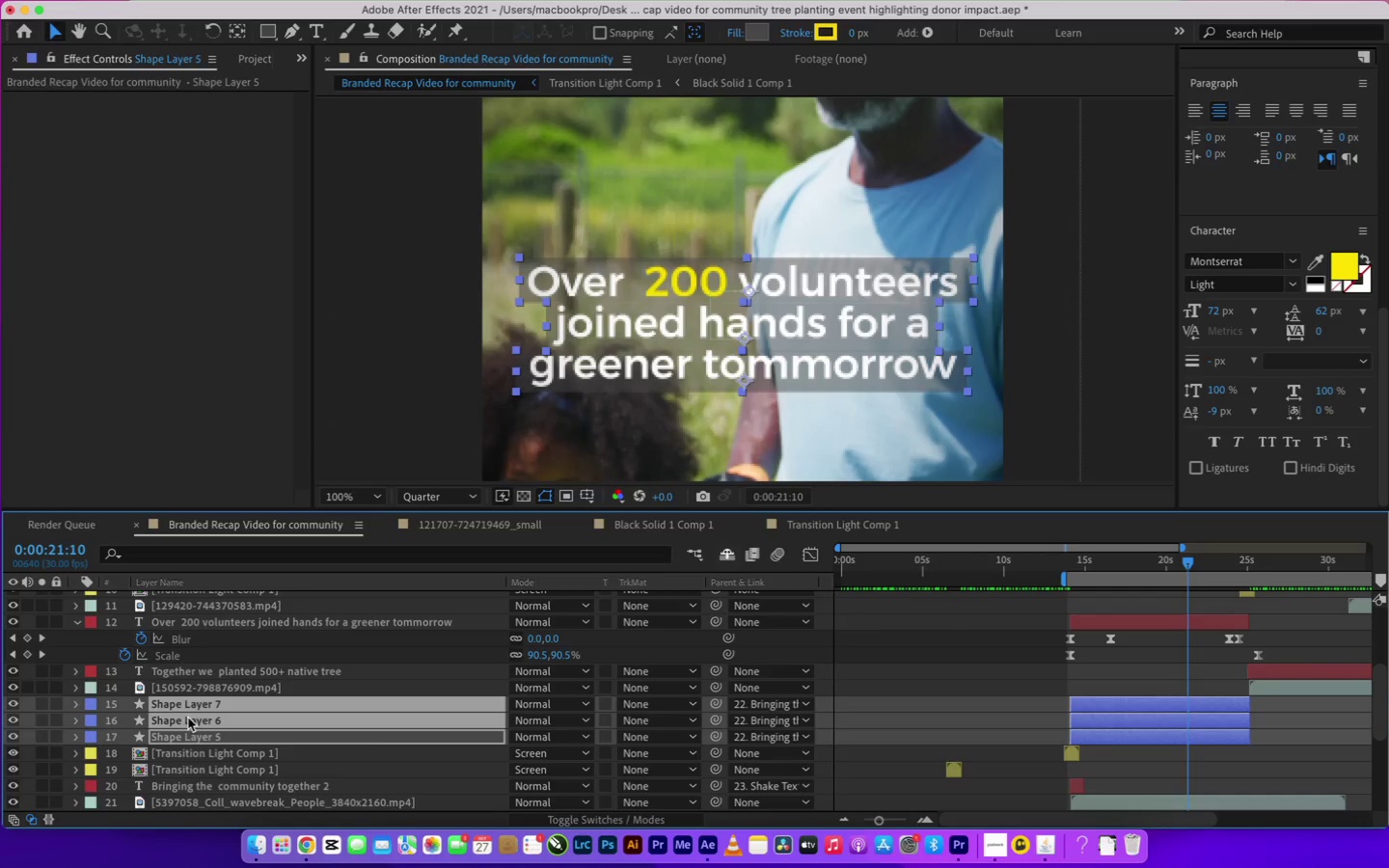 
hold_key(key=ShiftLeft, duration=0.64)
left_click([188, 734])
 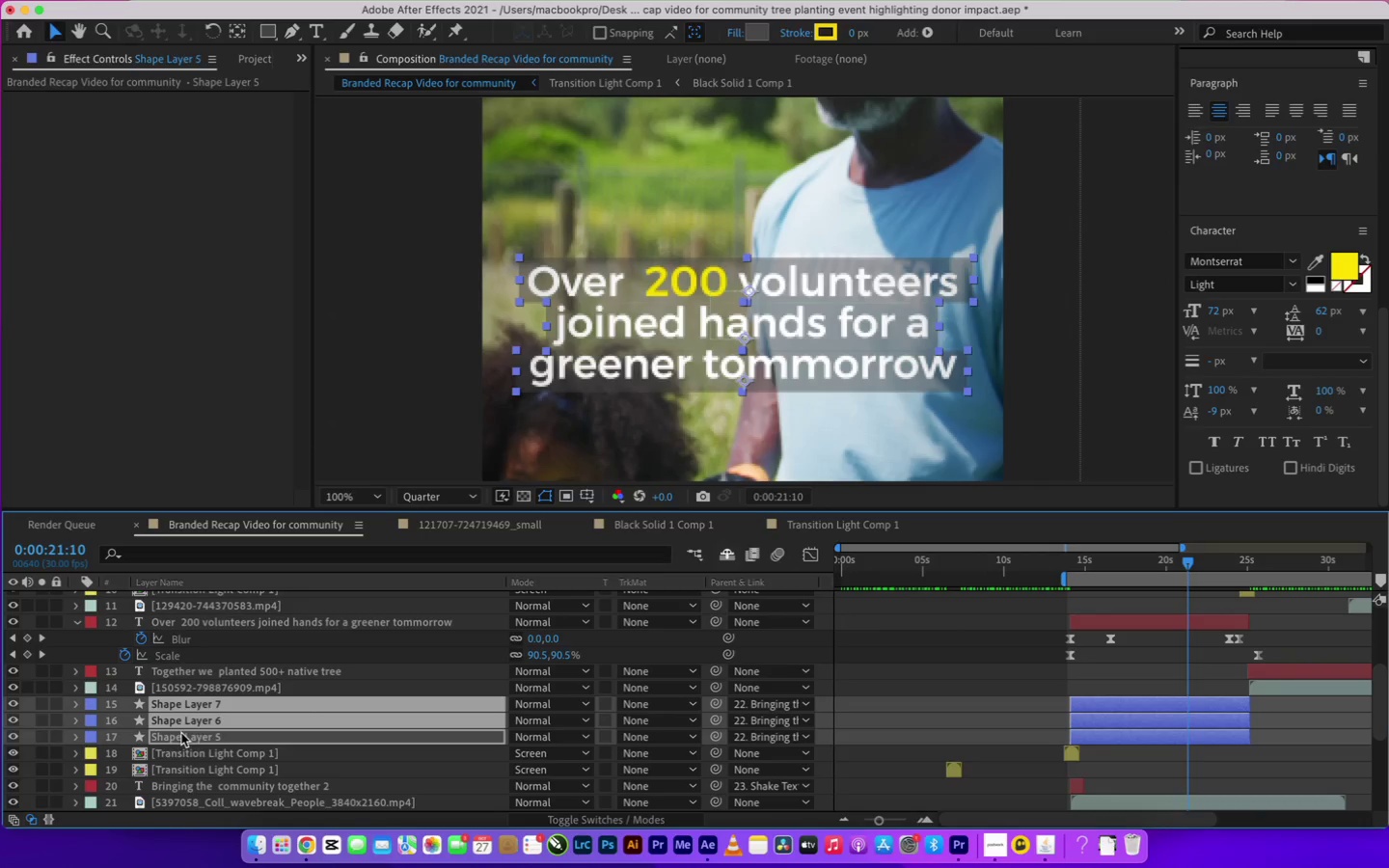 
left_click([174, 749])
 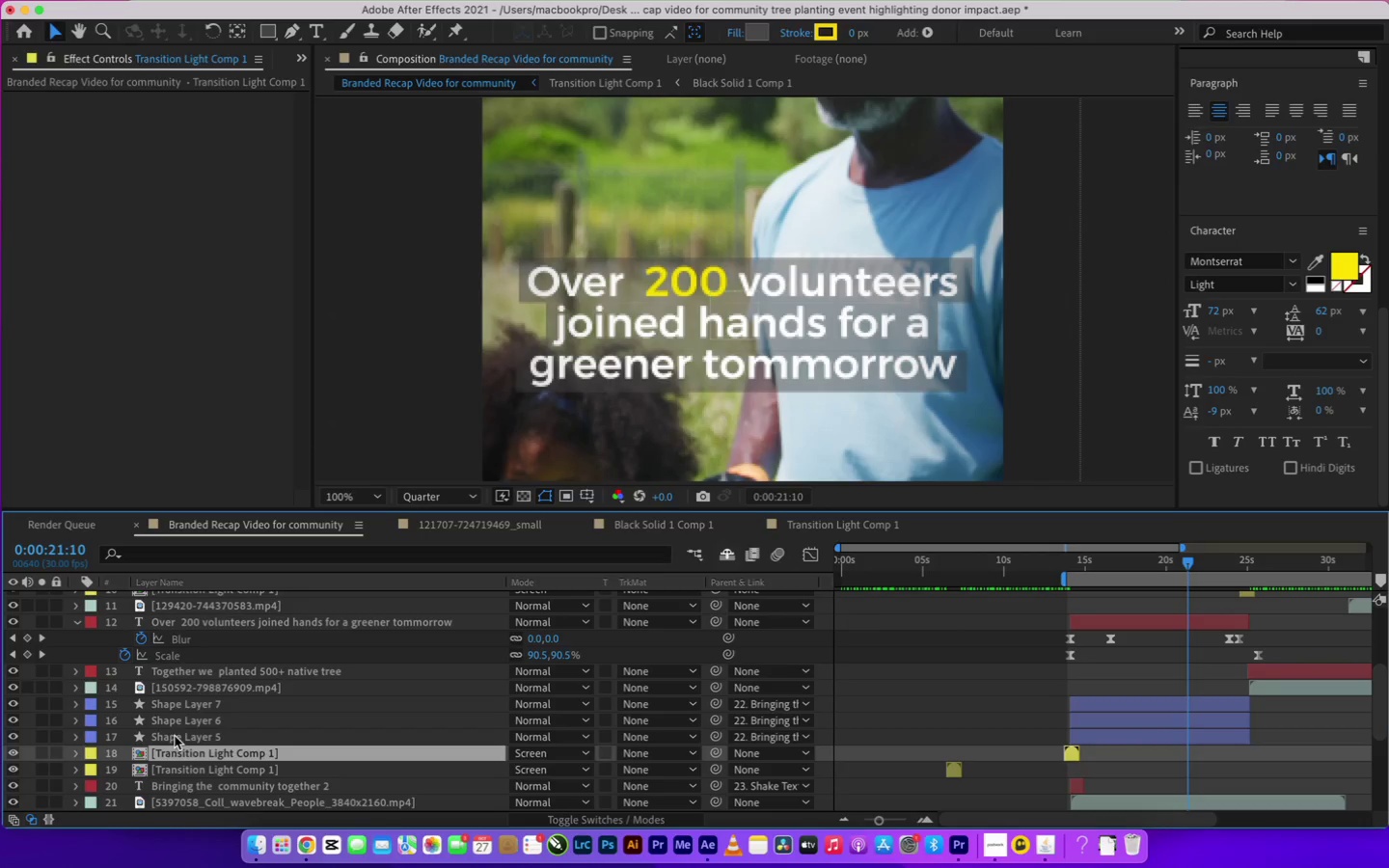 
double_click([176, 731])
 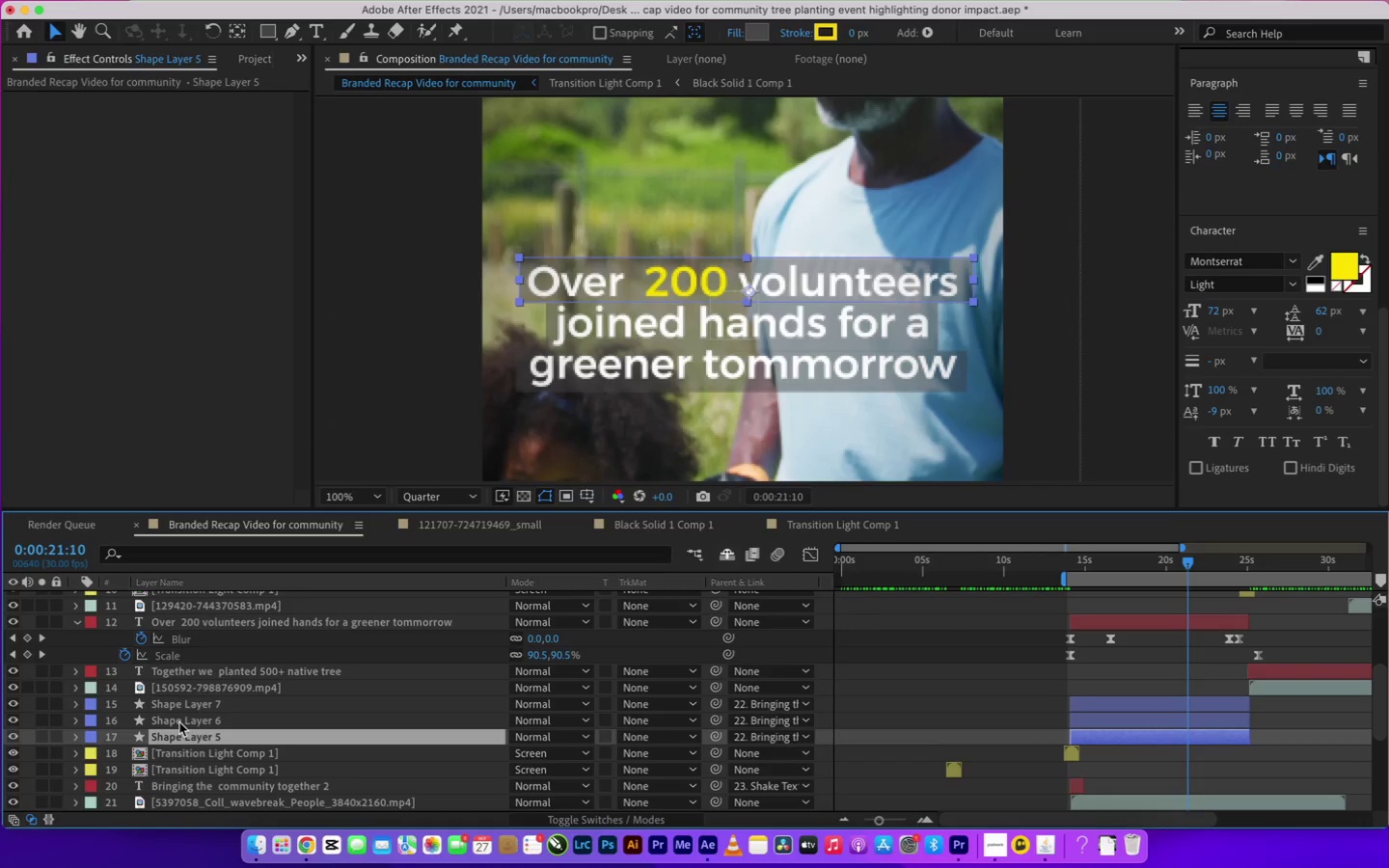 
hold_key(key=ShiftLeft, duration=0.52)
 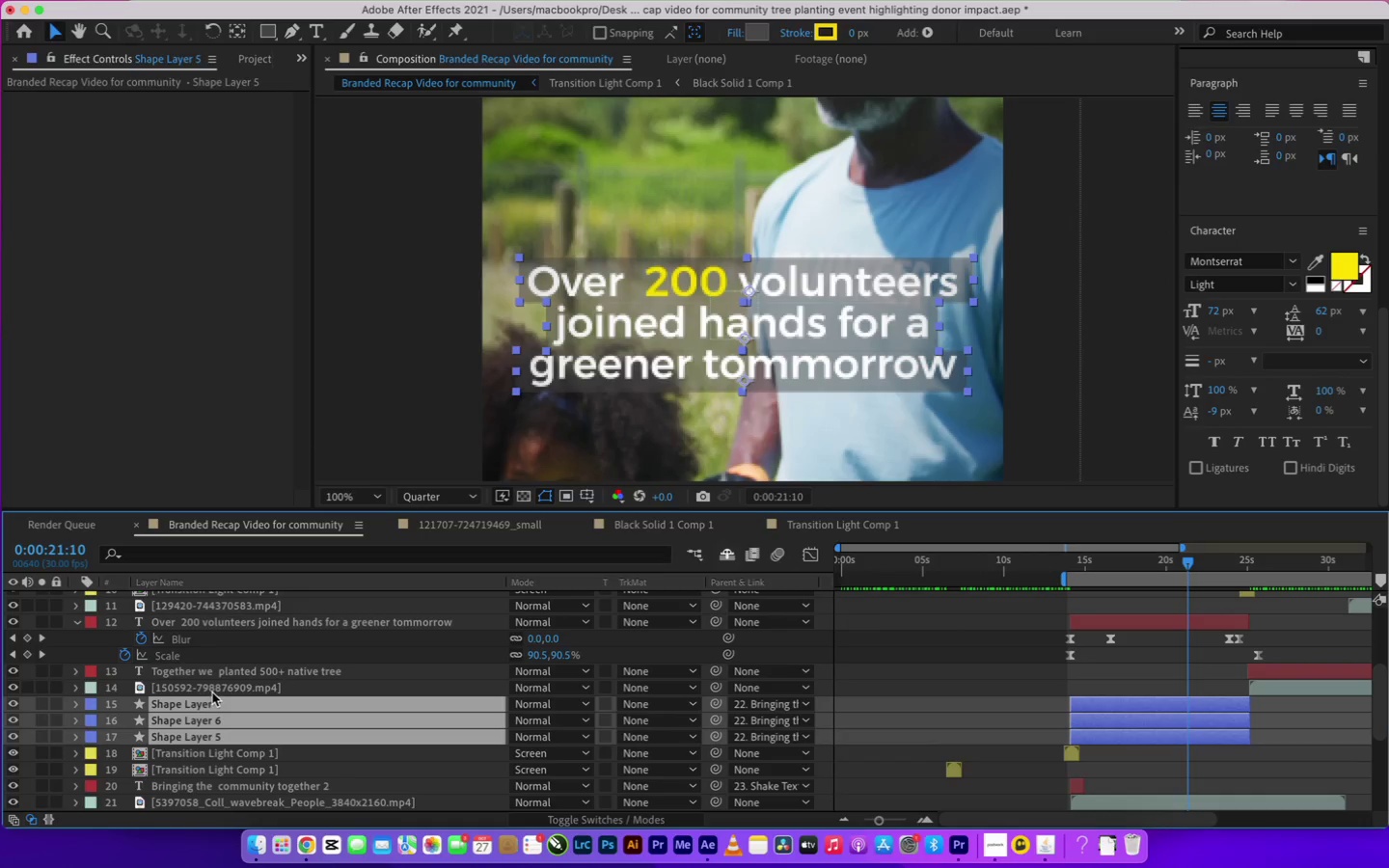 
key(Meta+S)
 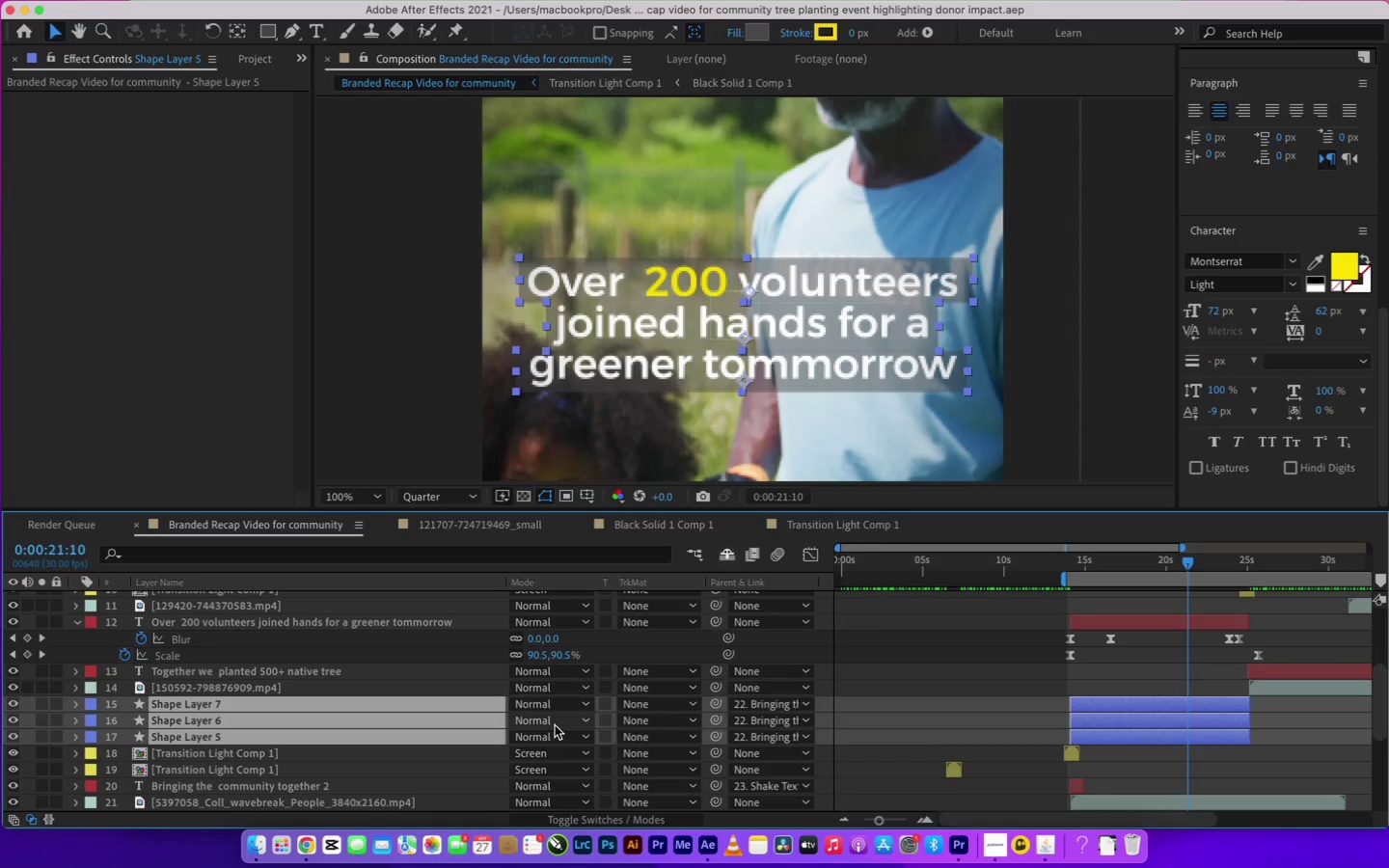 
left_click_drag(start_coordinate=[712, 705], to_coordinate=[212, 623])
 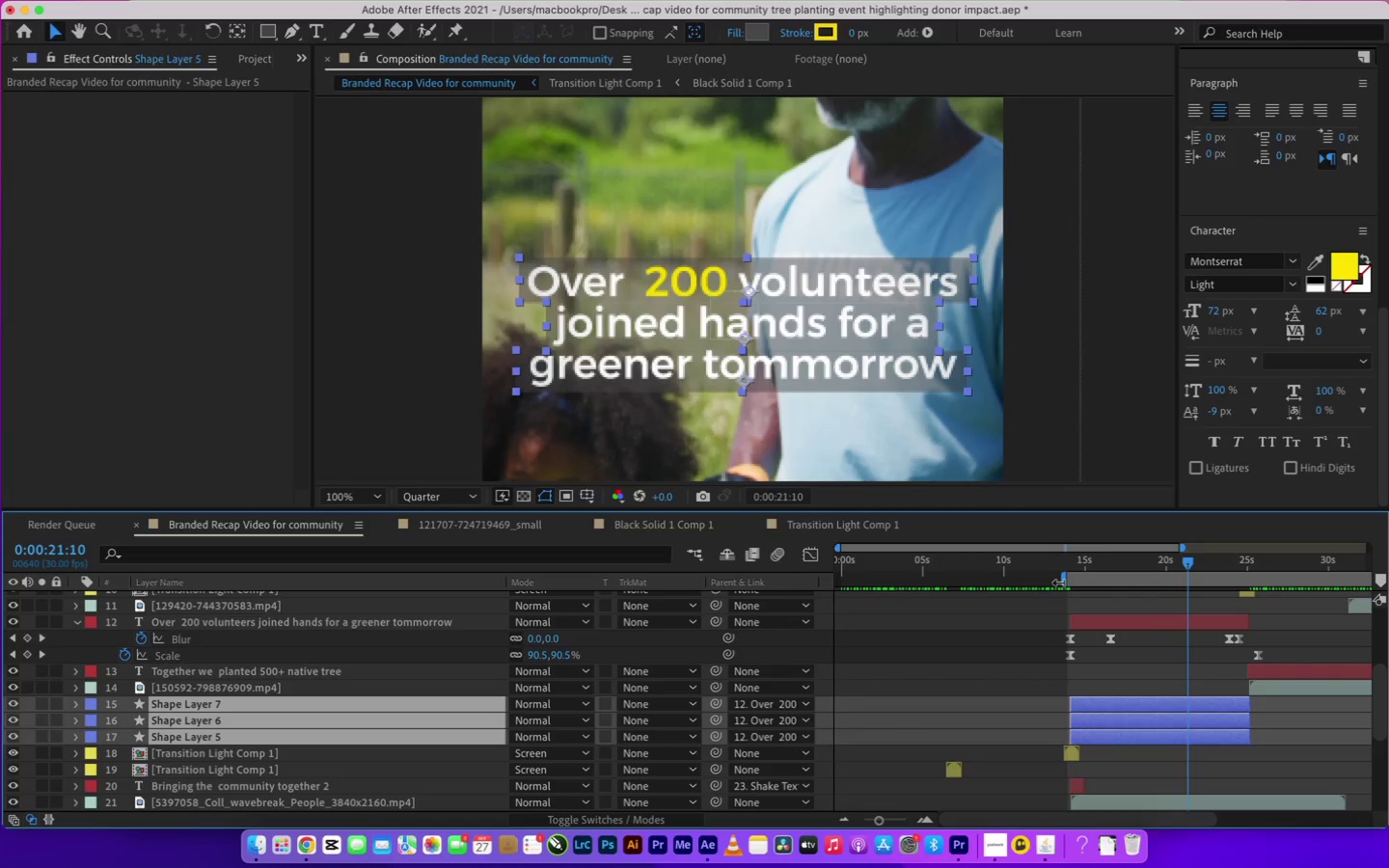 
key(Space)
 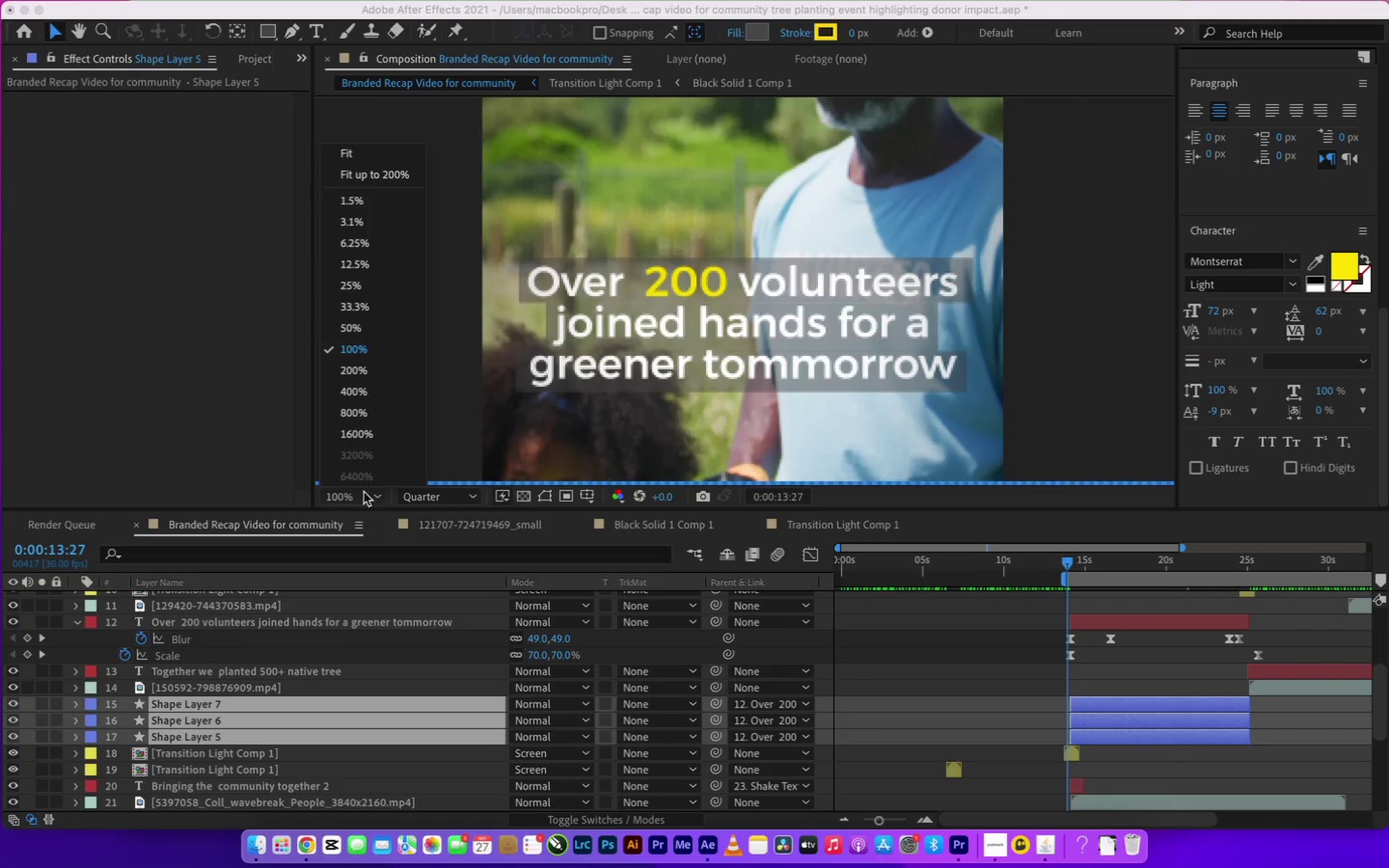 
left_click([375, 143])
 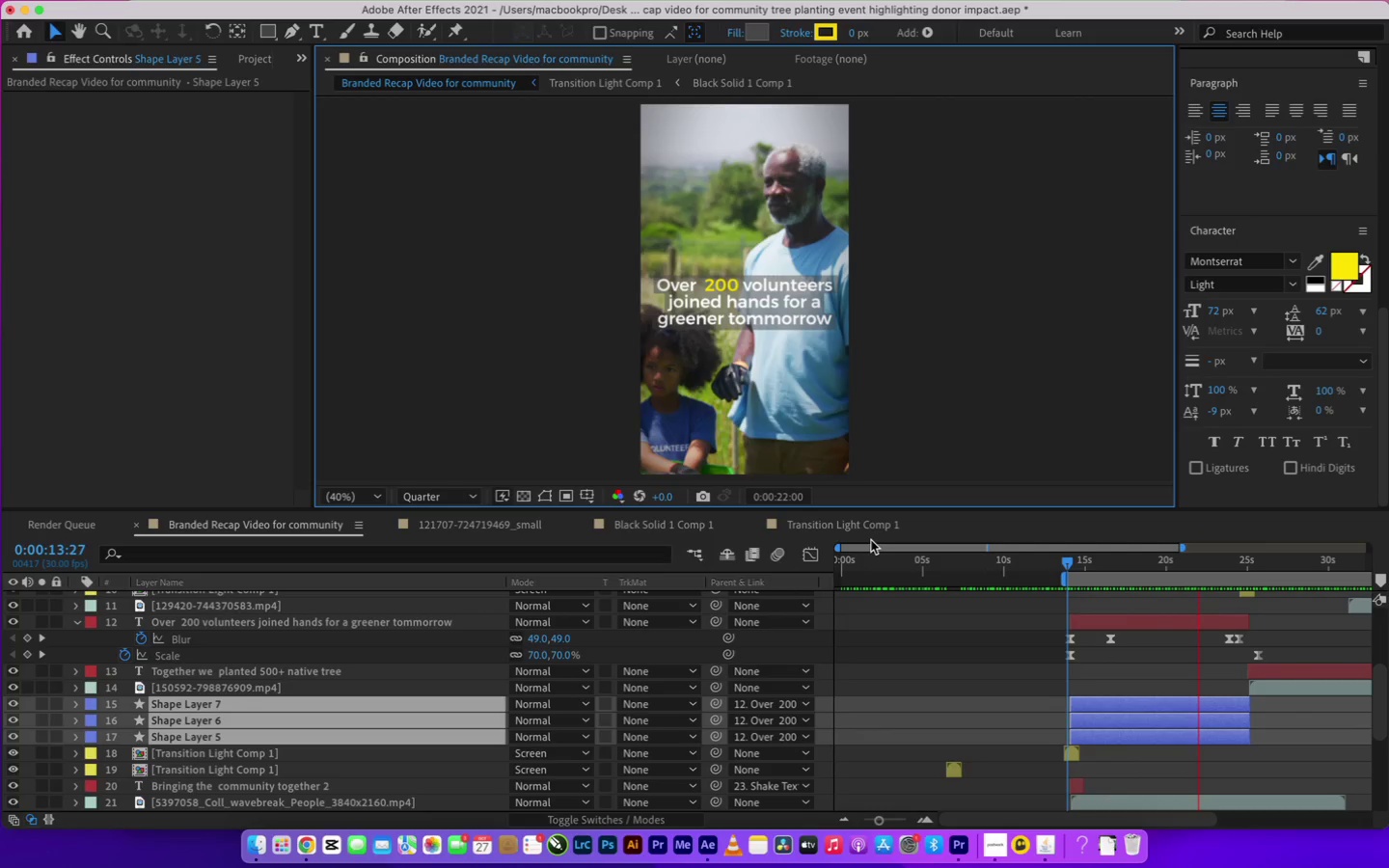 
wait(13.26)
 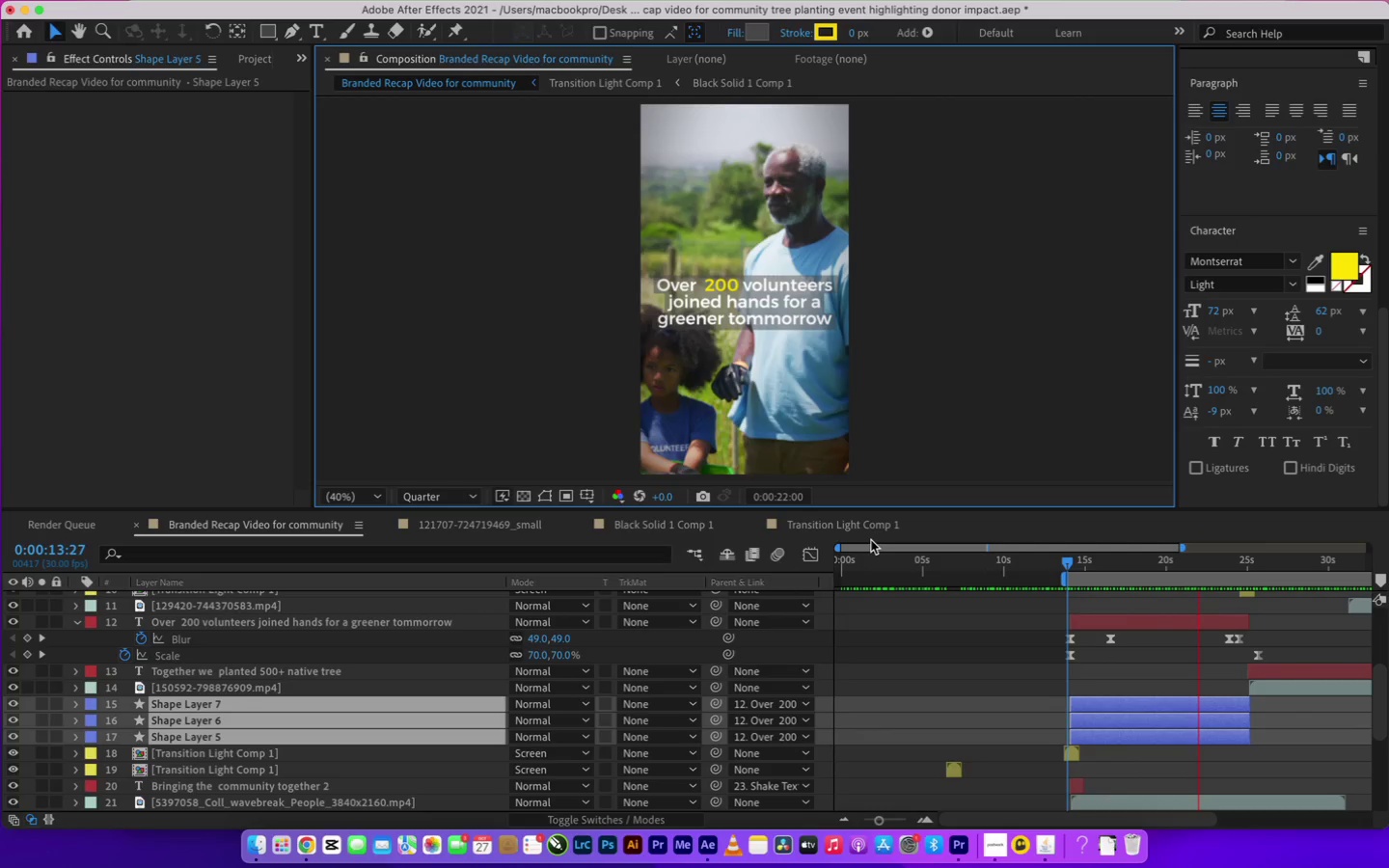 
key(Space)
 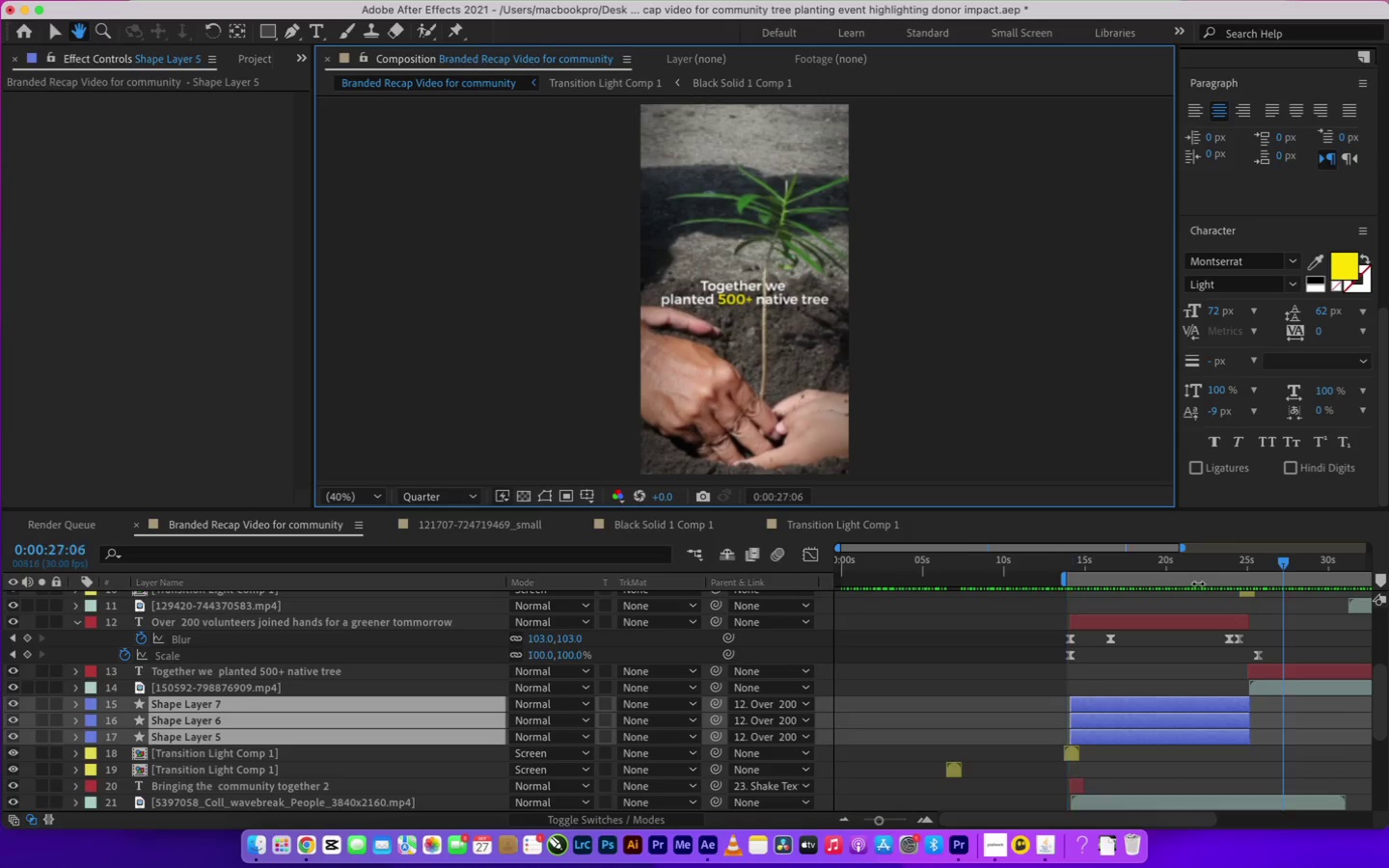 
scroll: coordinate [1251, 623], scroll_direction: down, amount: 11.0
 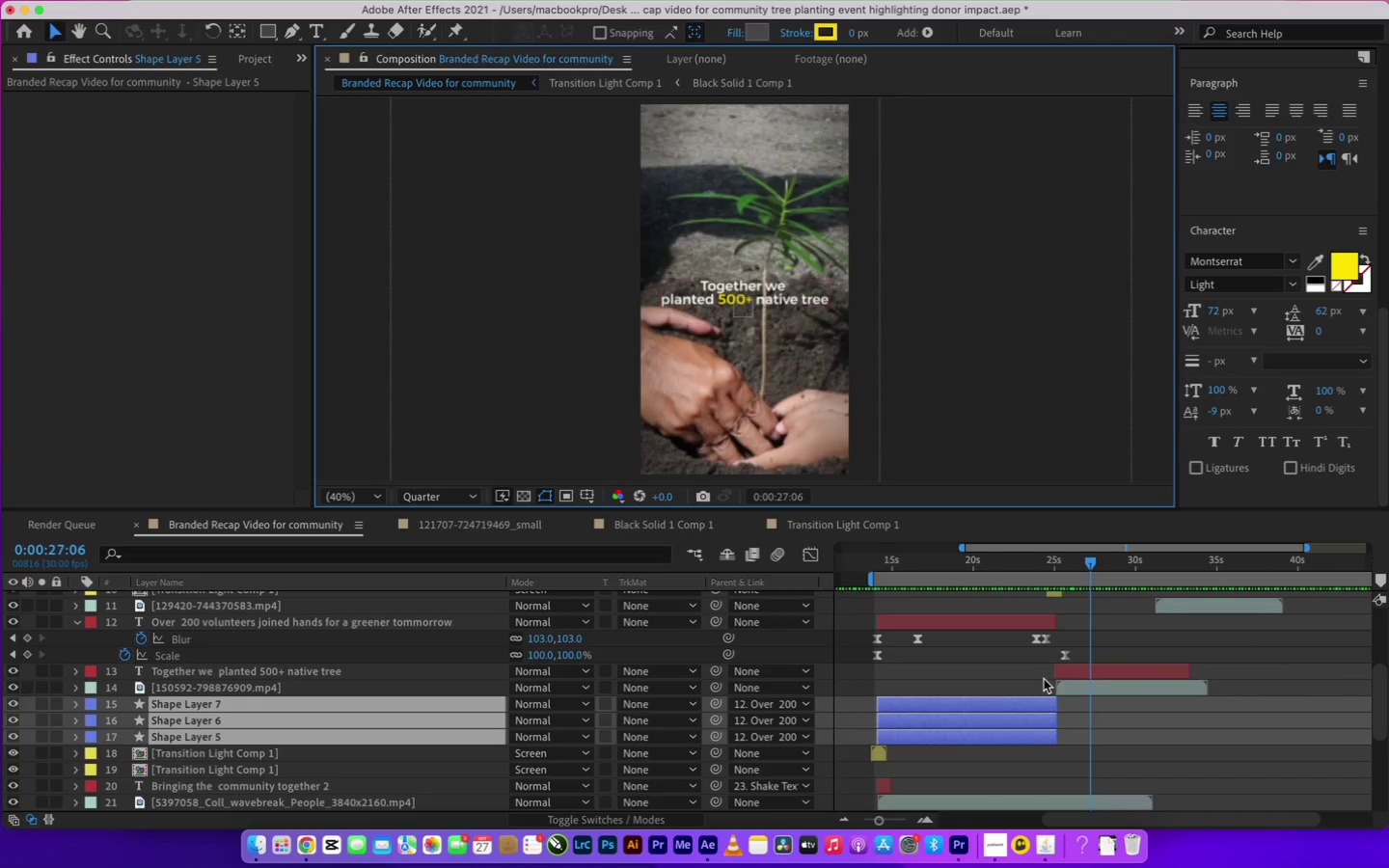 
left_click([942, 670])
 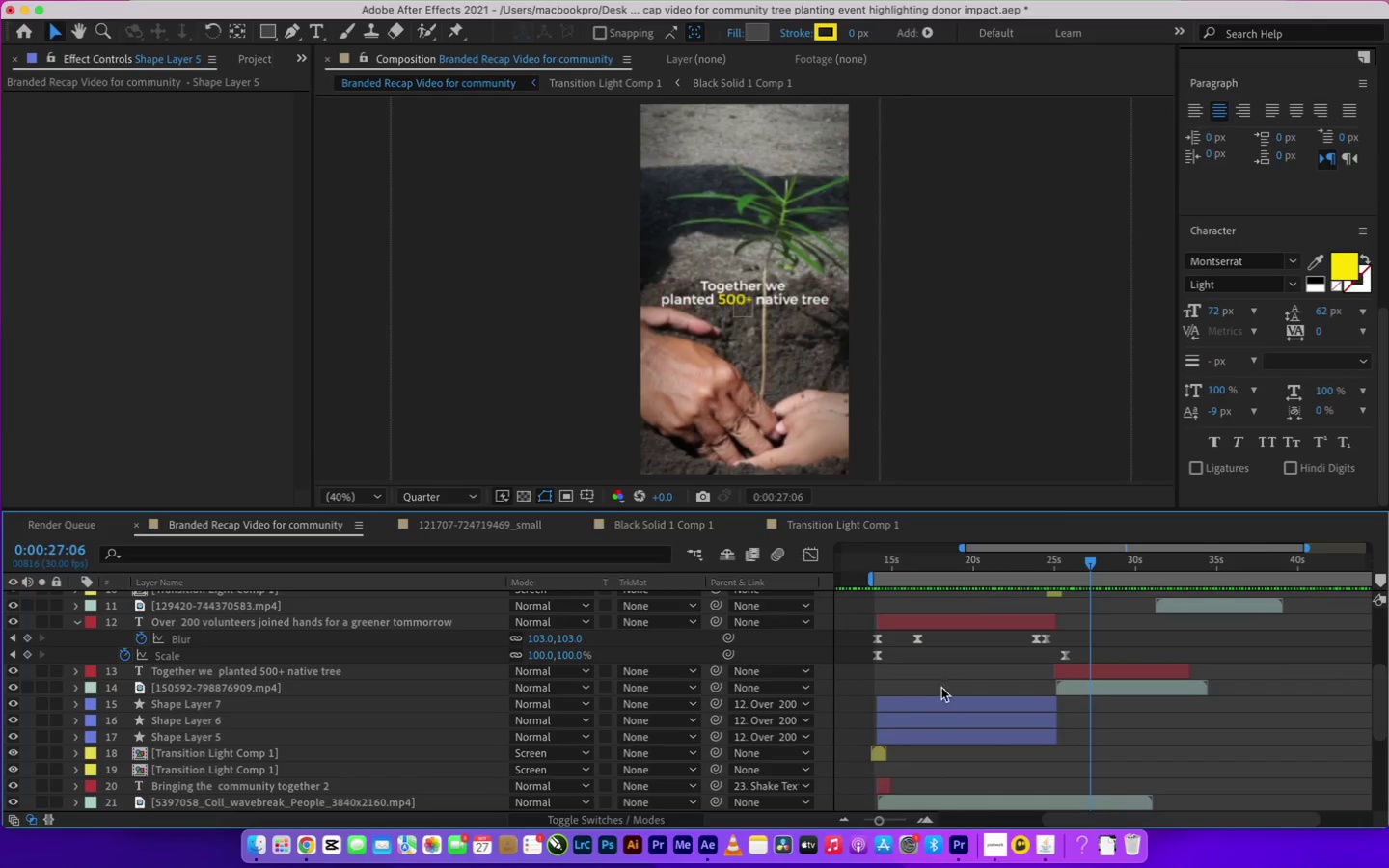 
left_click([940, 705])
 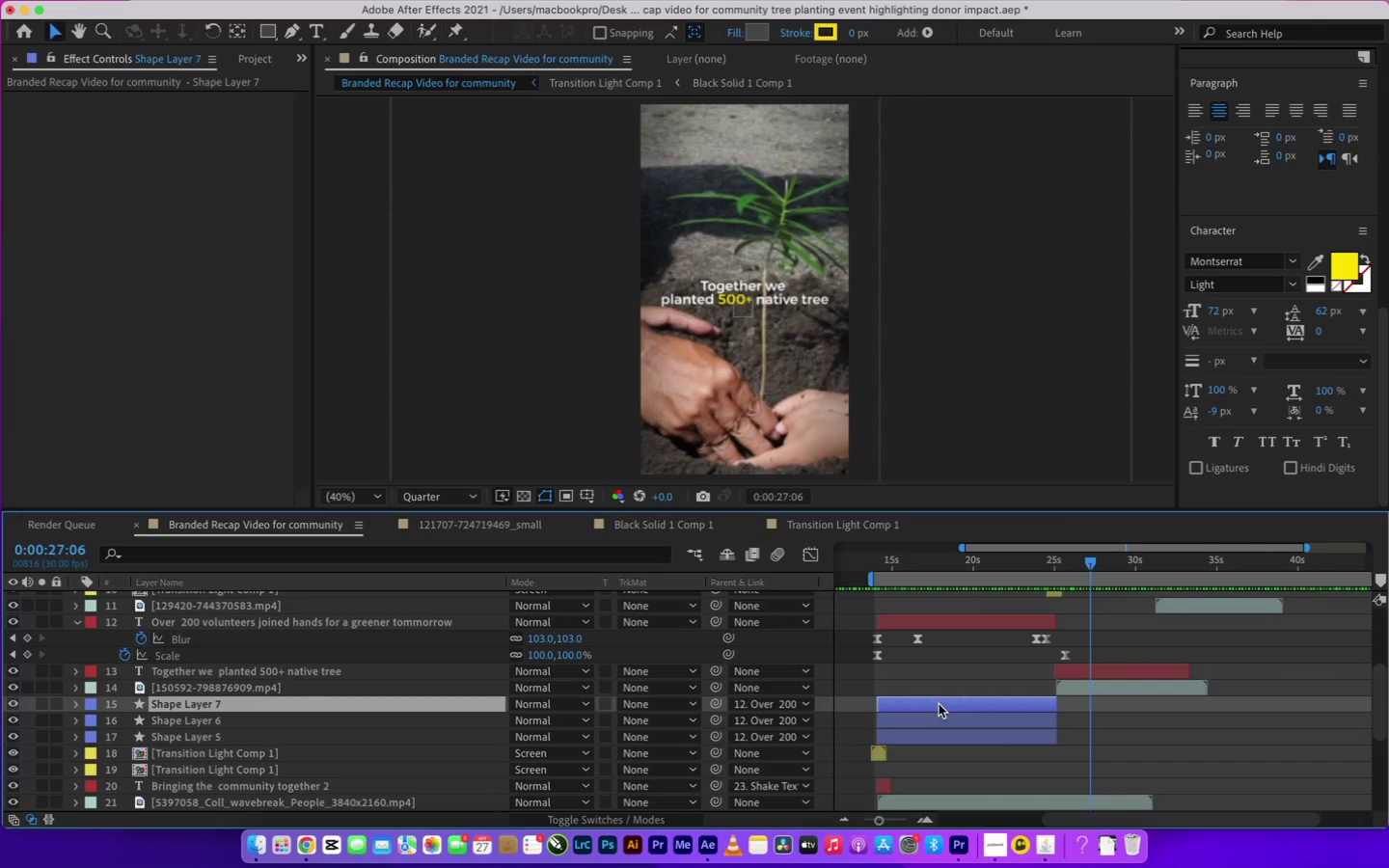 
key(Meta+CommandLeft)
 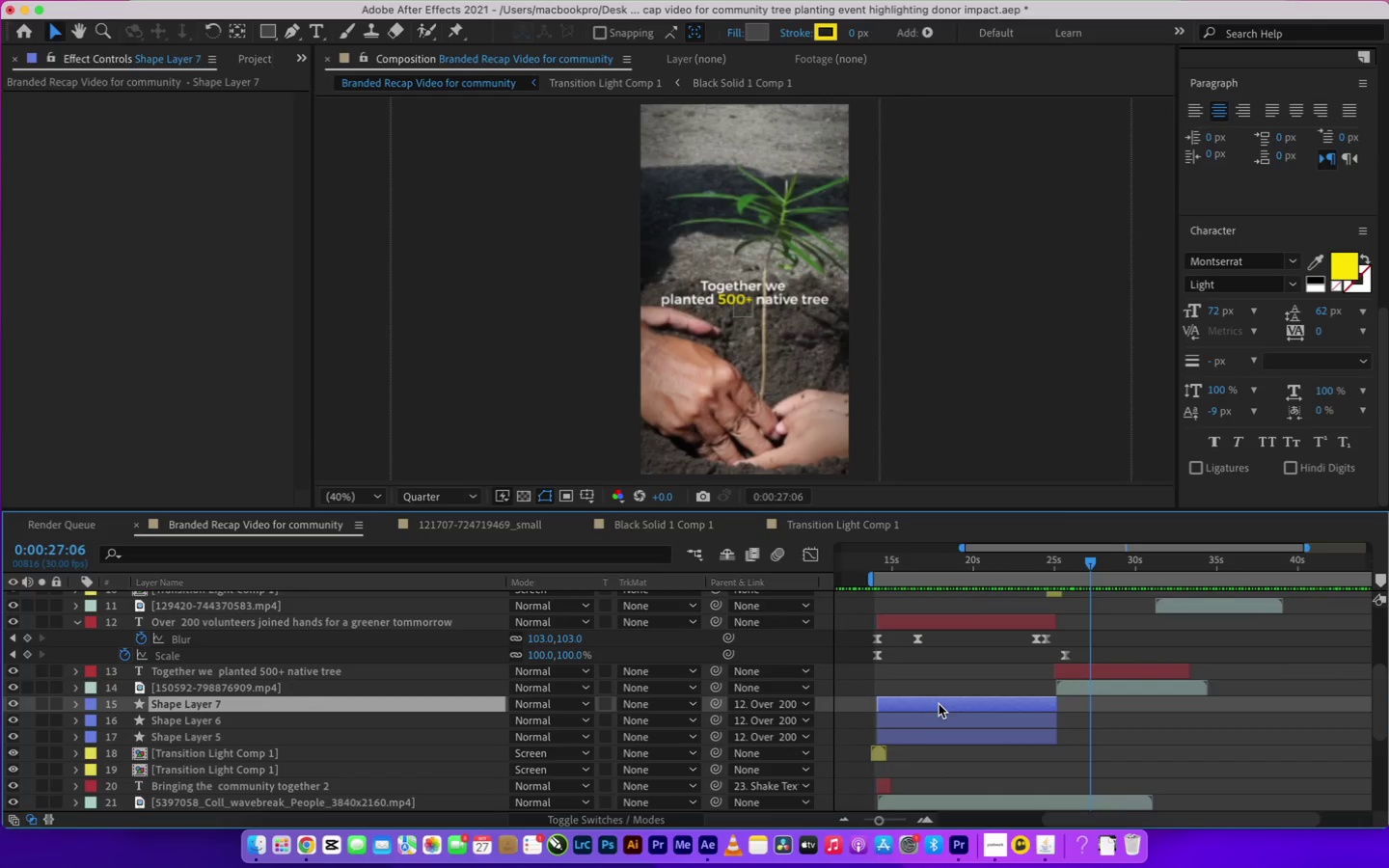 
key(Meta+S)
 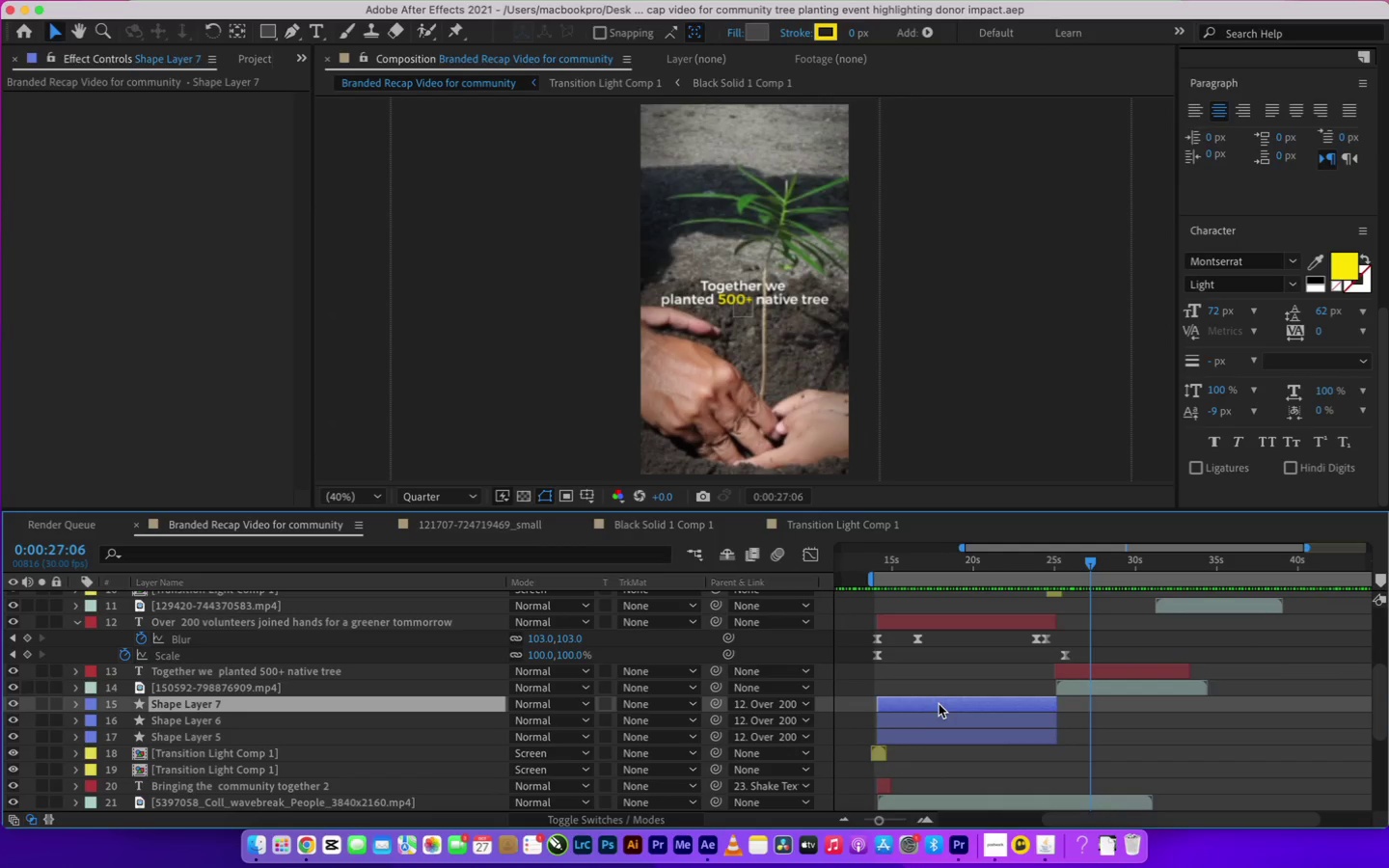 
hold_key(key=ShiftLeft, duration=0.59)
left_click([927, 719])
 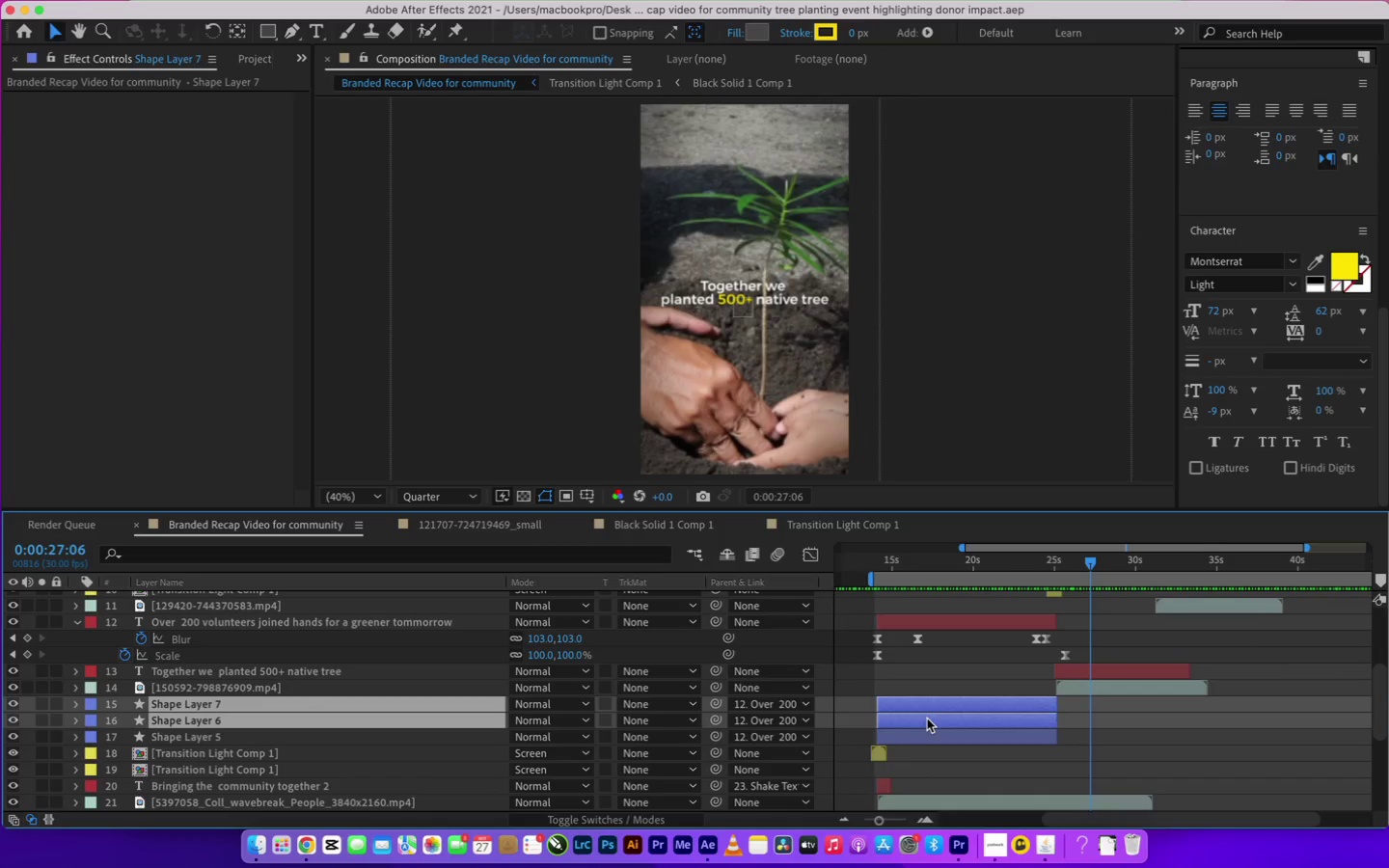 
key(Meta+D)
 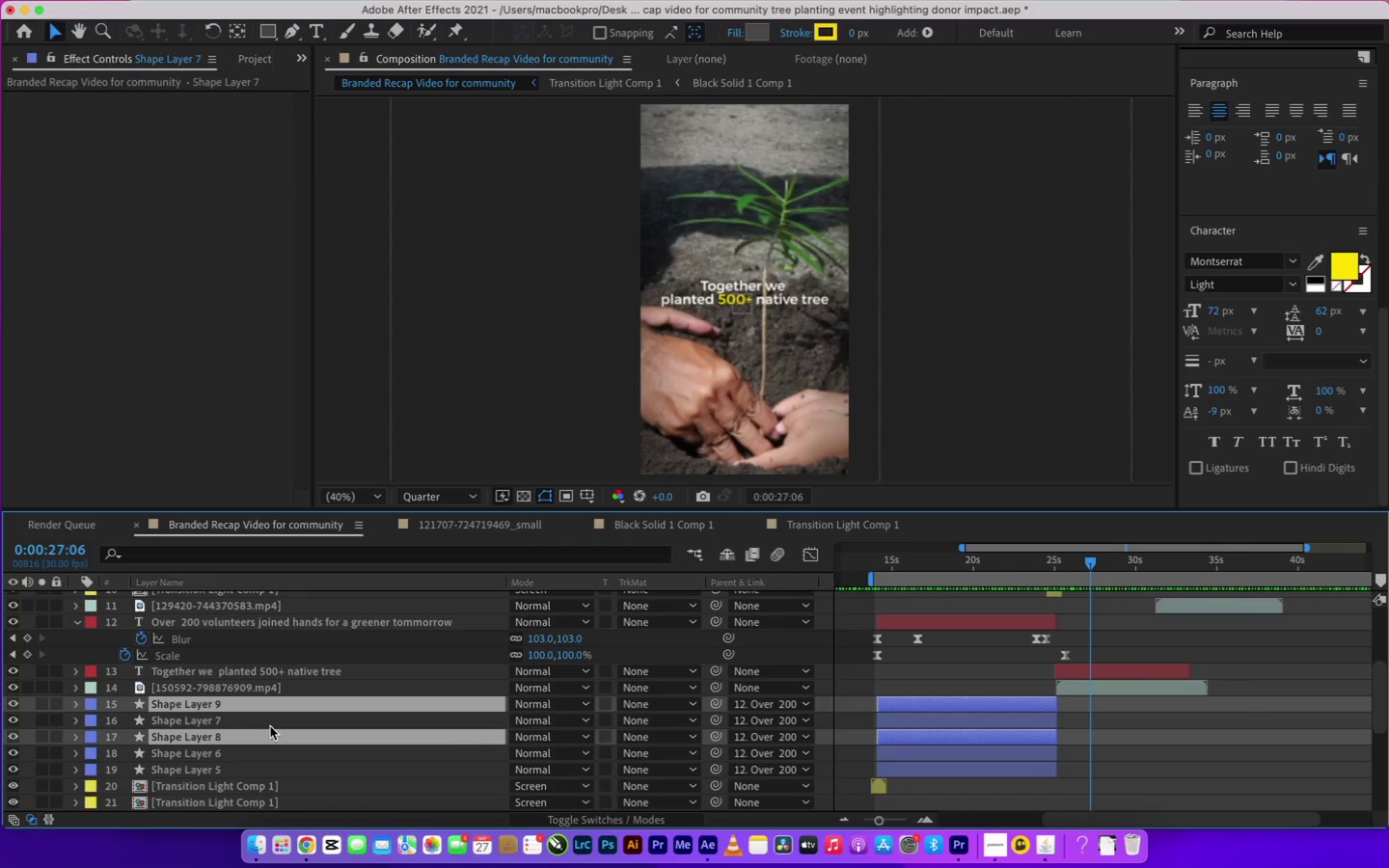 
left_click_drag(start_coordinate=[193, 730], to_coordinate=[194, 719])
 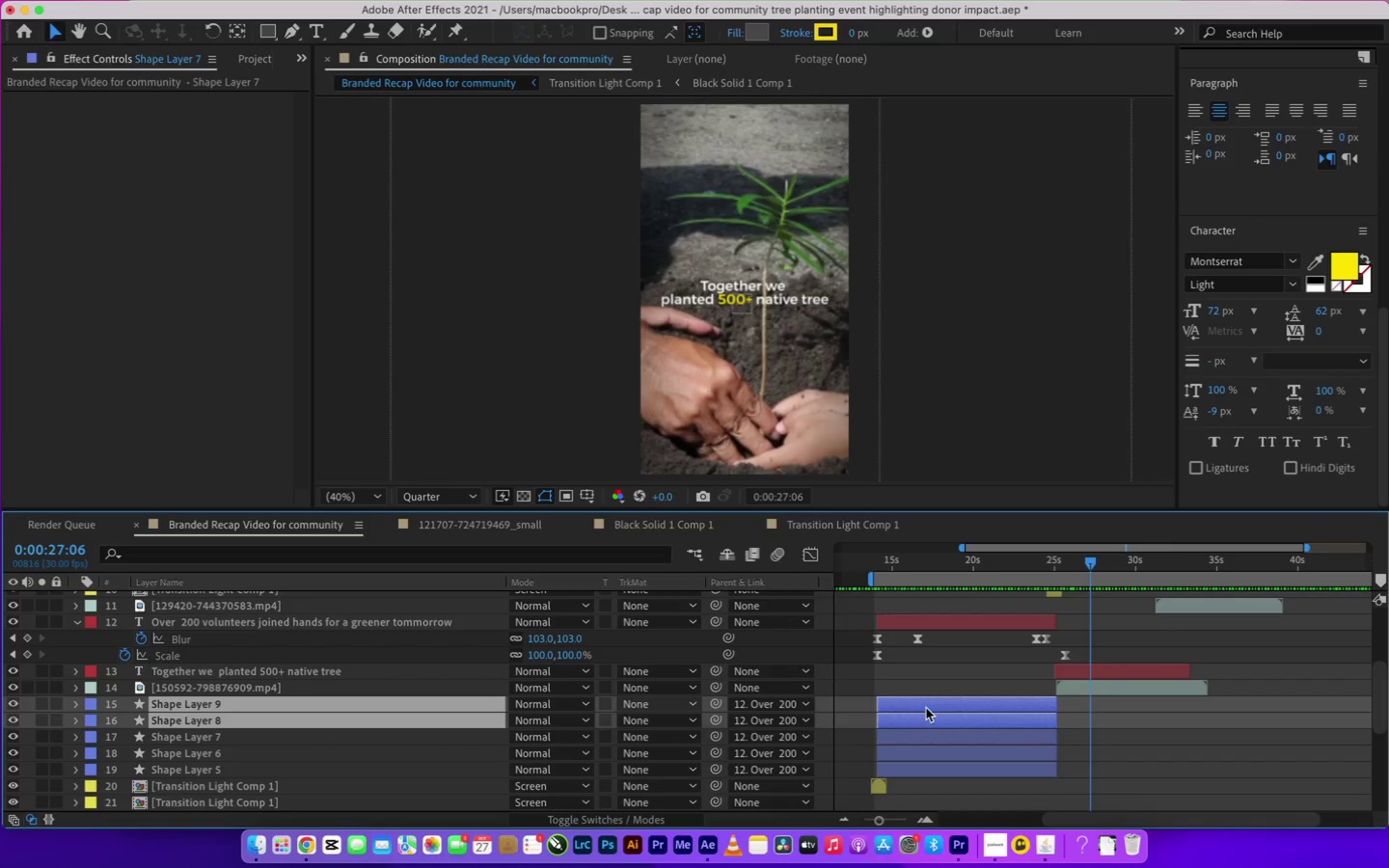 
left_click_drag(start_coordinate=[931, 710], to_coordinate=[1108, 696])
 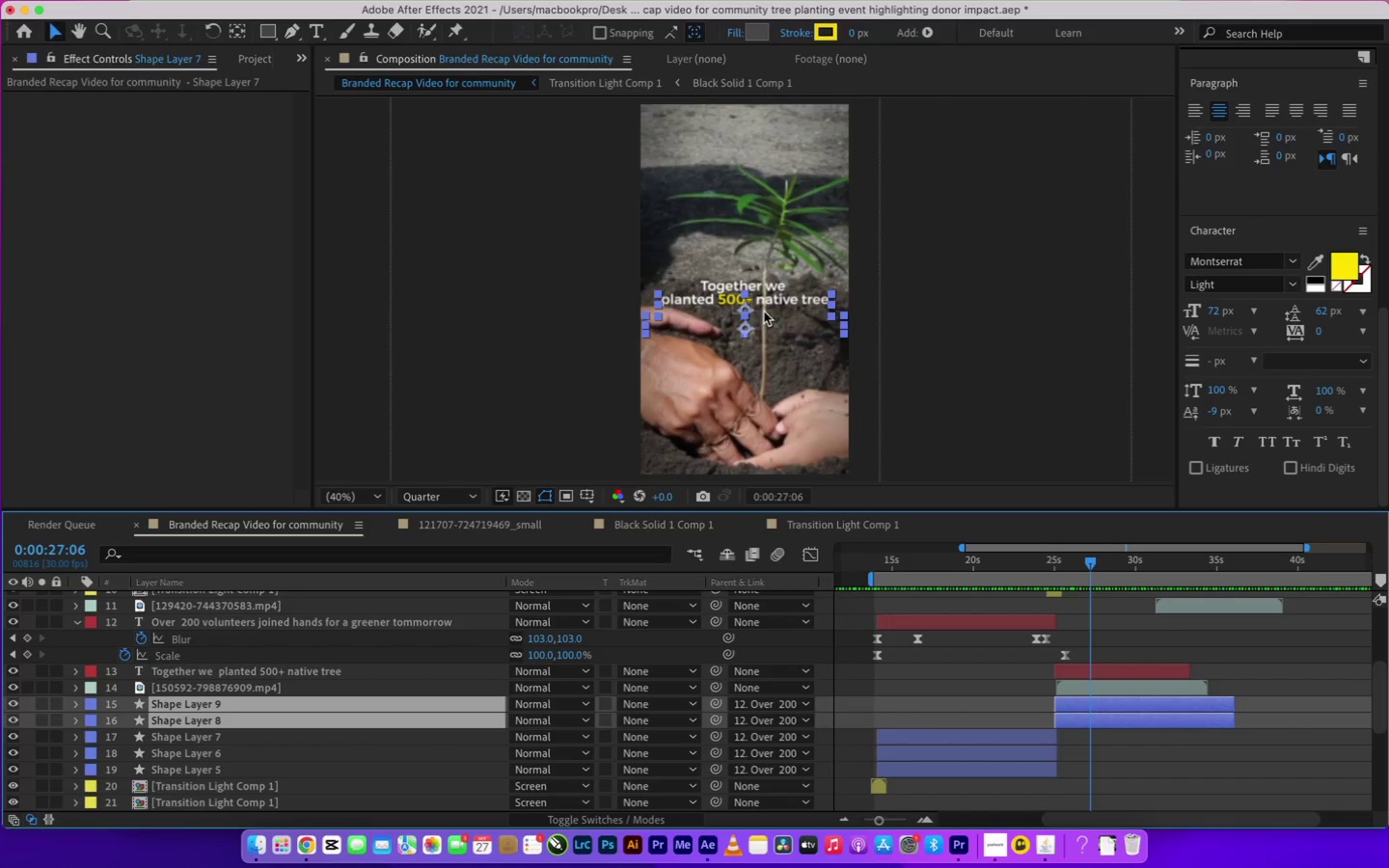 
scroll: coordinate [770, 309], scroll_direction: up, amount: 2.0
 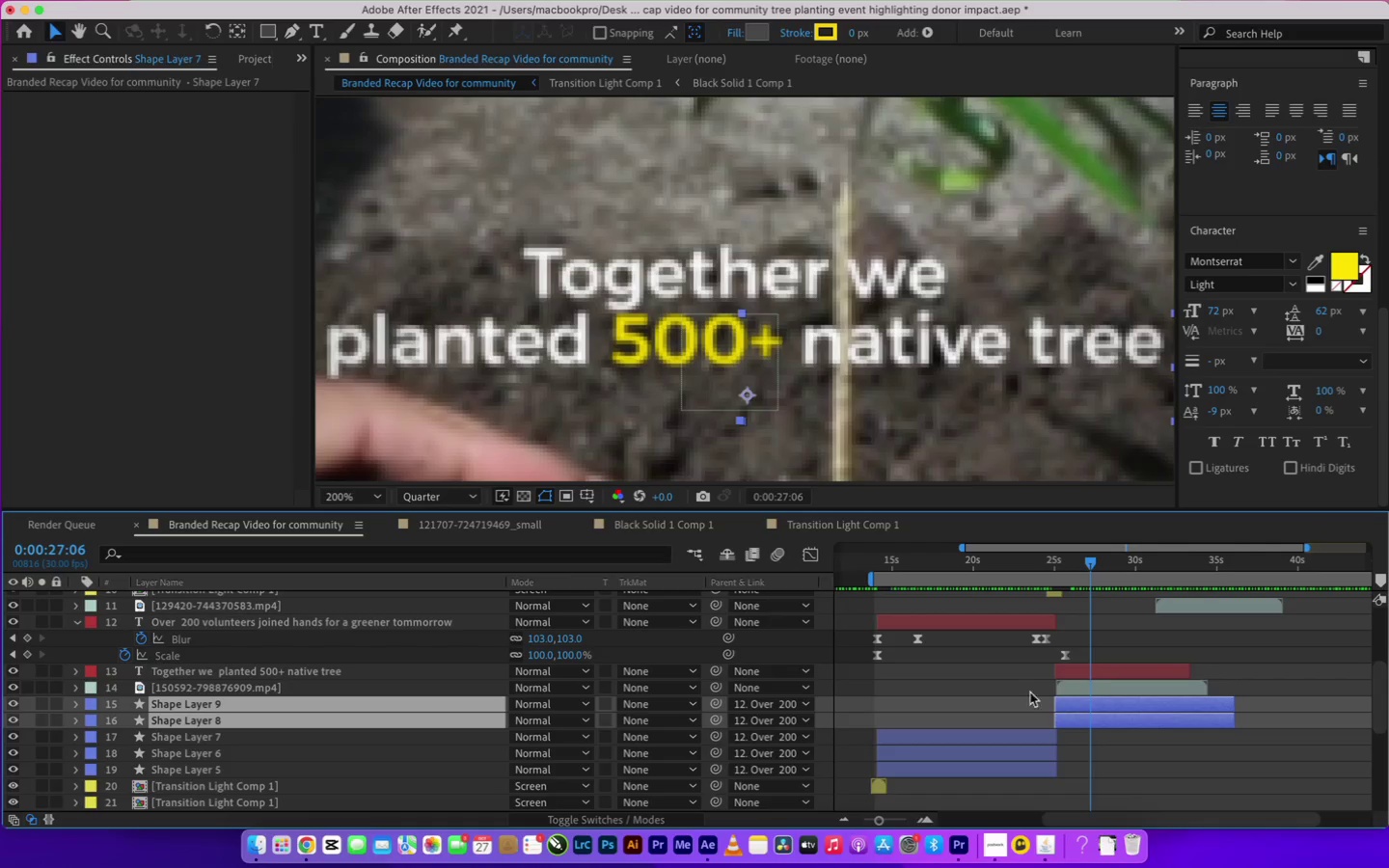 
left_click_drag(start_coordinate=[198, 698], to_coordinate=[204, 684])
 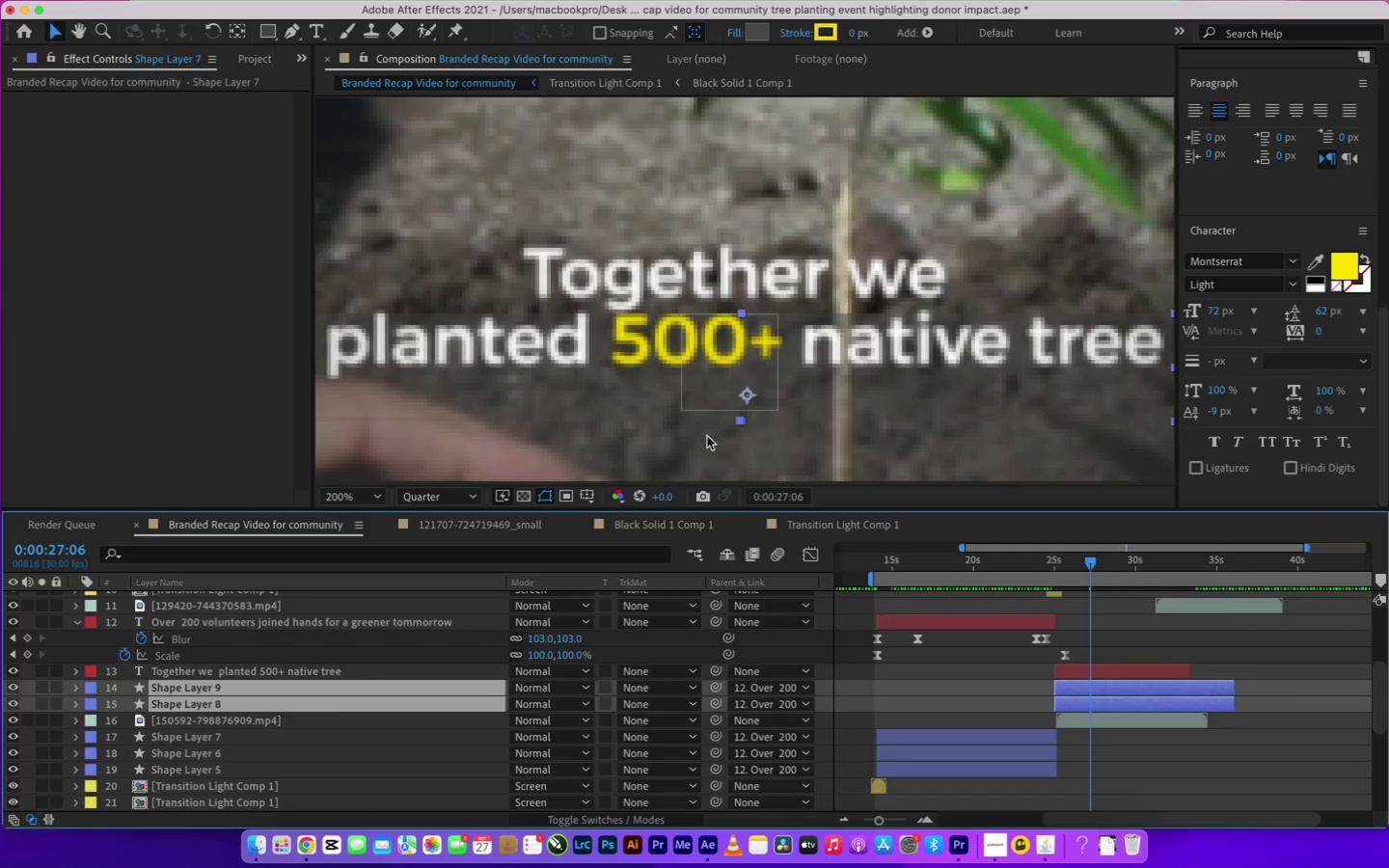 
scroll: coordinate [857, 383], scroll_direction: down, amount: 1.0
 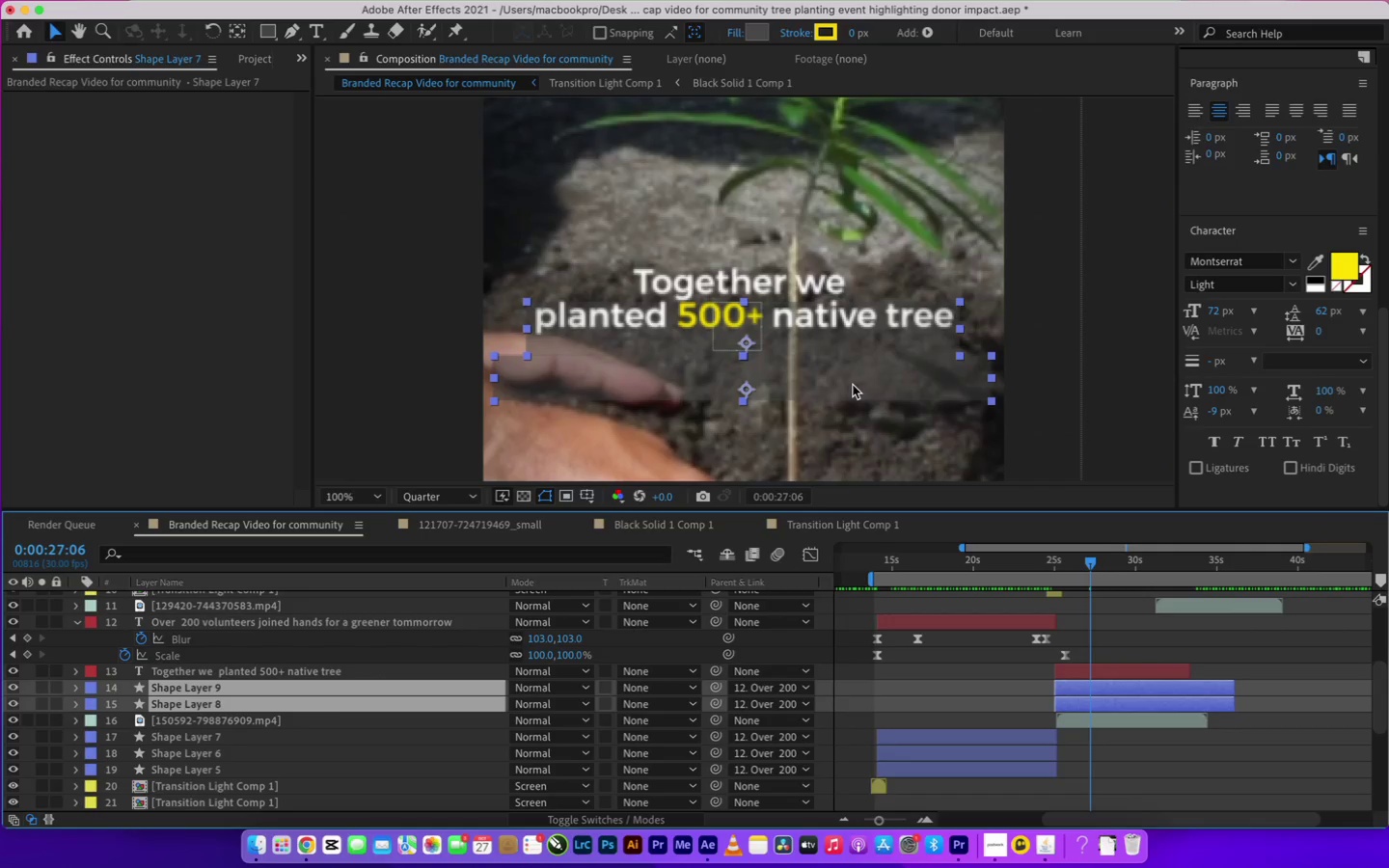 
left_click_drag(start_coordinate=[831, 365], to_coordinate=[837, 332])
 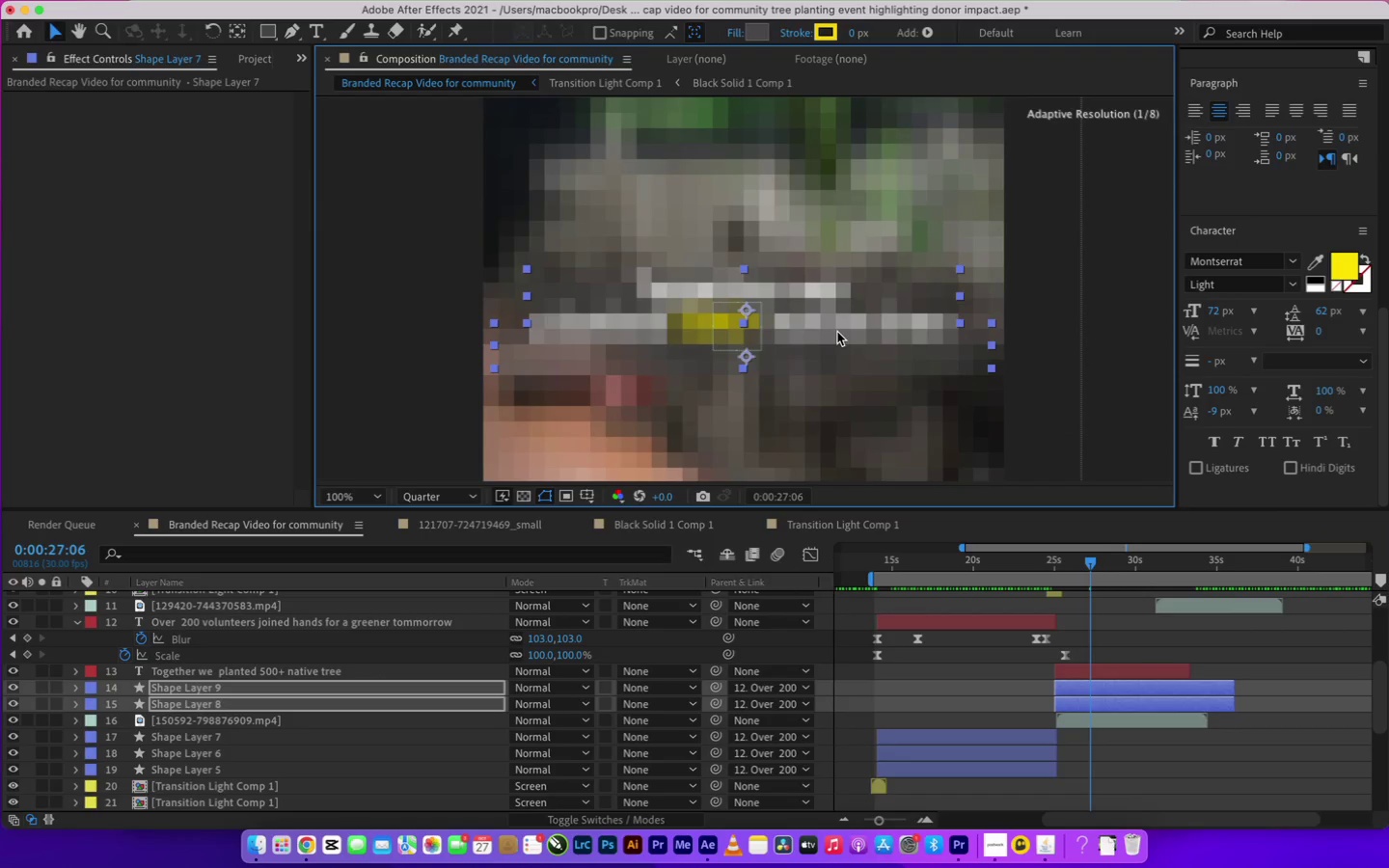 
hold_key(key=ShiftLeft, duration=2.96)
 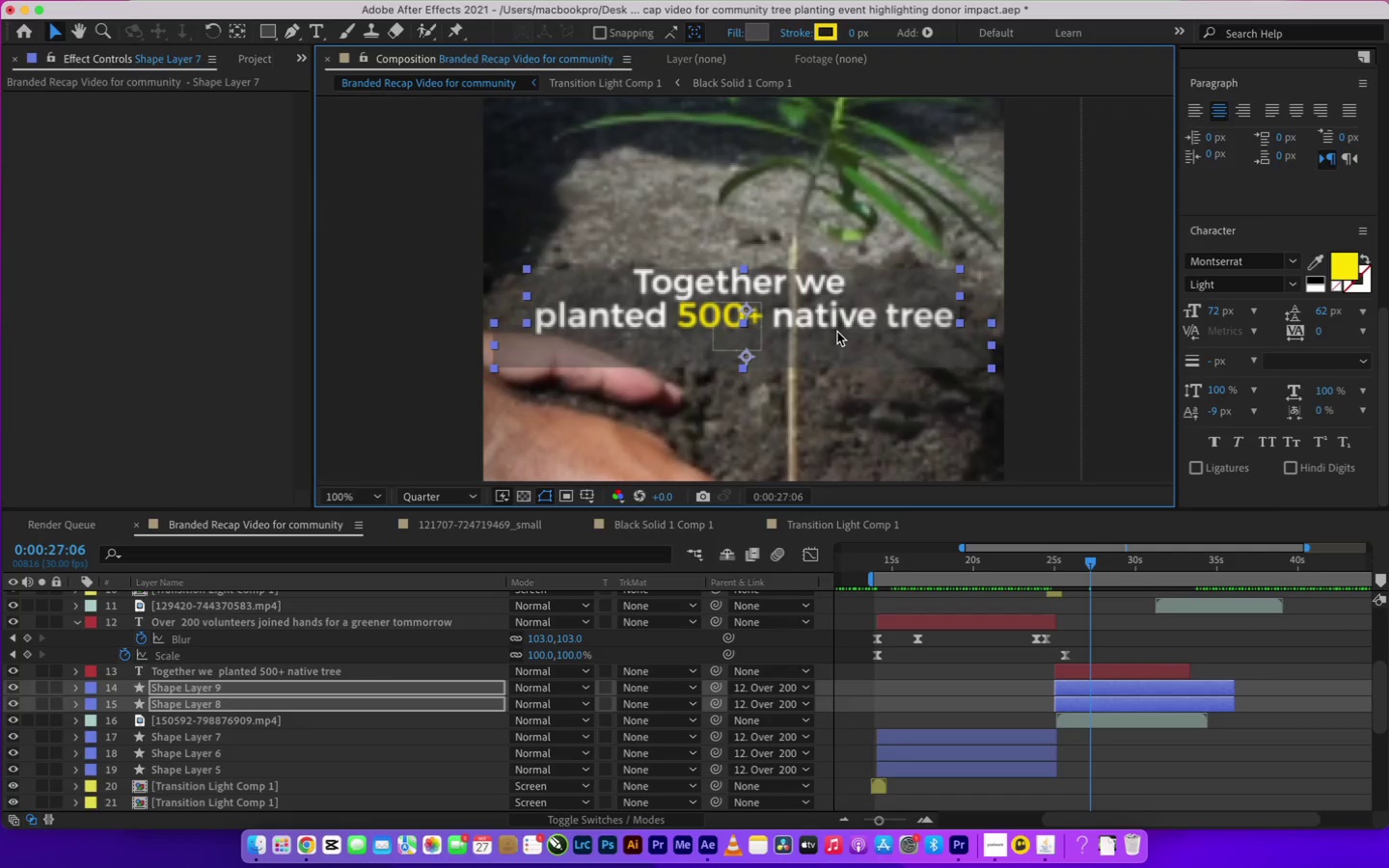 
left_click_drag(start_coordinate=[829, 348], to_coordinate=[833, 337])
 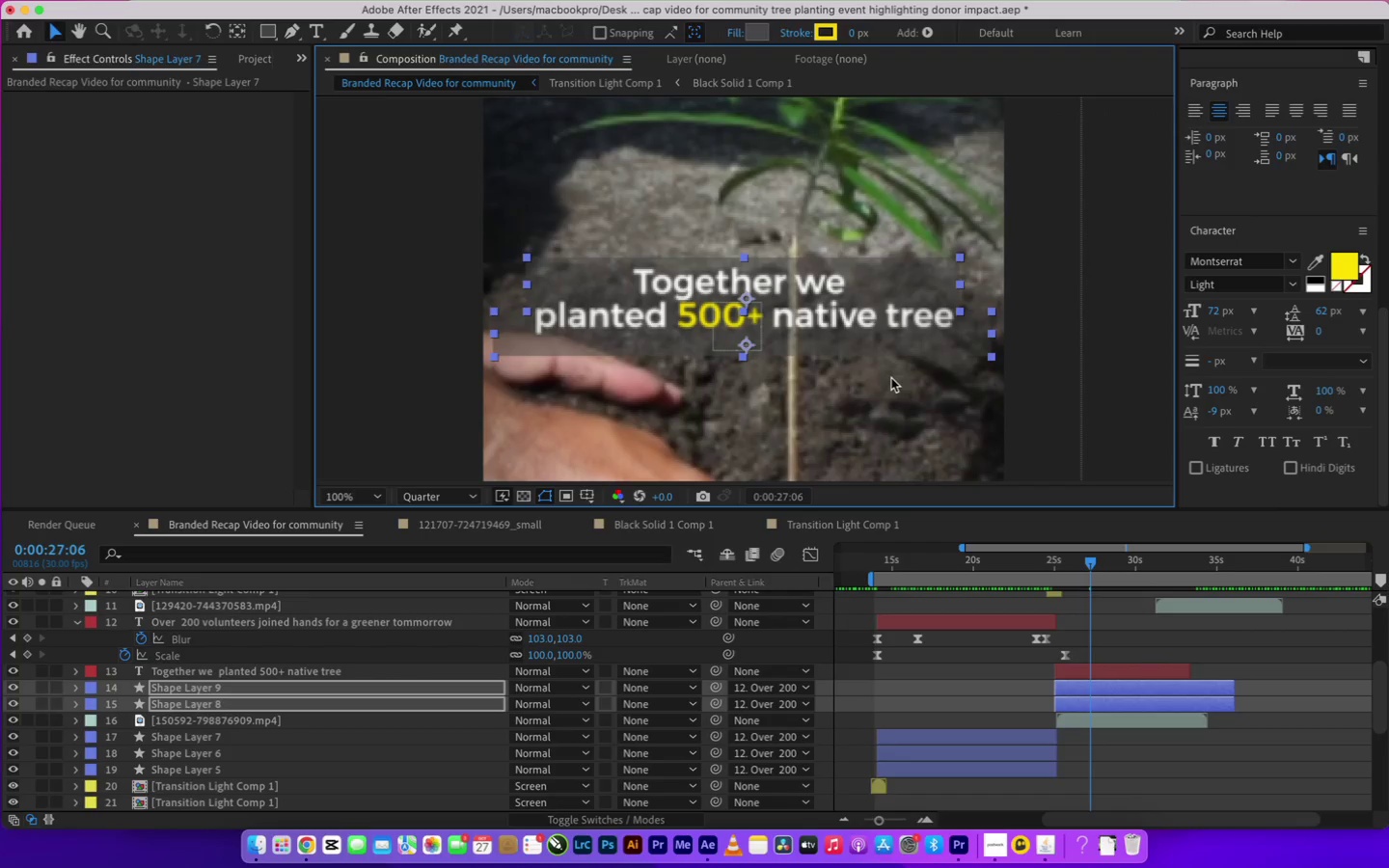 
hold_key(key=ShiftLeft, duration=0.54)
 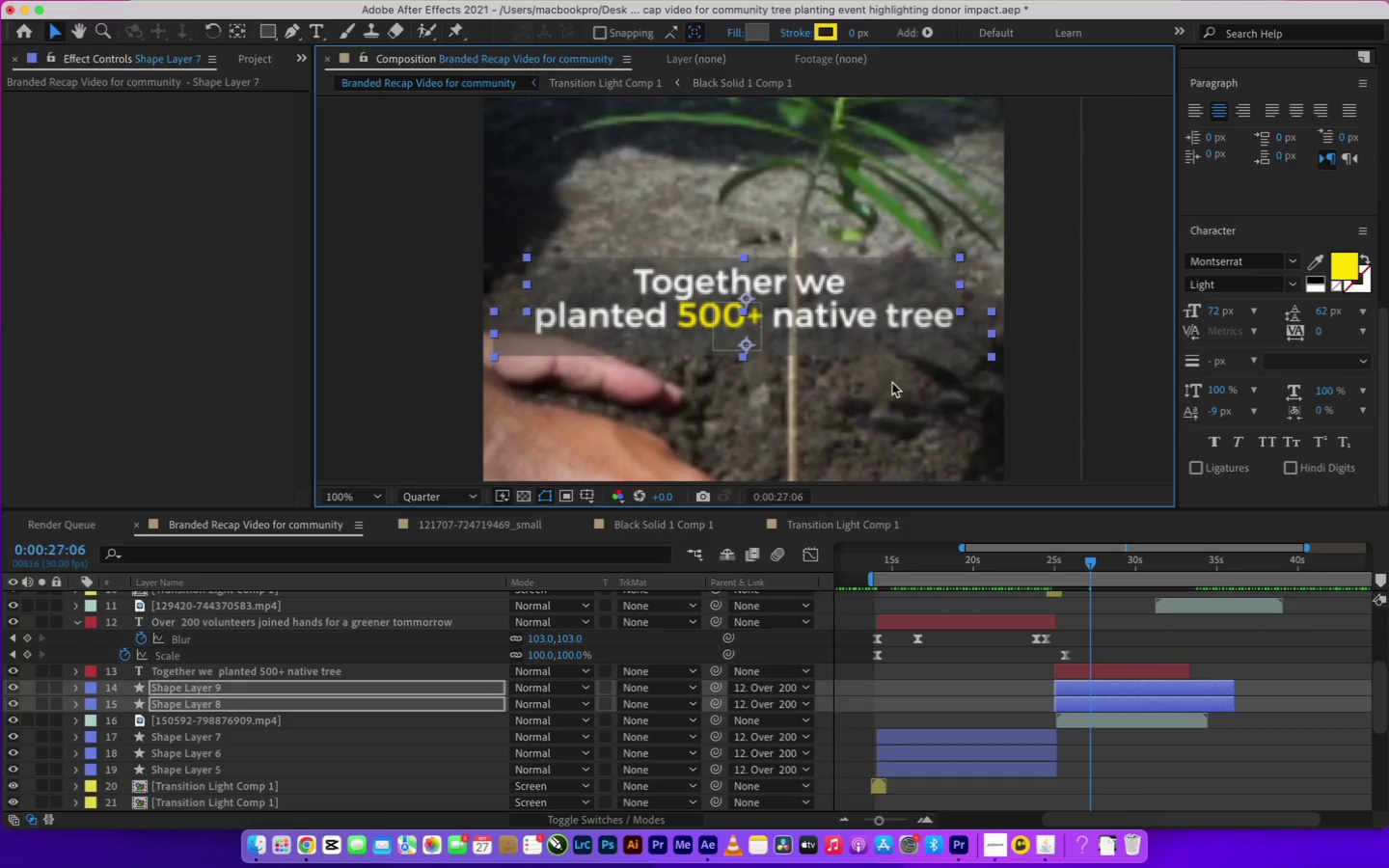 
key(ArrowDown)
 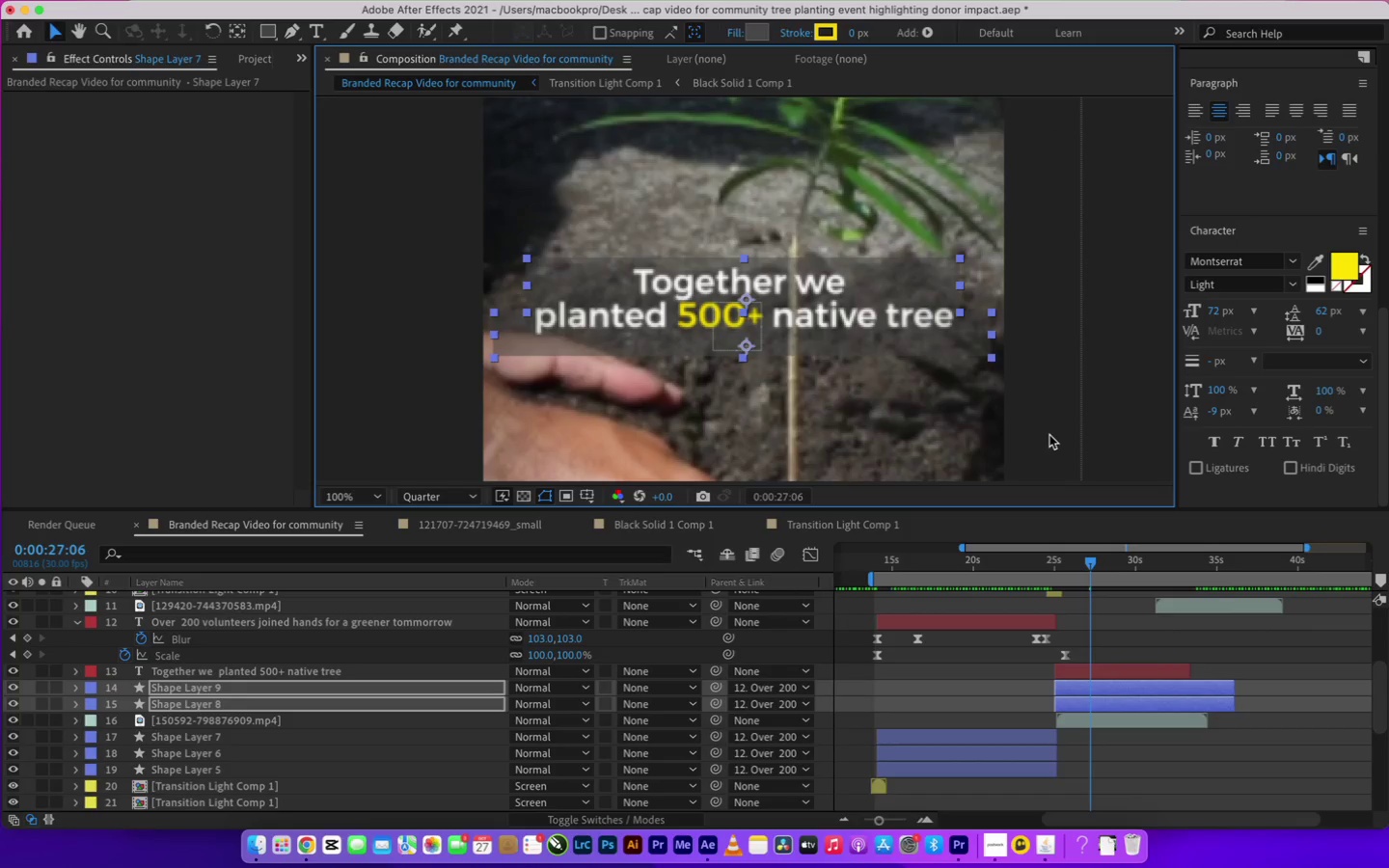 
key(ArrowDown)
 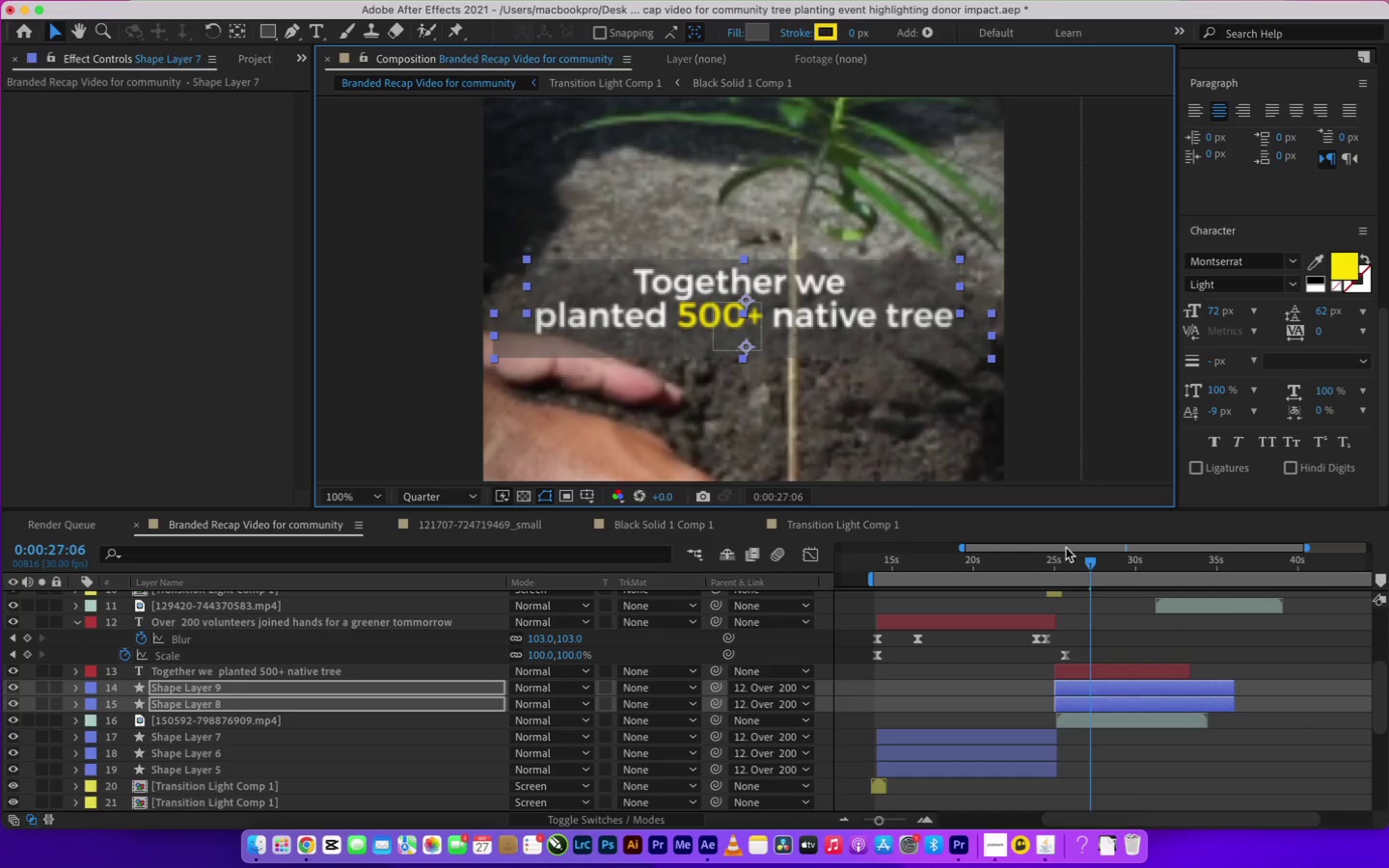 
left_click([1105, 746])
 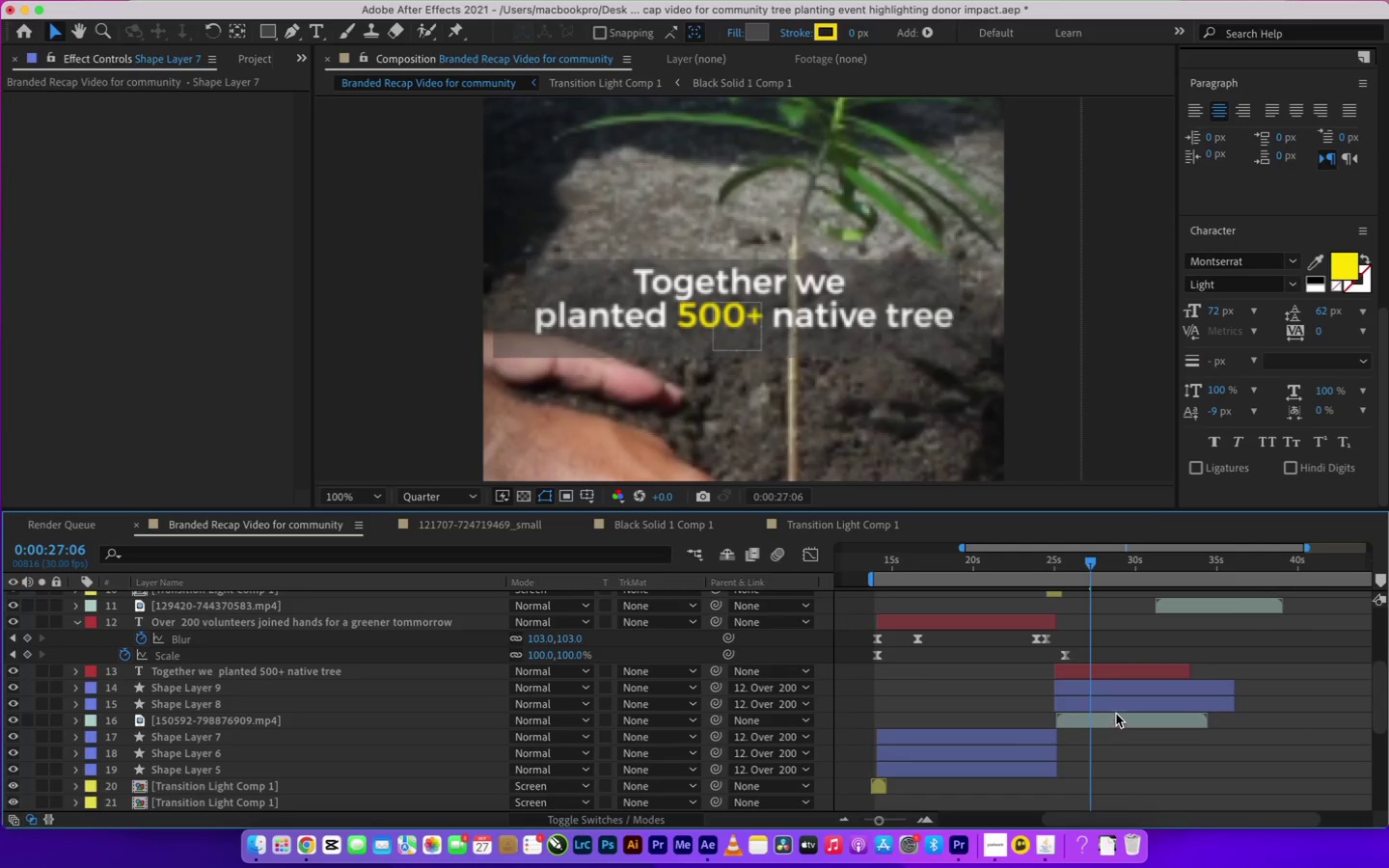 
left_click([1116, 690])
 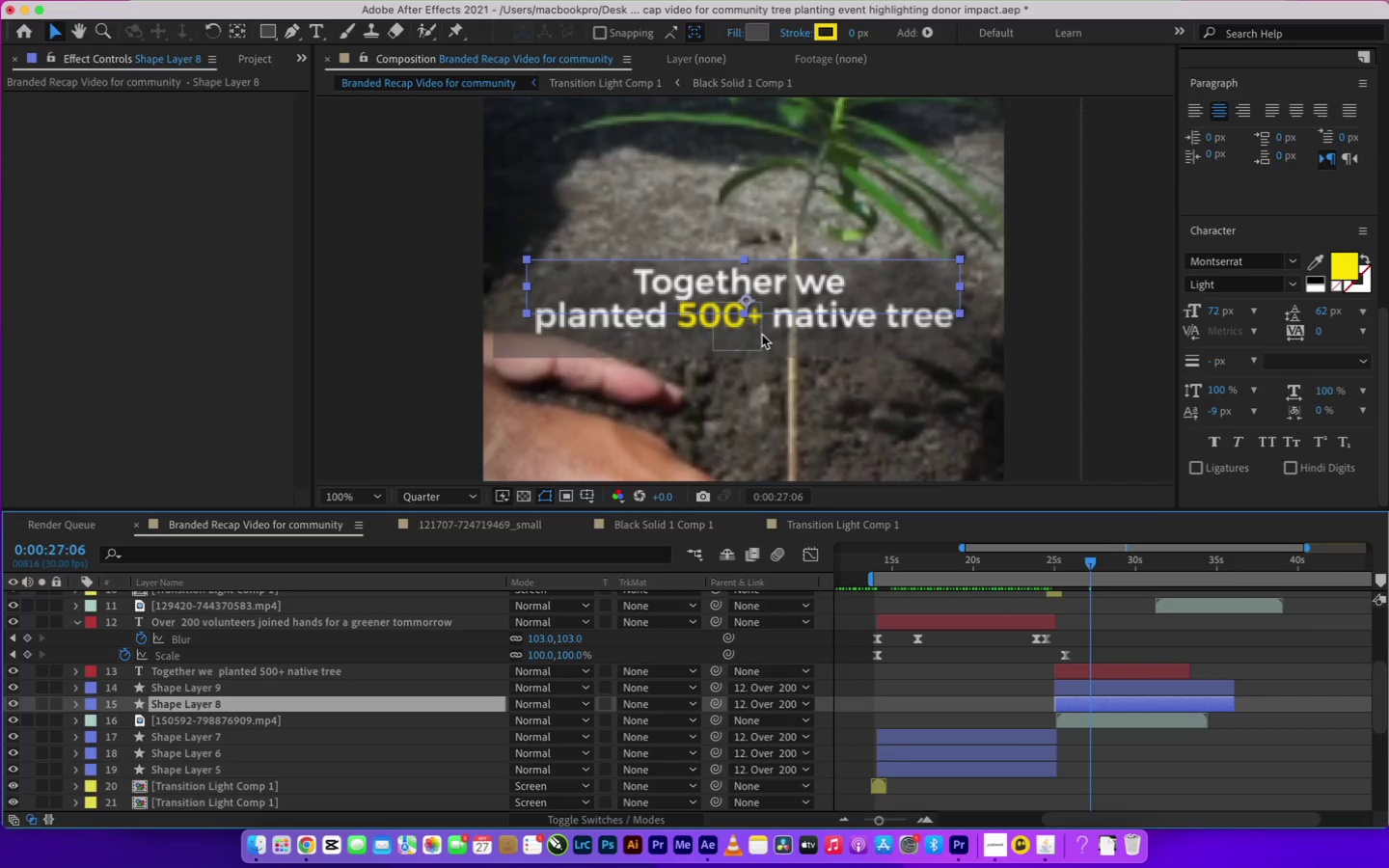 
left_click_drag(start_coordinate=[958, 286], to_coordinate=[865, 283])
 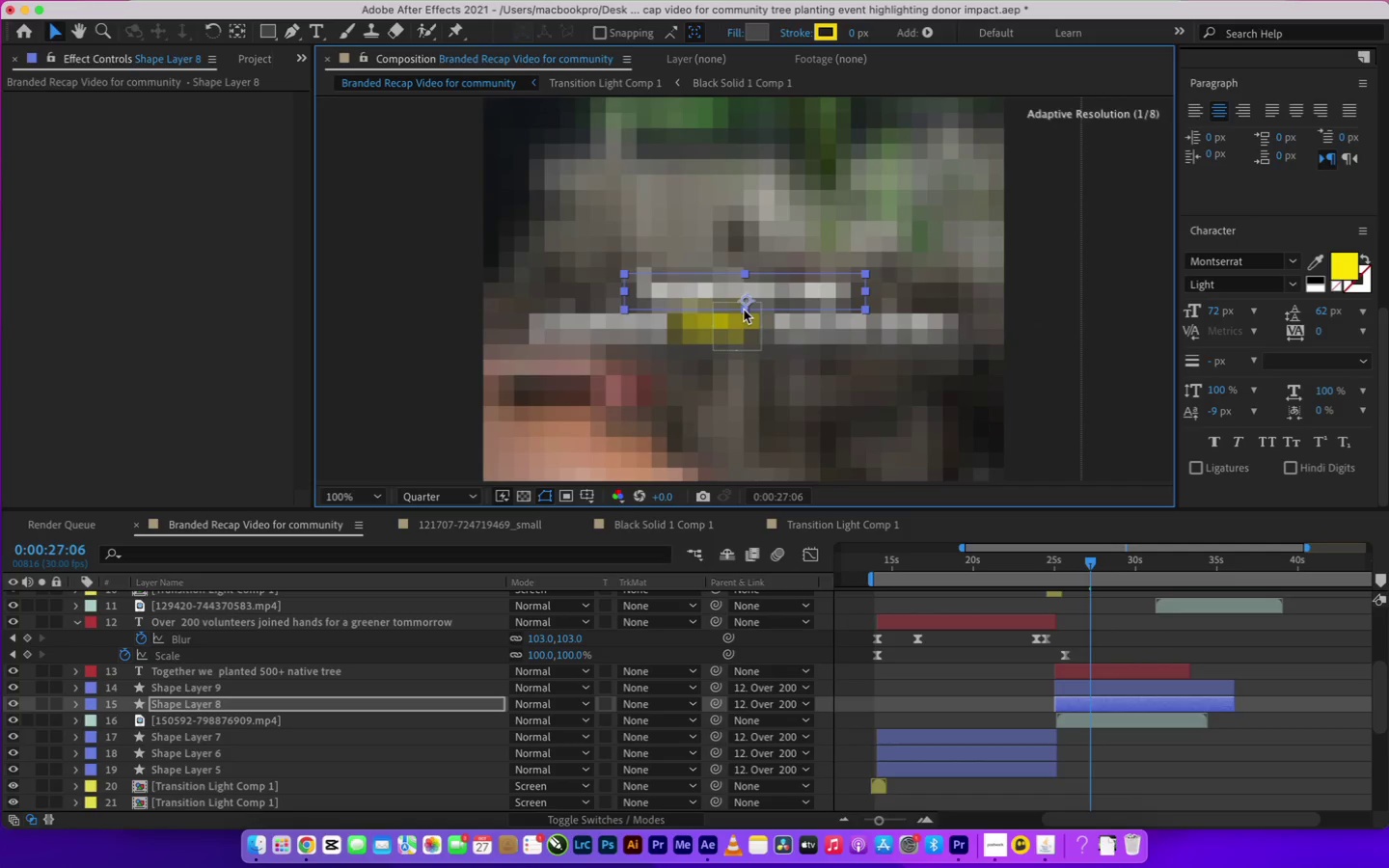 
wait(7.91)
 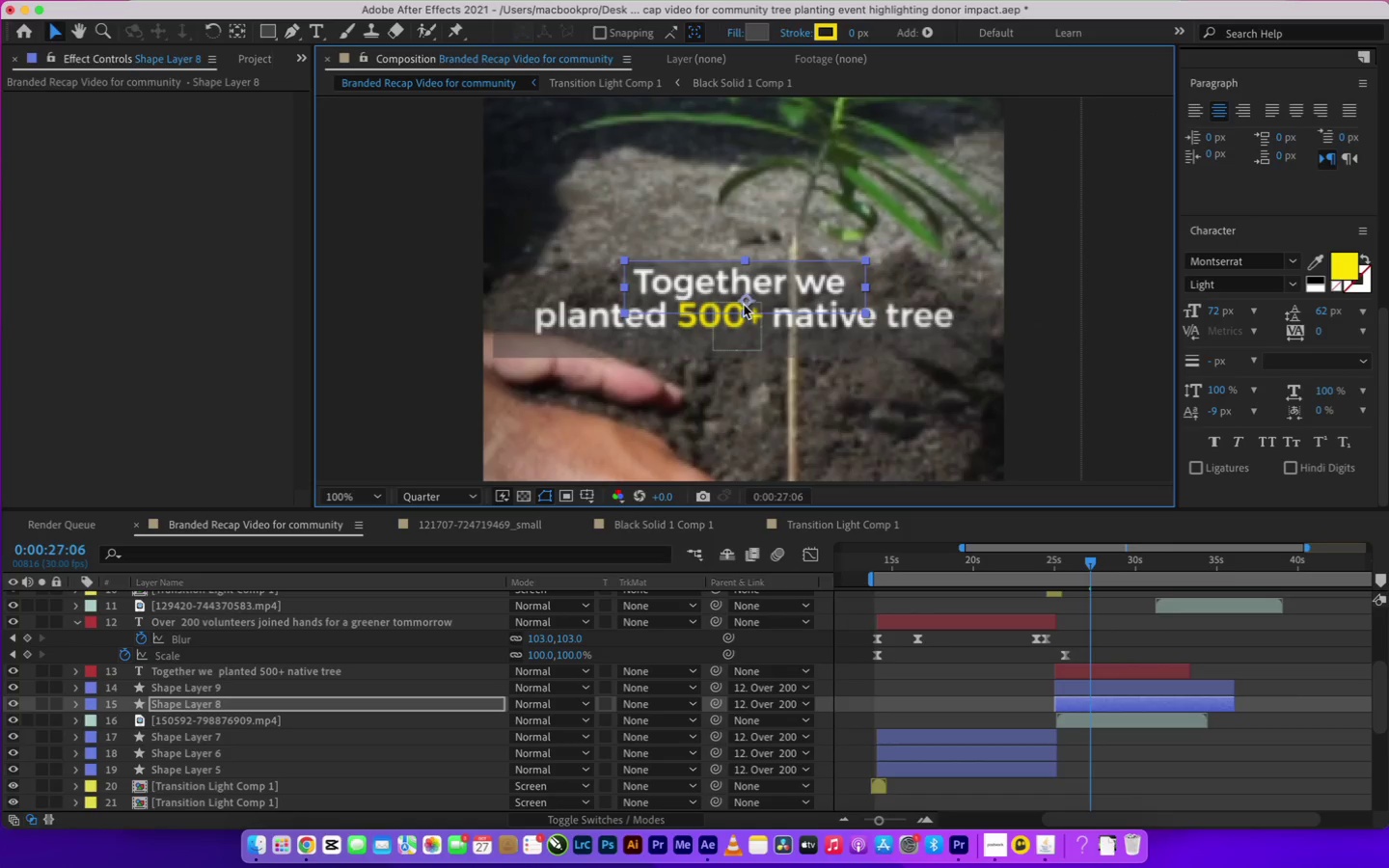 
key(ArrowUp)
 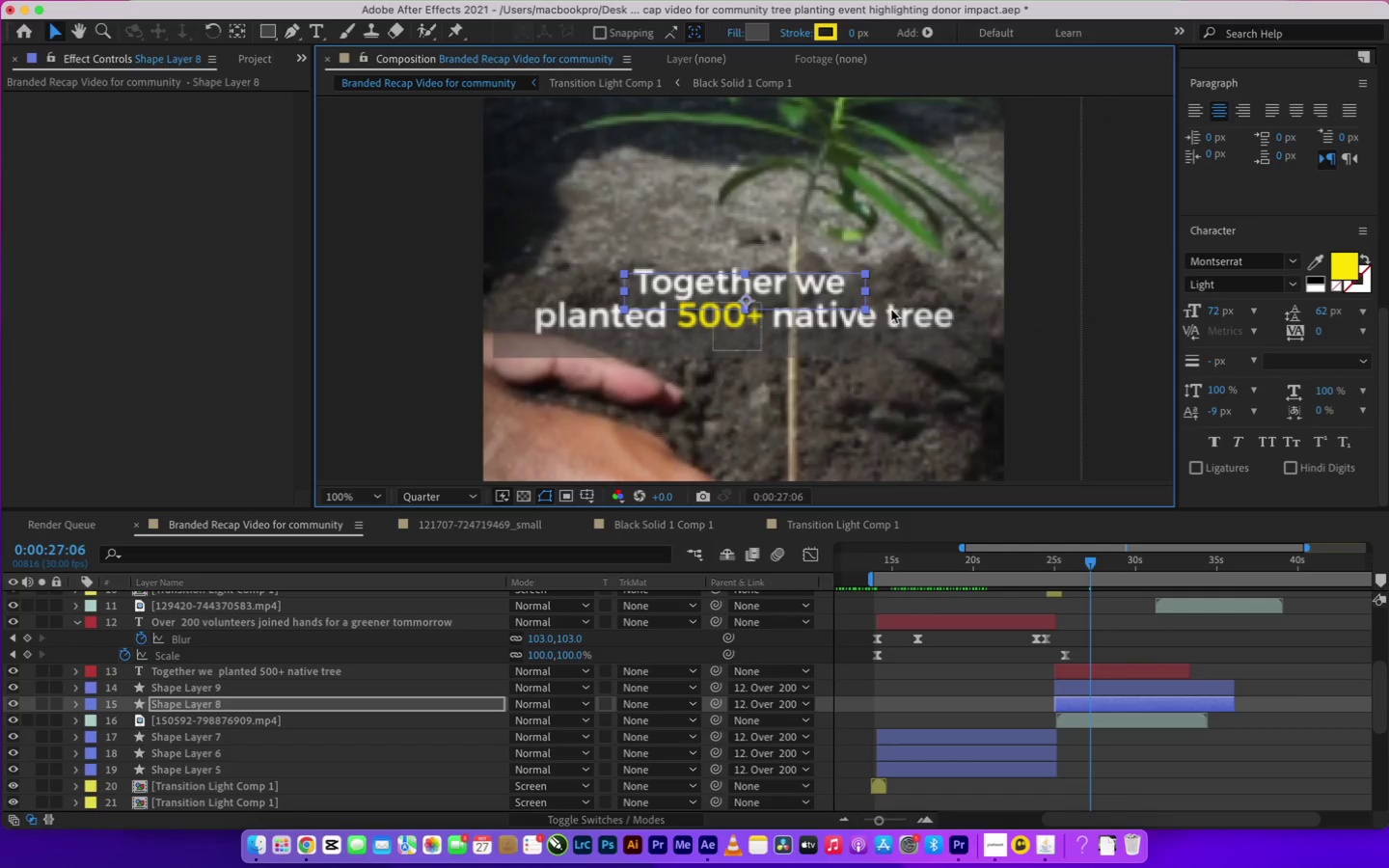 
key(ArrowUp)
 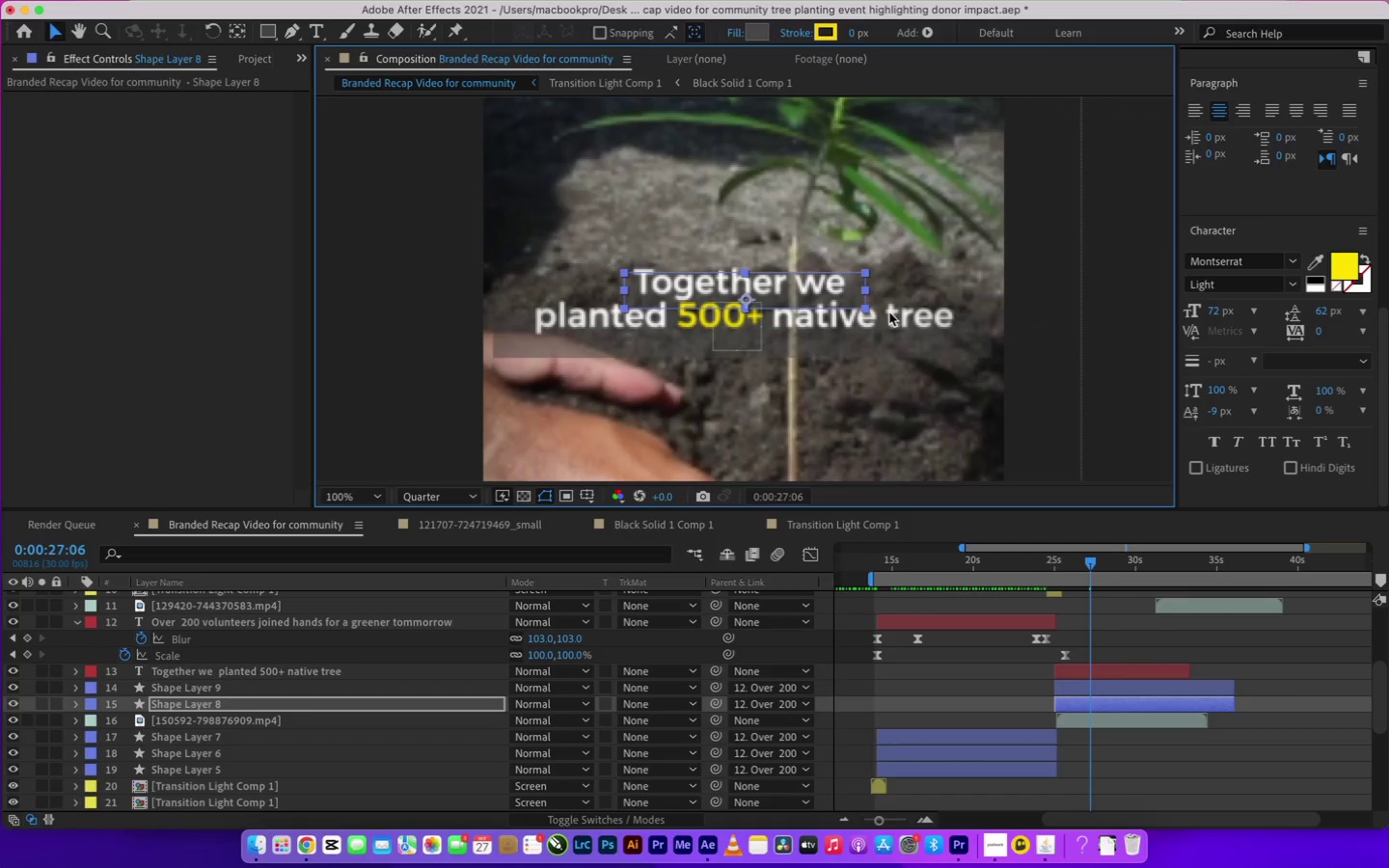 
key(ArrowUp)
 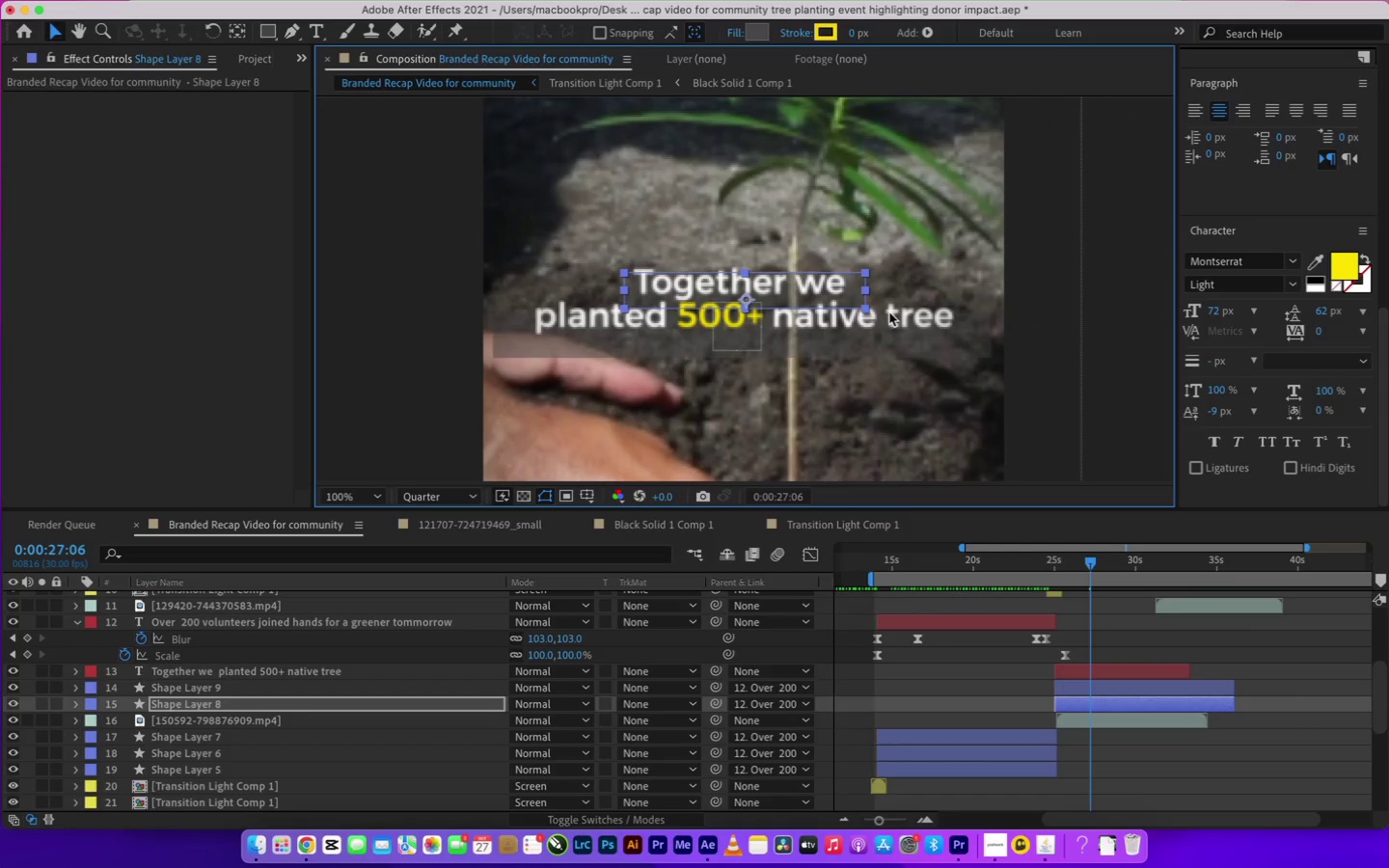 
key(ArrowUp)
 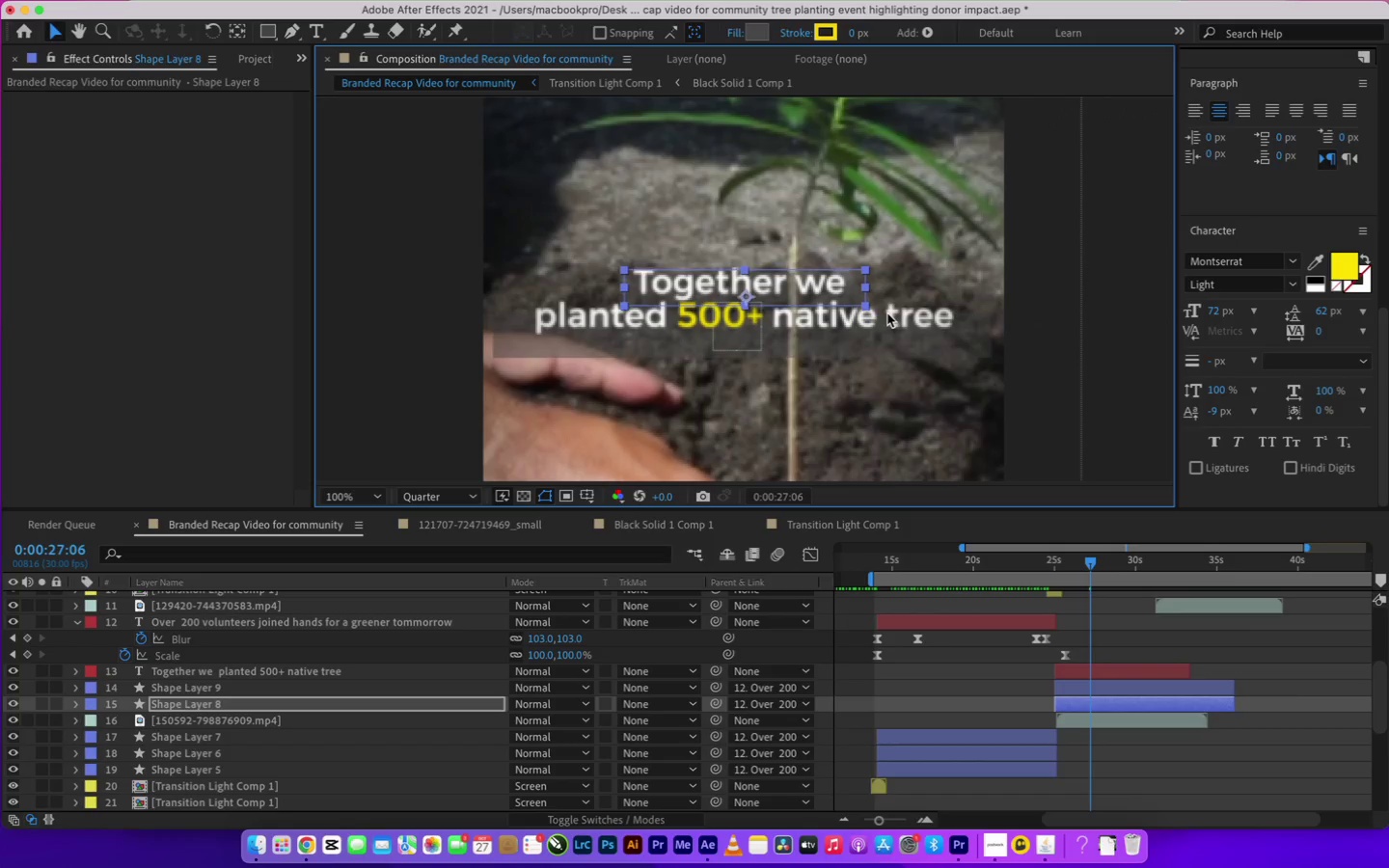 
key(ArrowUp)
 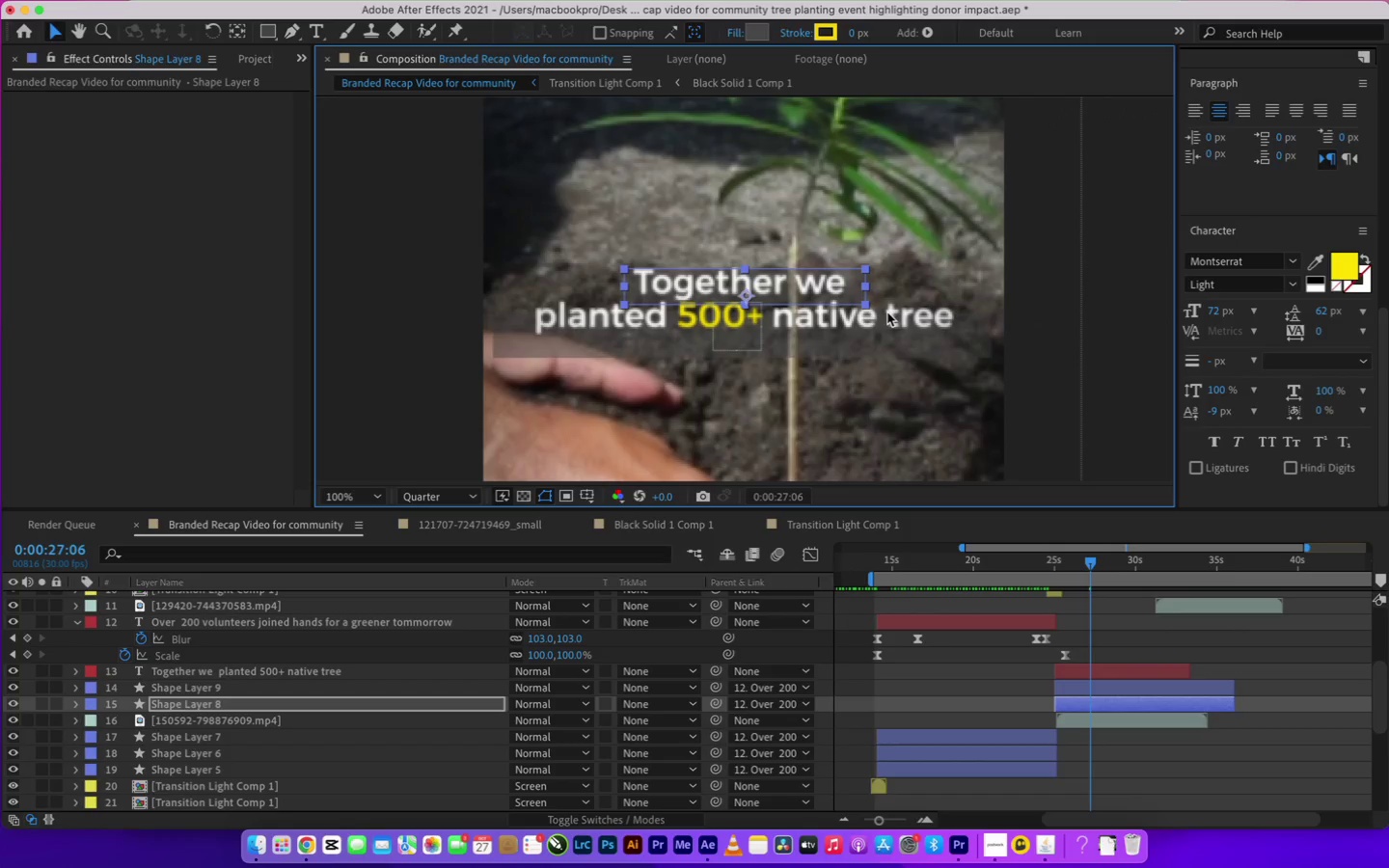 
key(ArrowUp)
 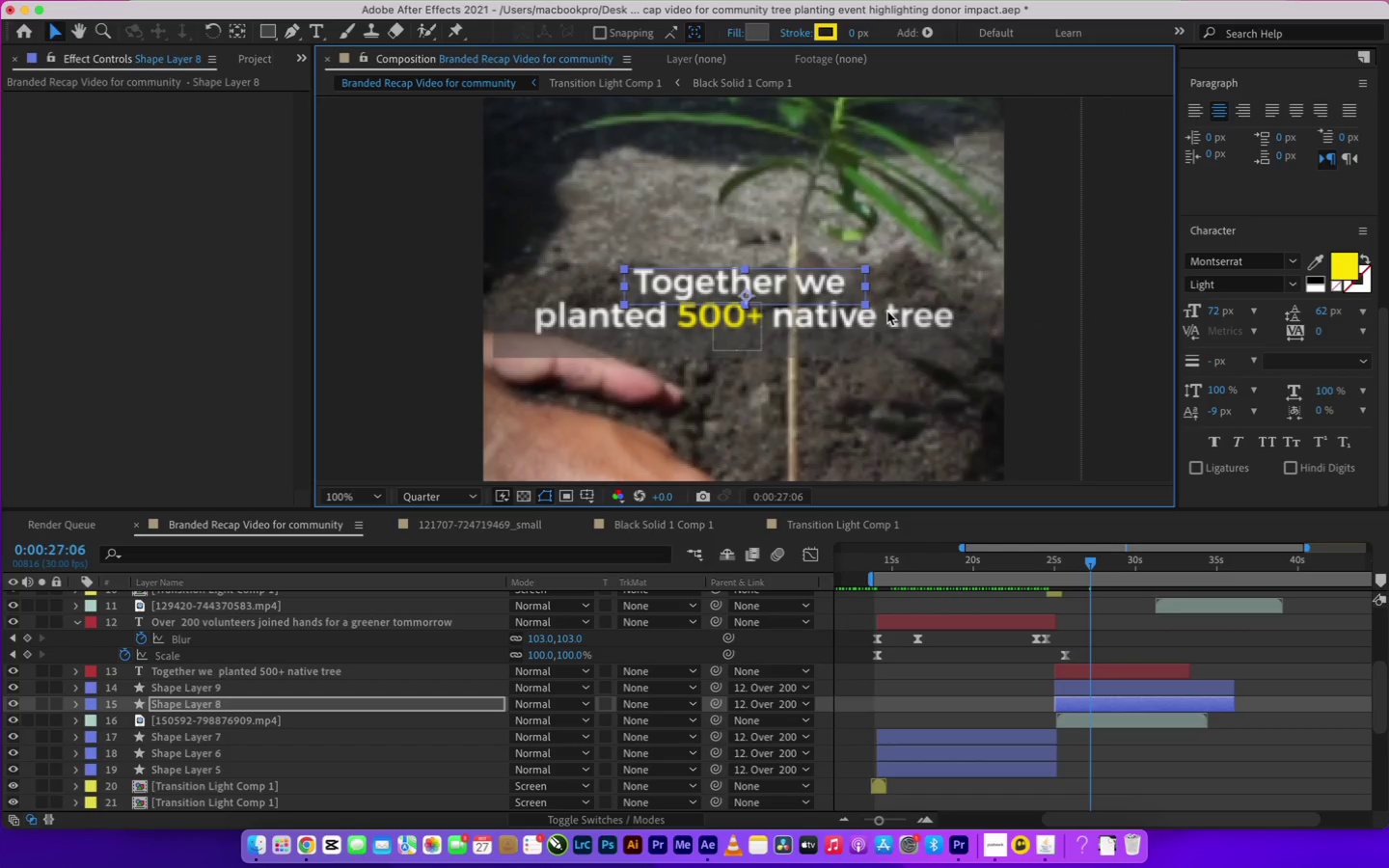 
key(ArrowUp)
 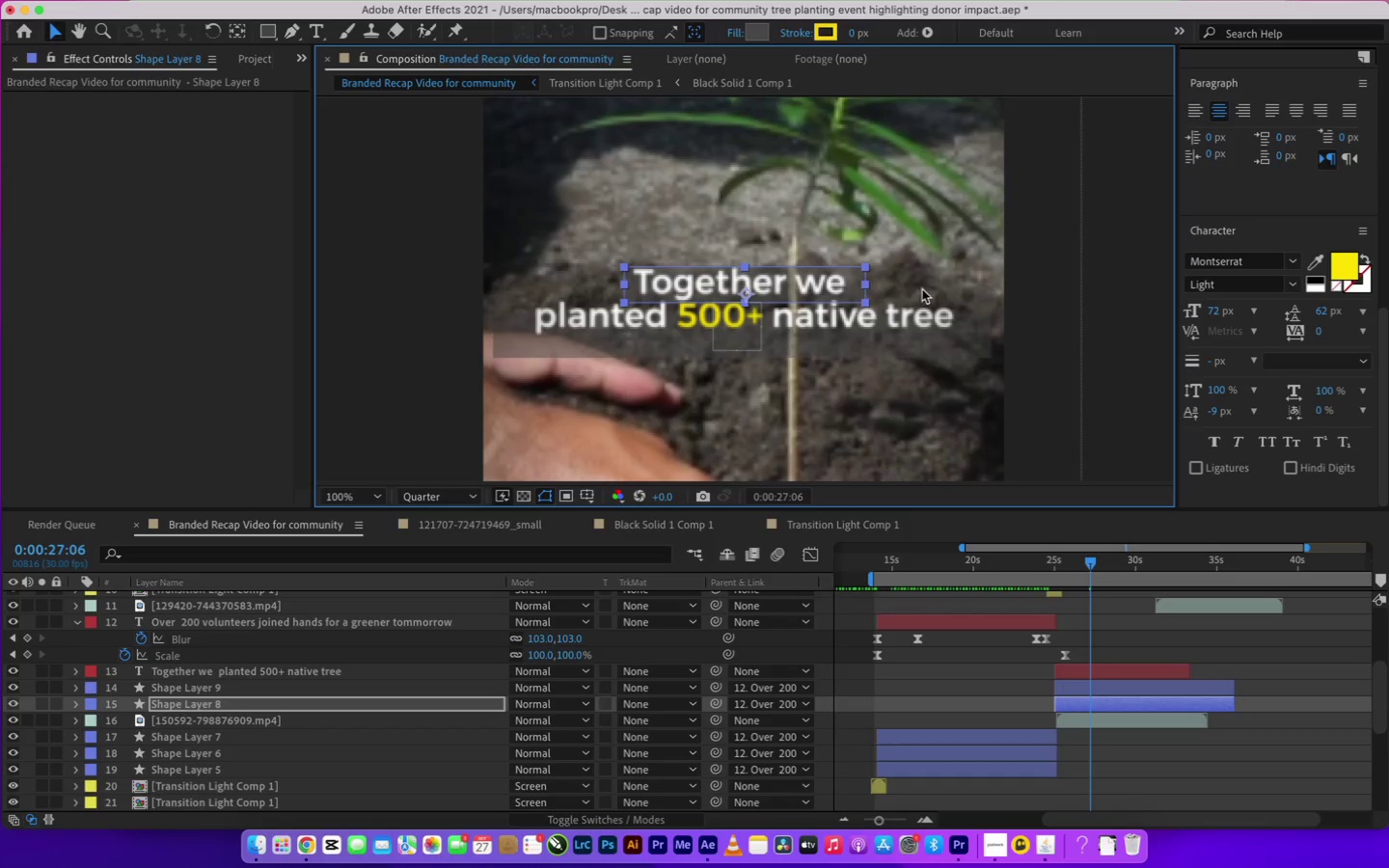 
left_click_drag(start_coordinate=[866, 285], to_coordinate=[861, 285])
 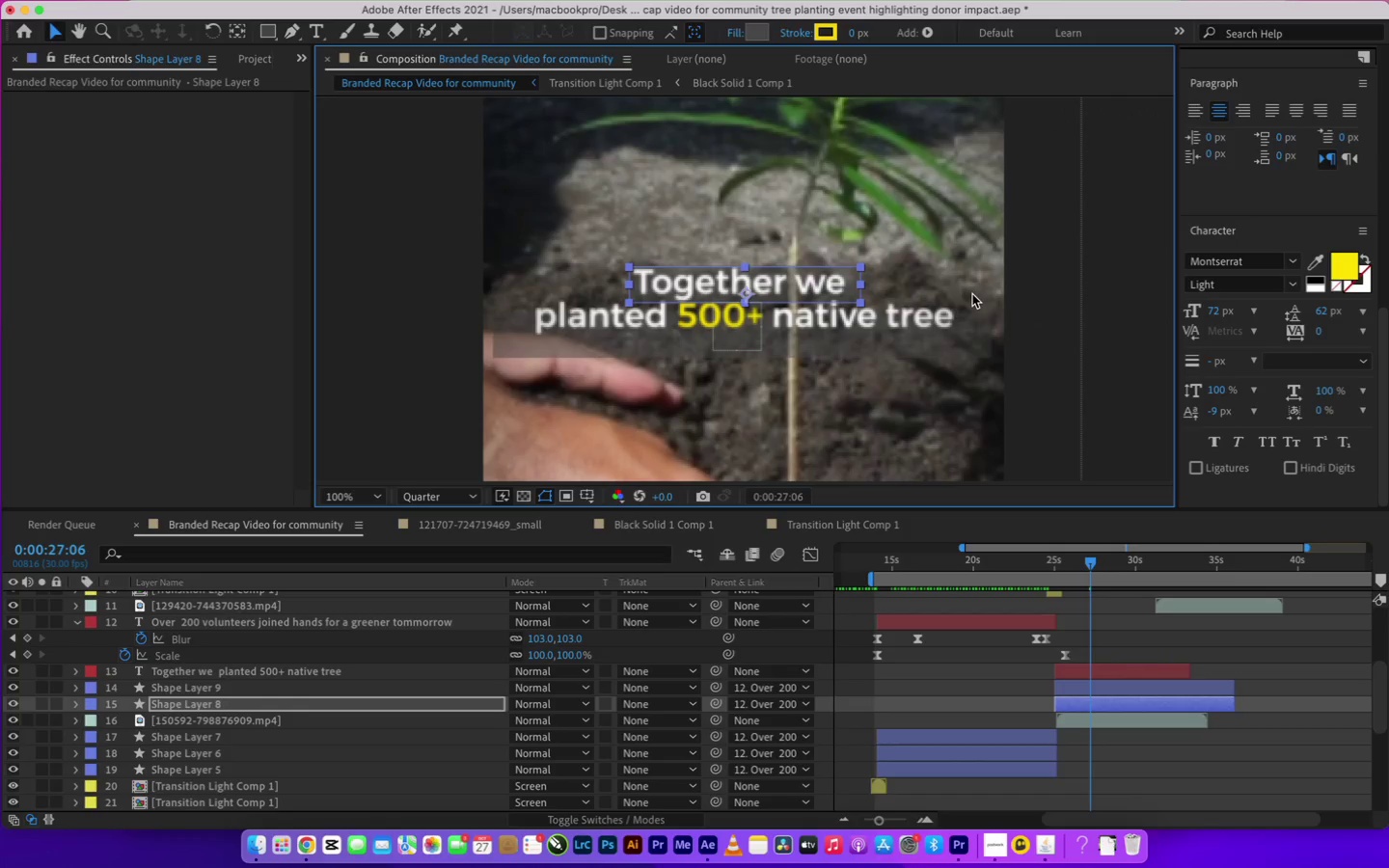 
key(ArrowLeft)
 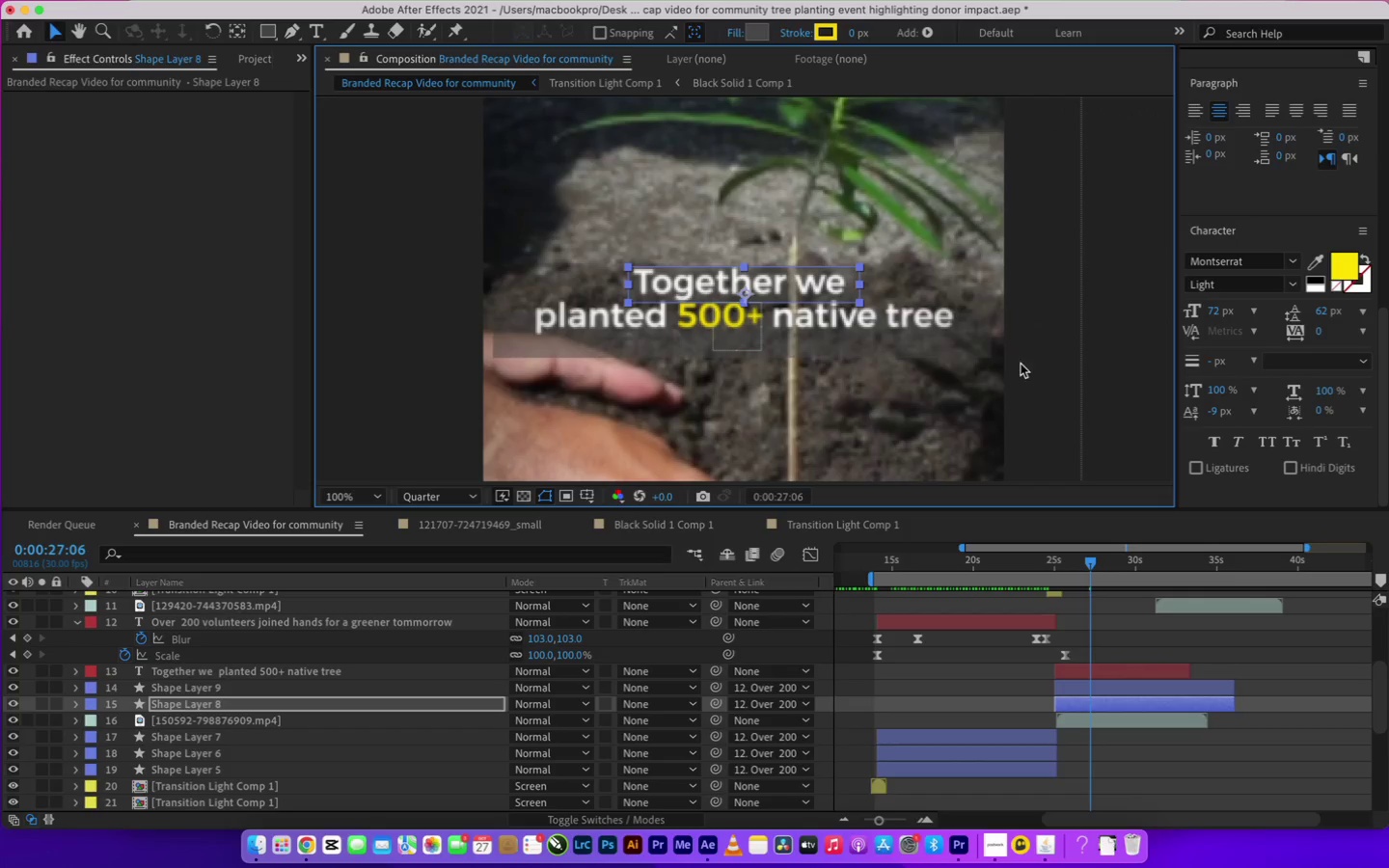 
key(ArrowUp)
 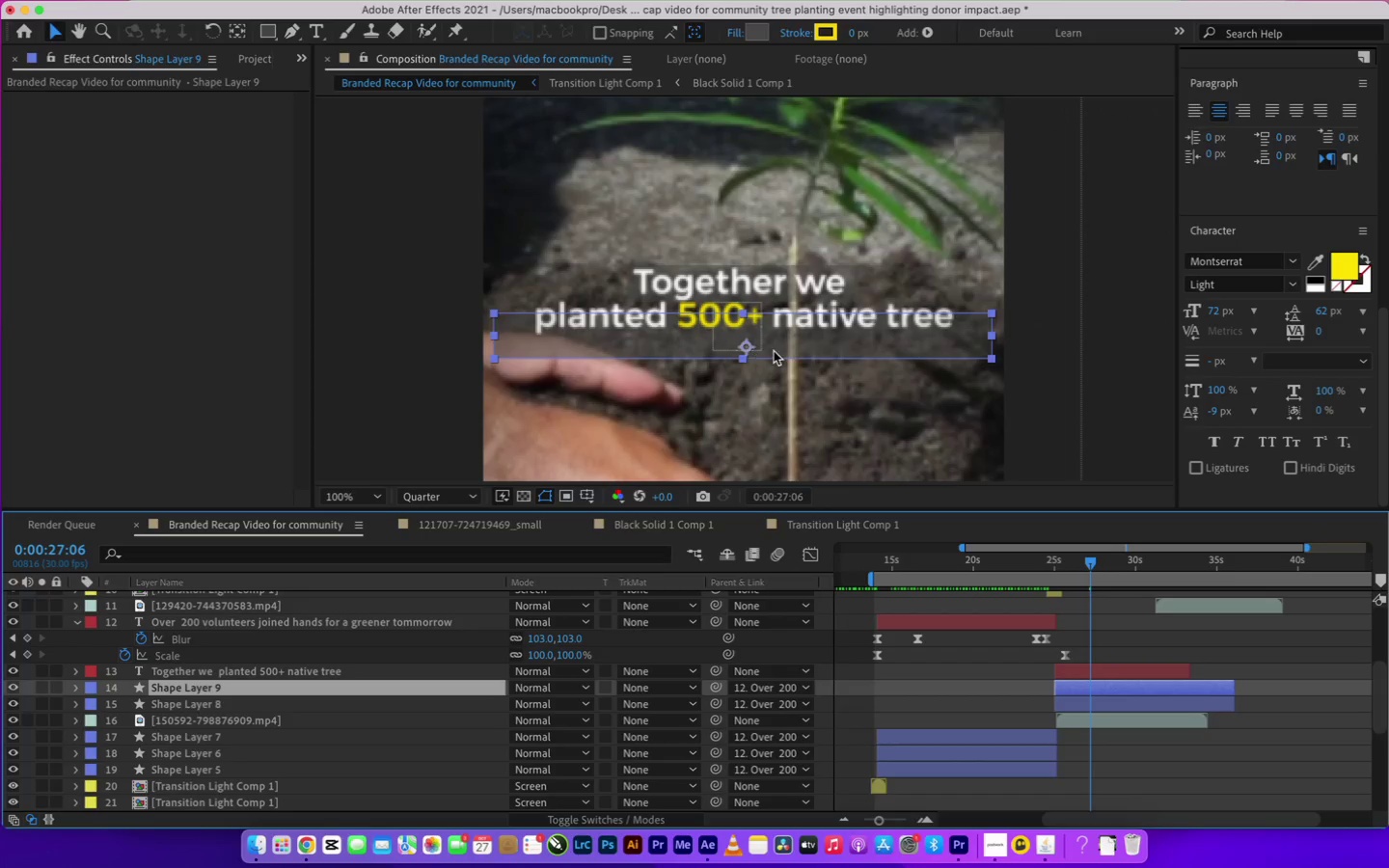 
left_click_drag(start_coordinate=[795, 341], to_coordinate=[797, 331])
 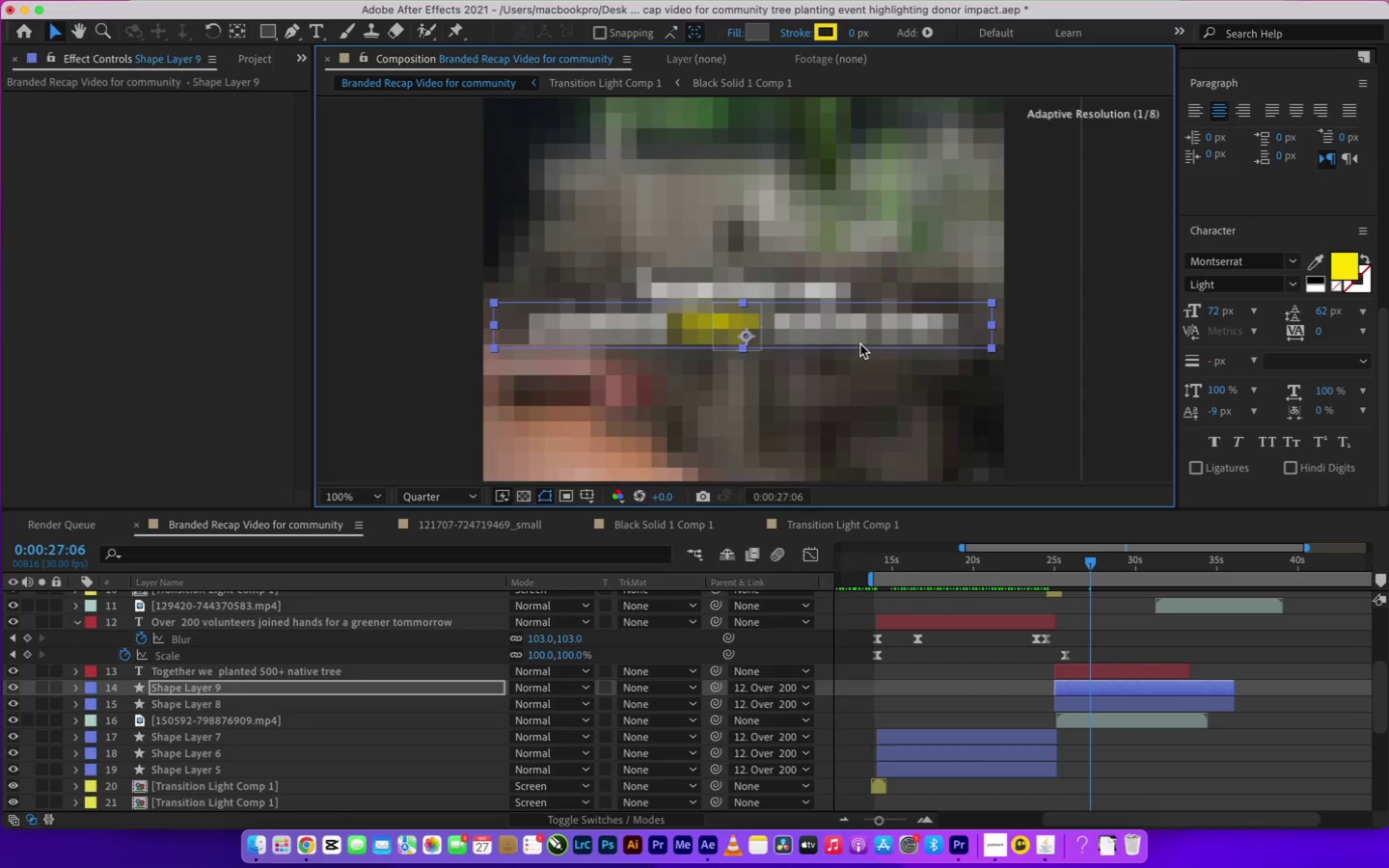 
hold_key(key=ShiftLeft, duration=1.95)
 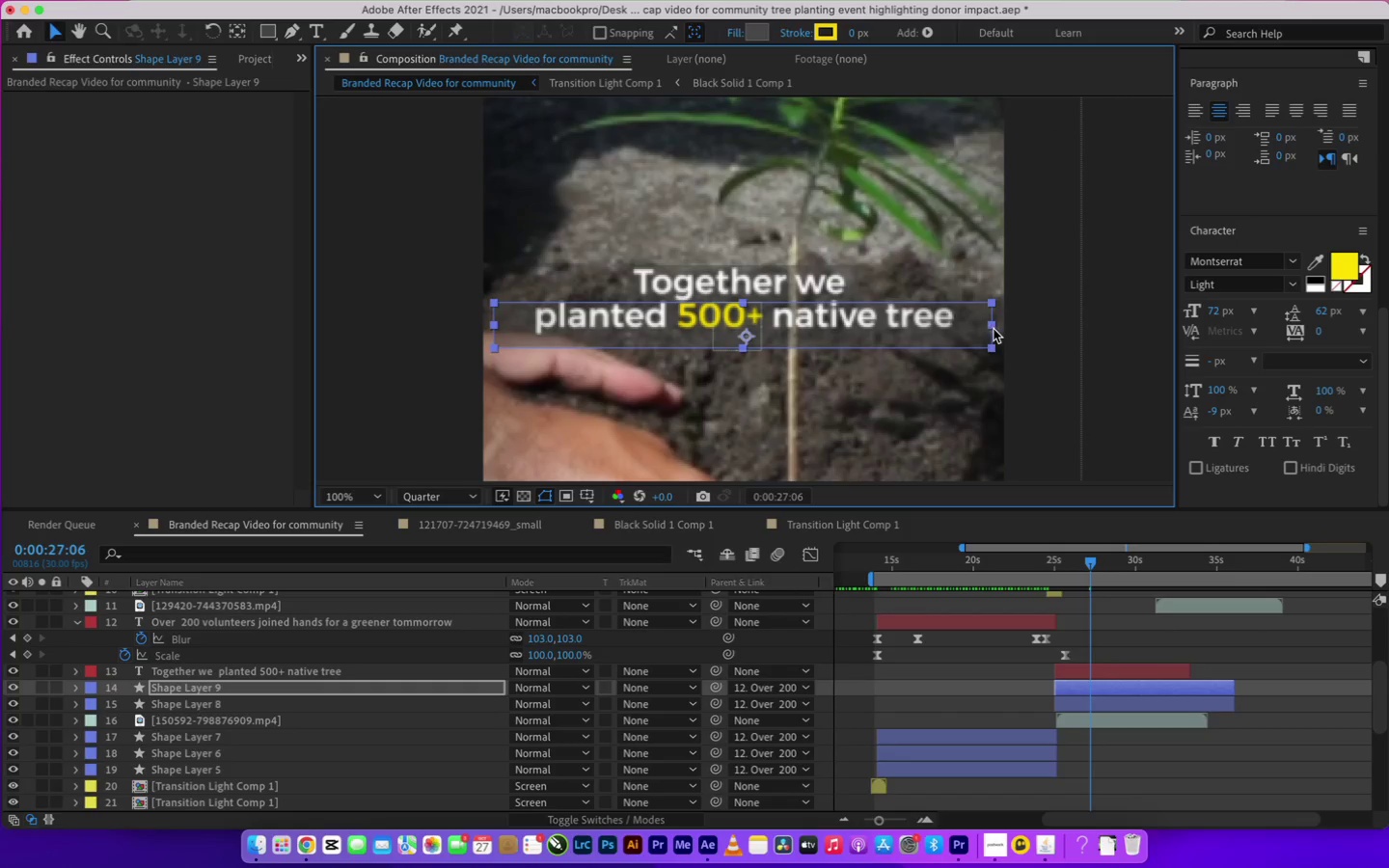 
left_click_drag(start_coordinate=[990, 324], to_coordinate=[961, 323])
 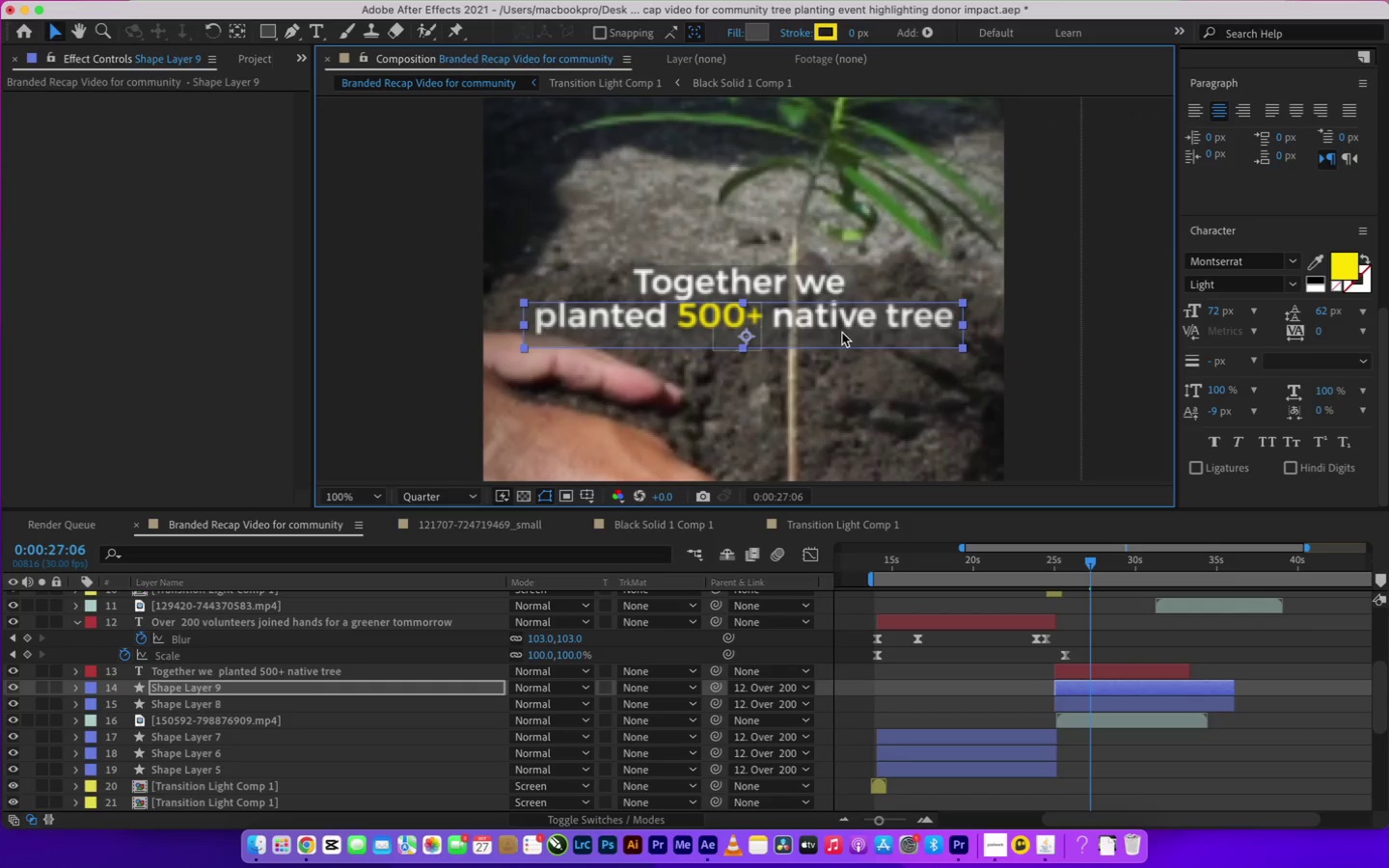 
key(ArrowUp)
 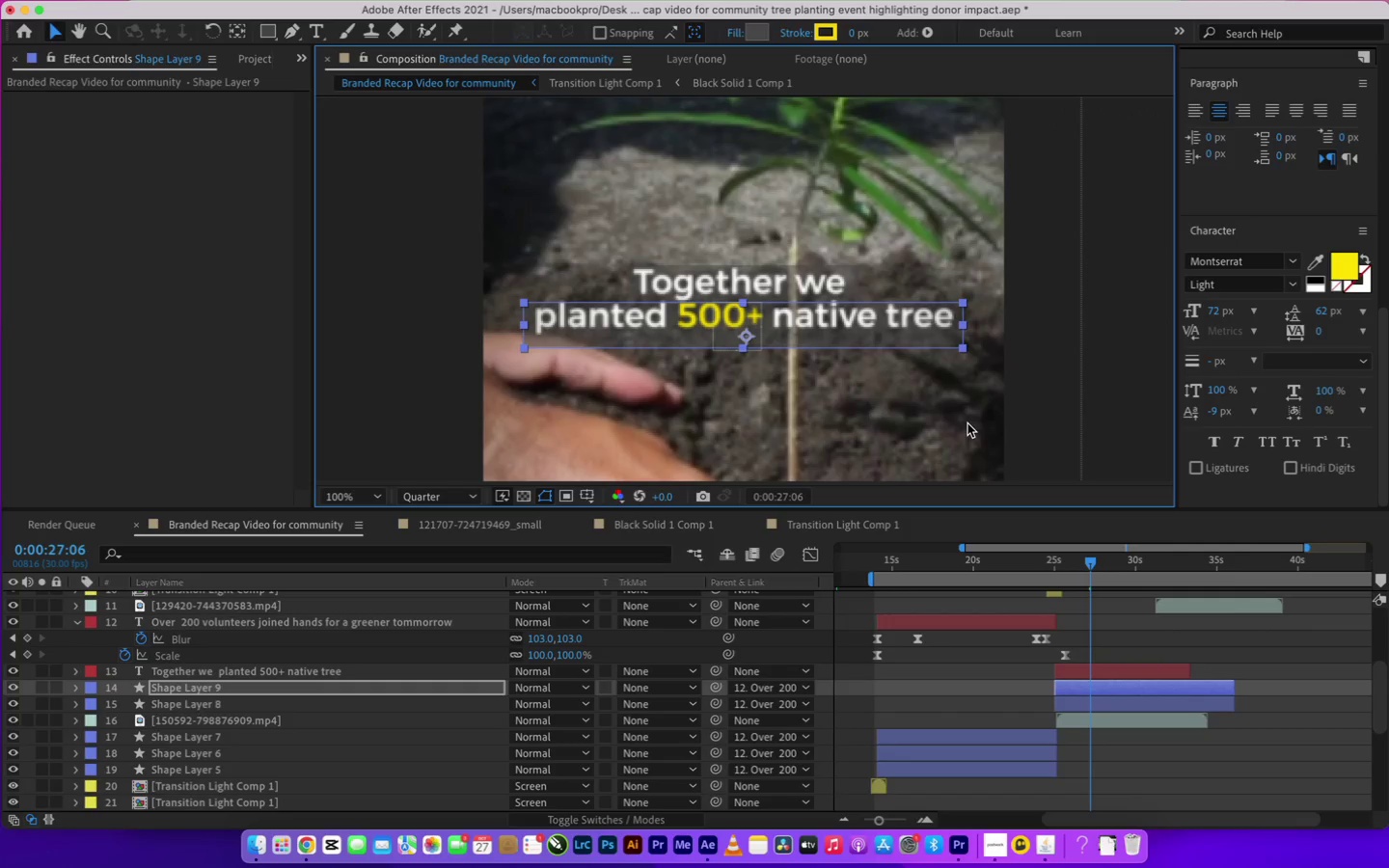 
key(ArrowUp)
 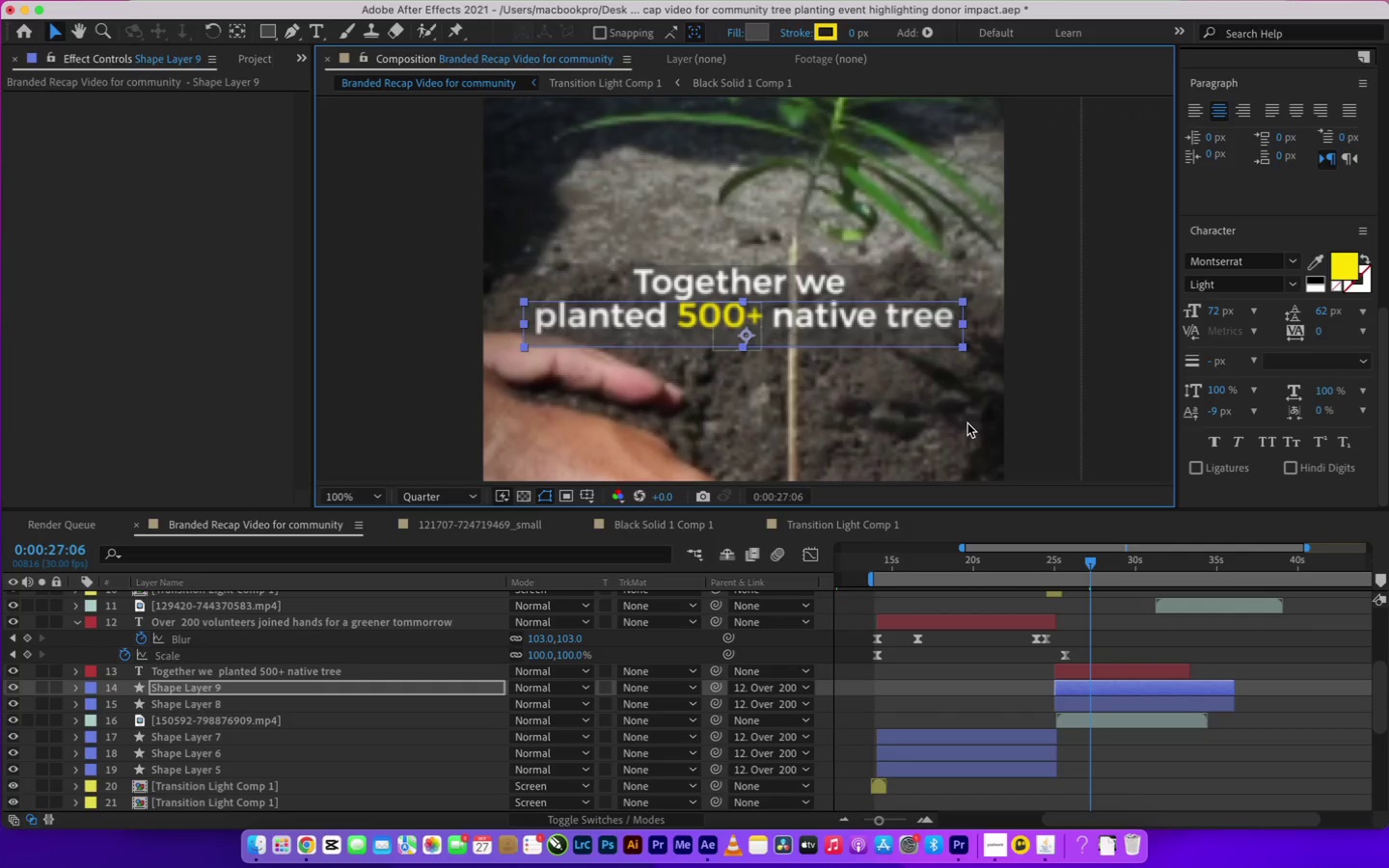 
key(ArrowUp)
 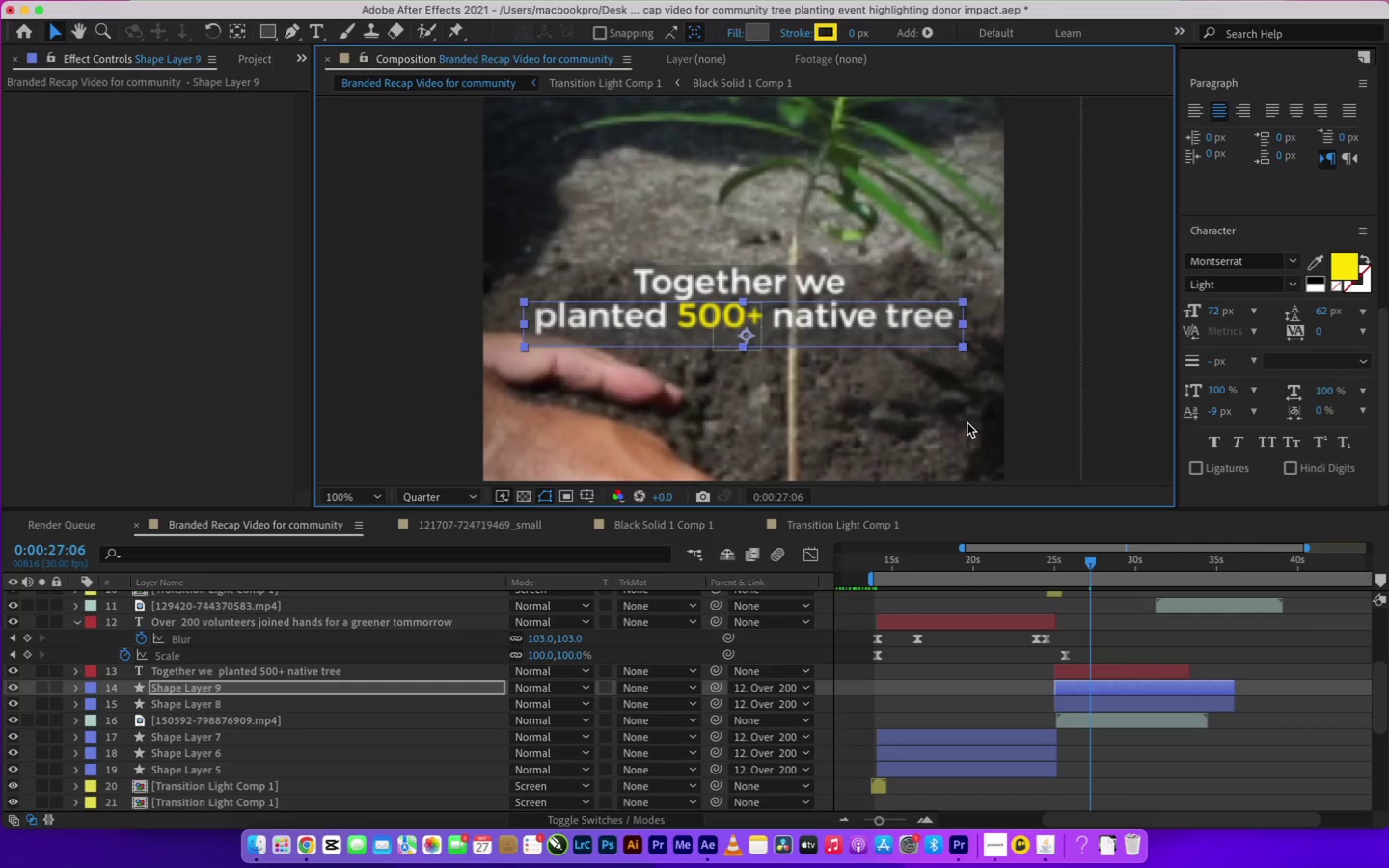 
key(ArrowUp)
 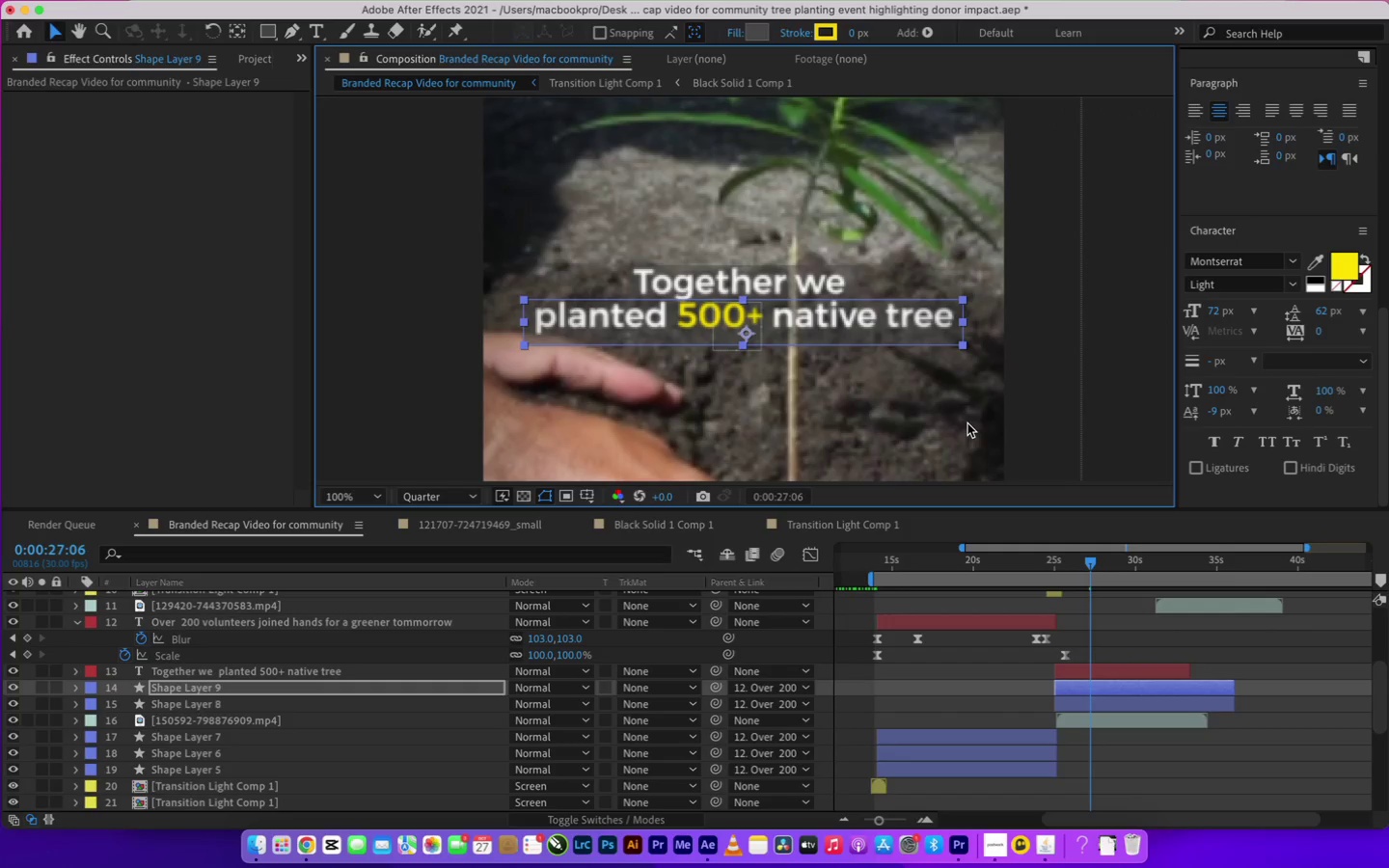 
key(ArrowUp)
 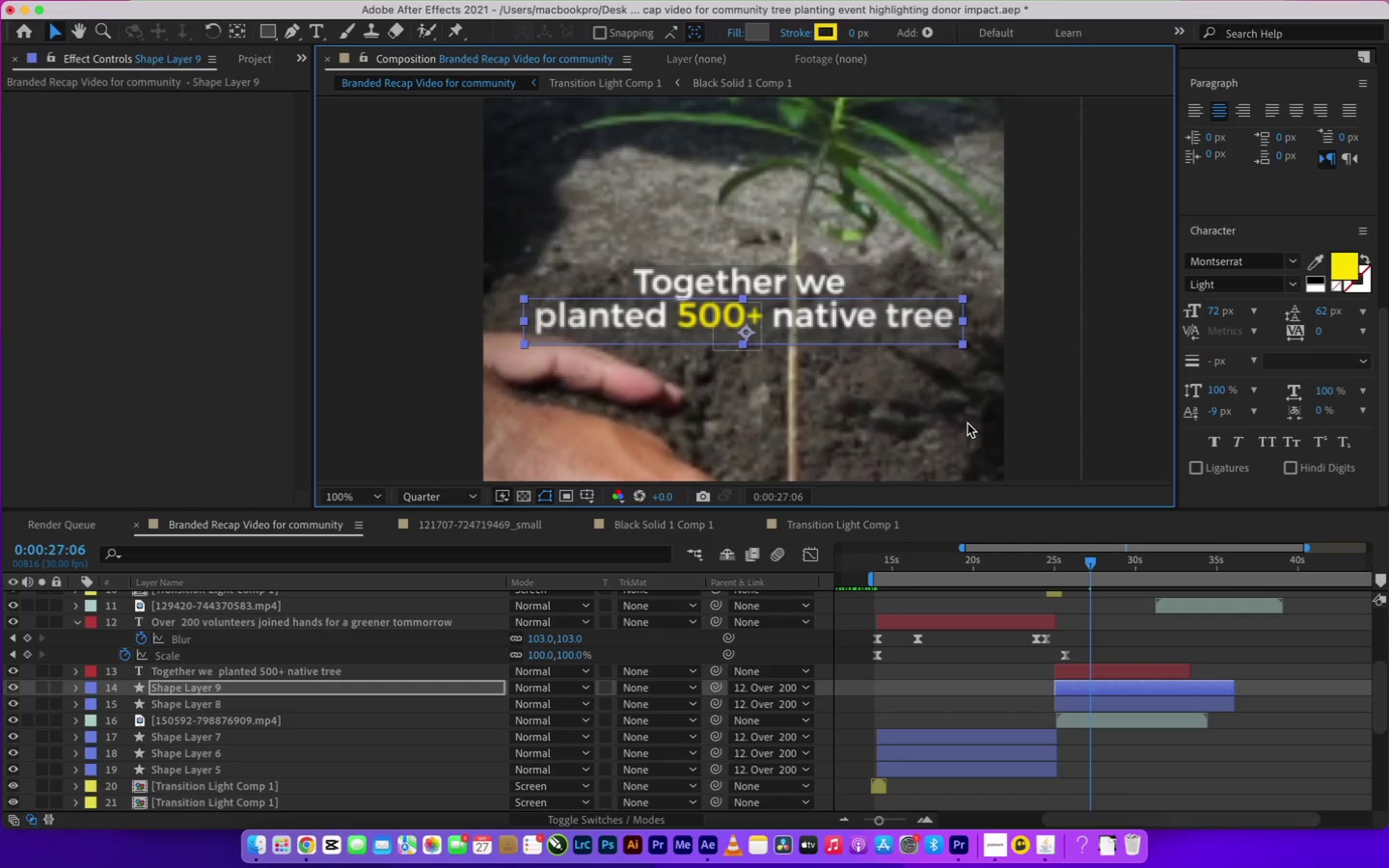 
key(ArrowUp)
 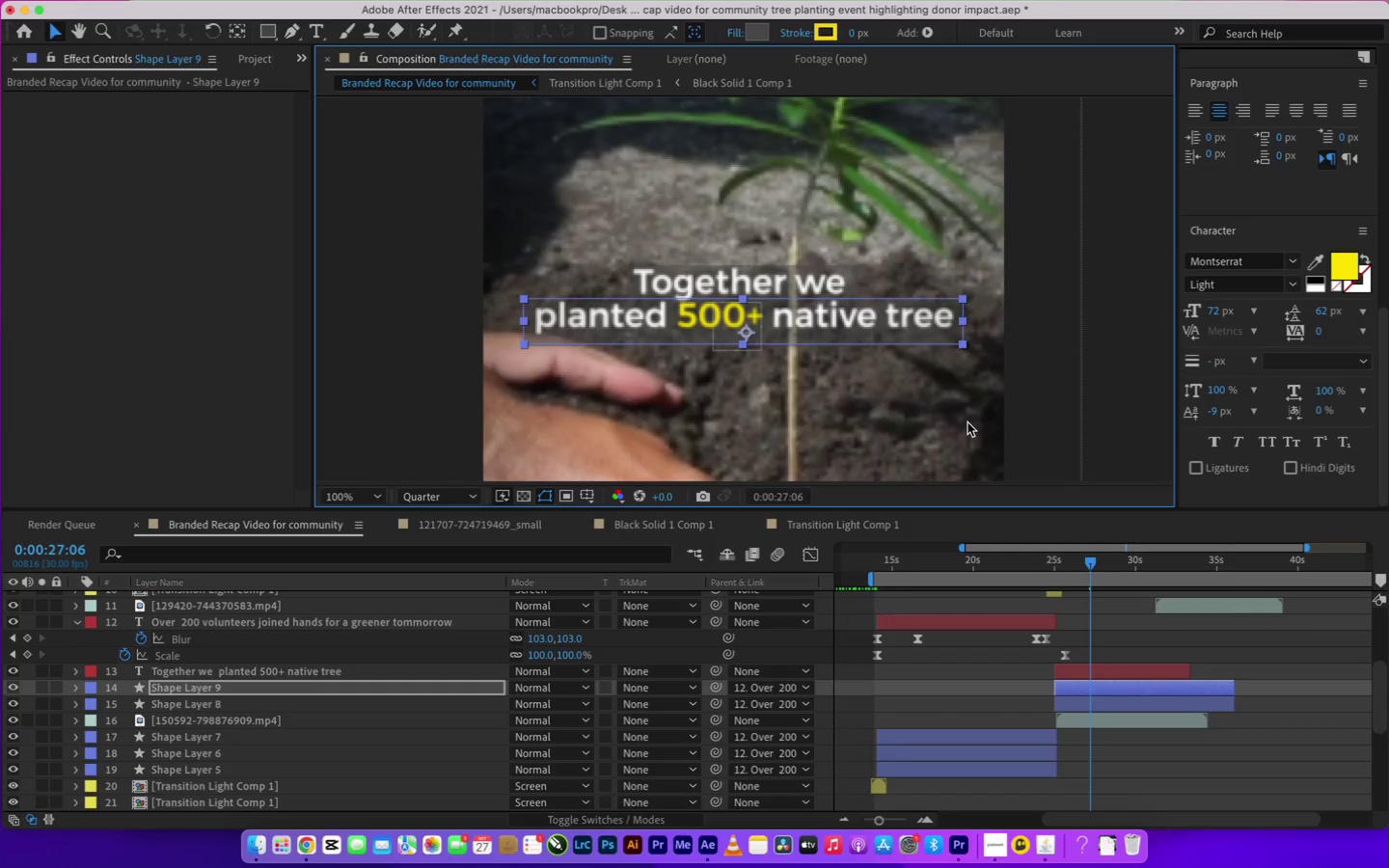 
key(ArrowUp)
 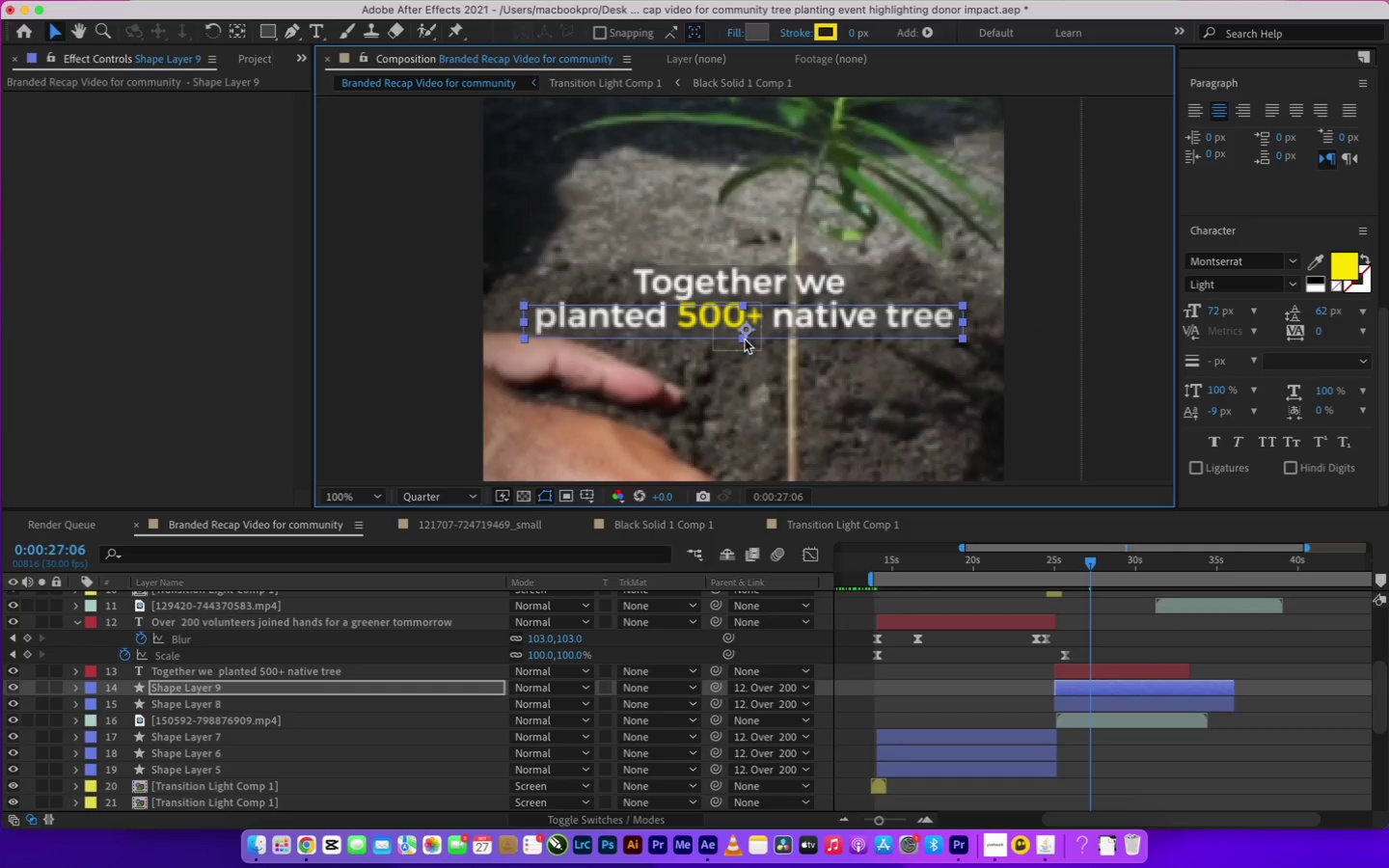 
wait(5.97)
 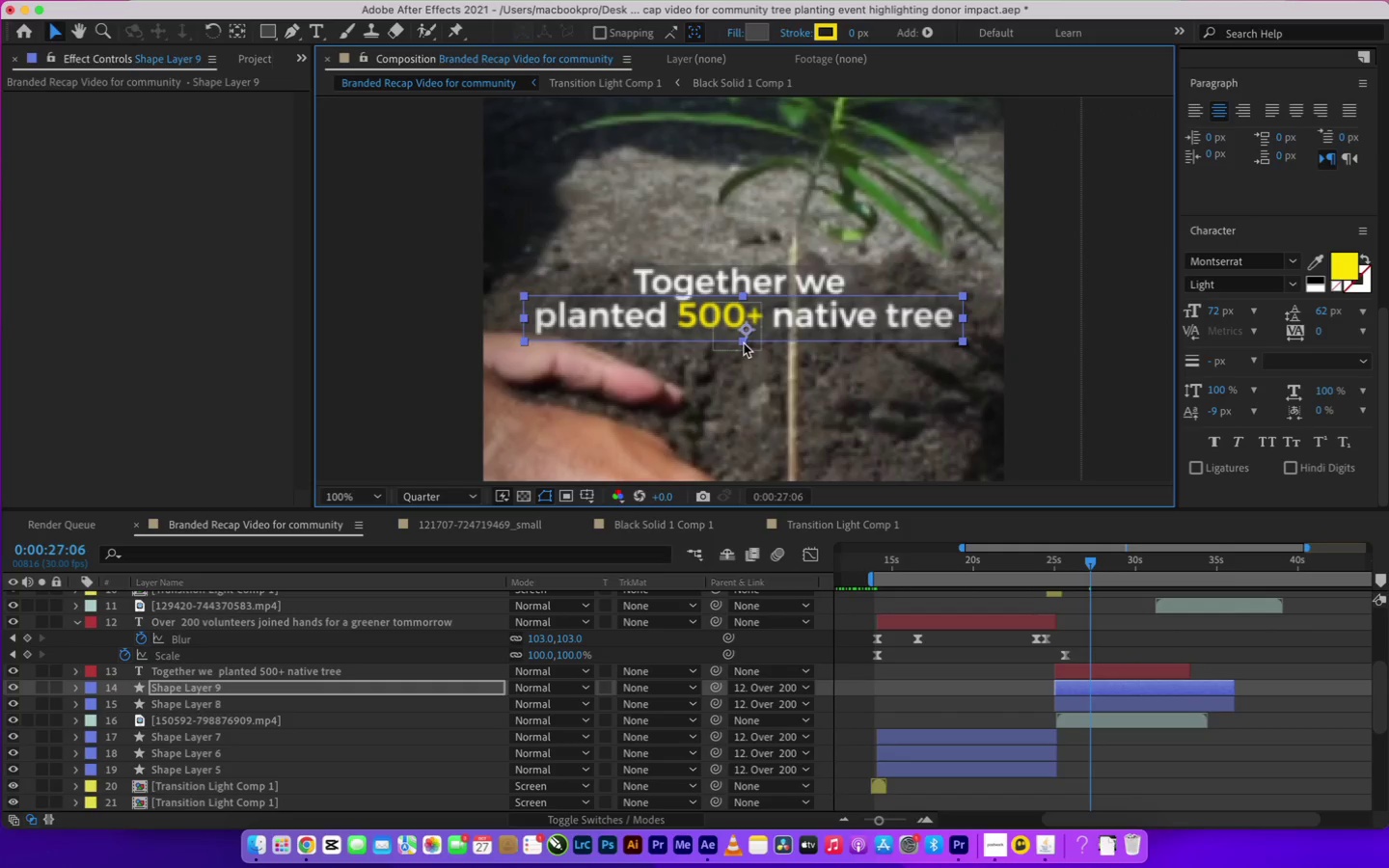 
key(ArrowUp)
 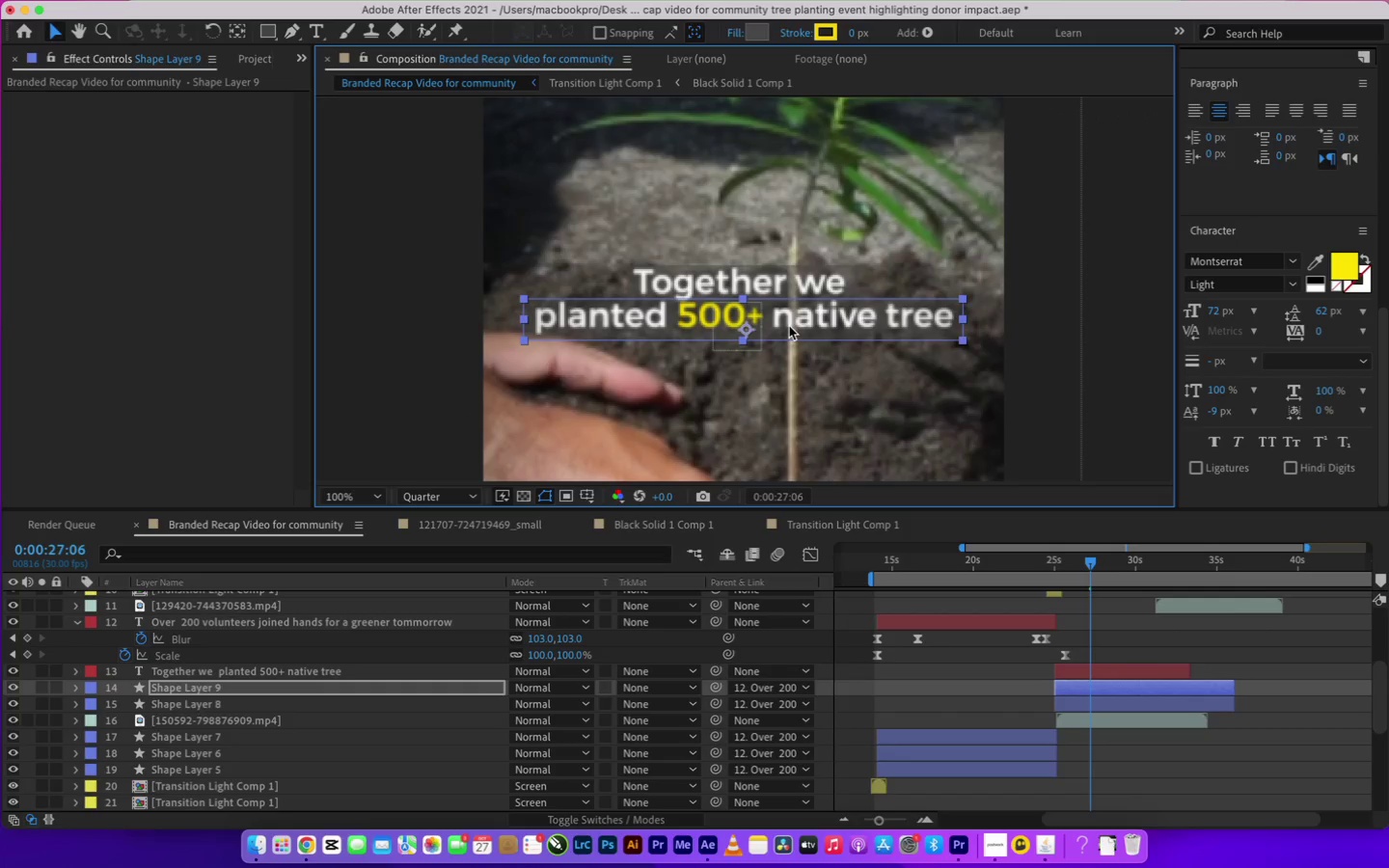 
key(ArrowUp)
 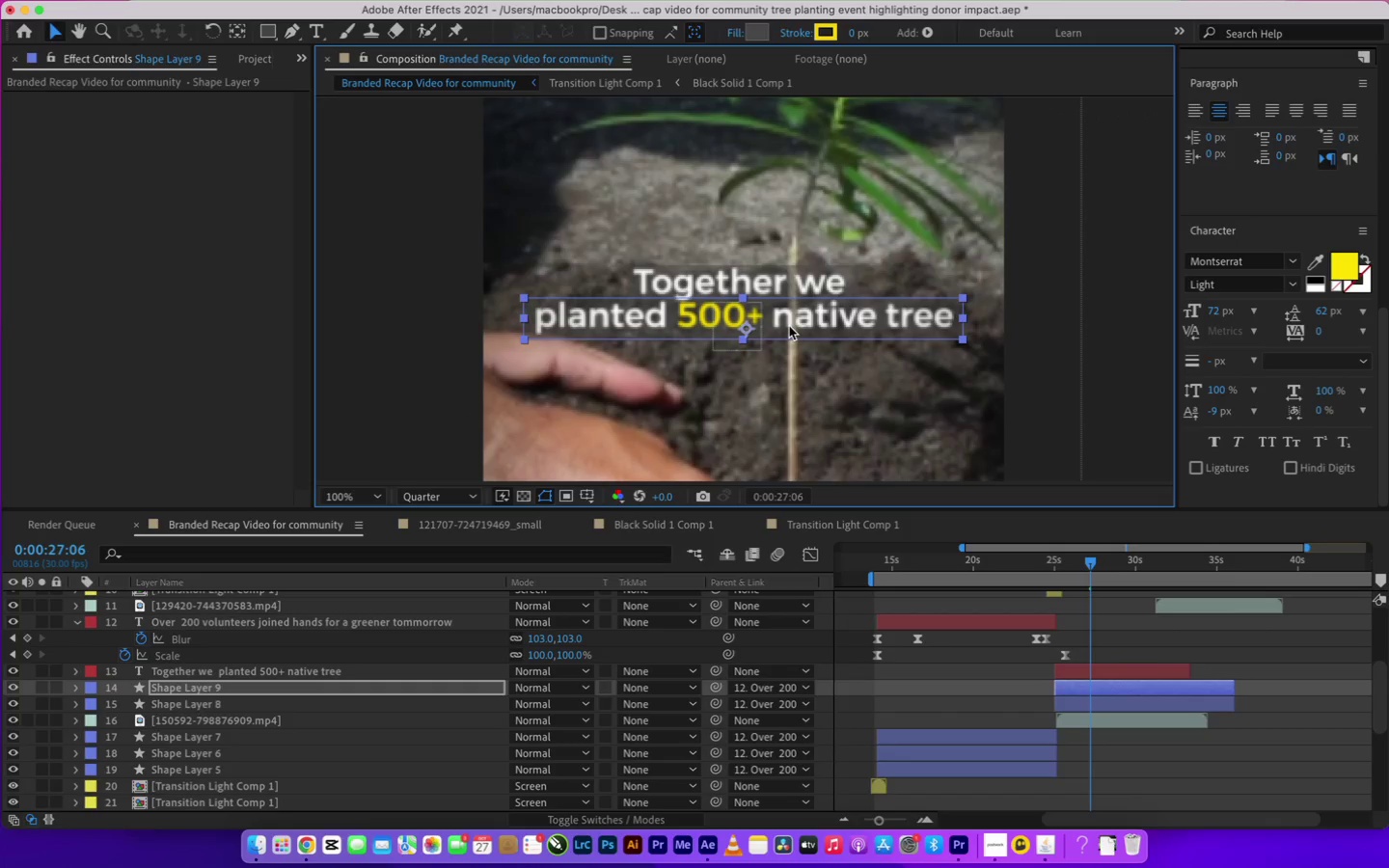 
key(ArrowUp)
 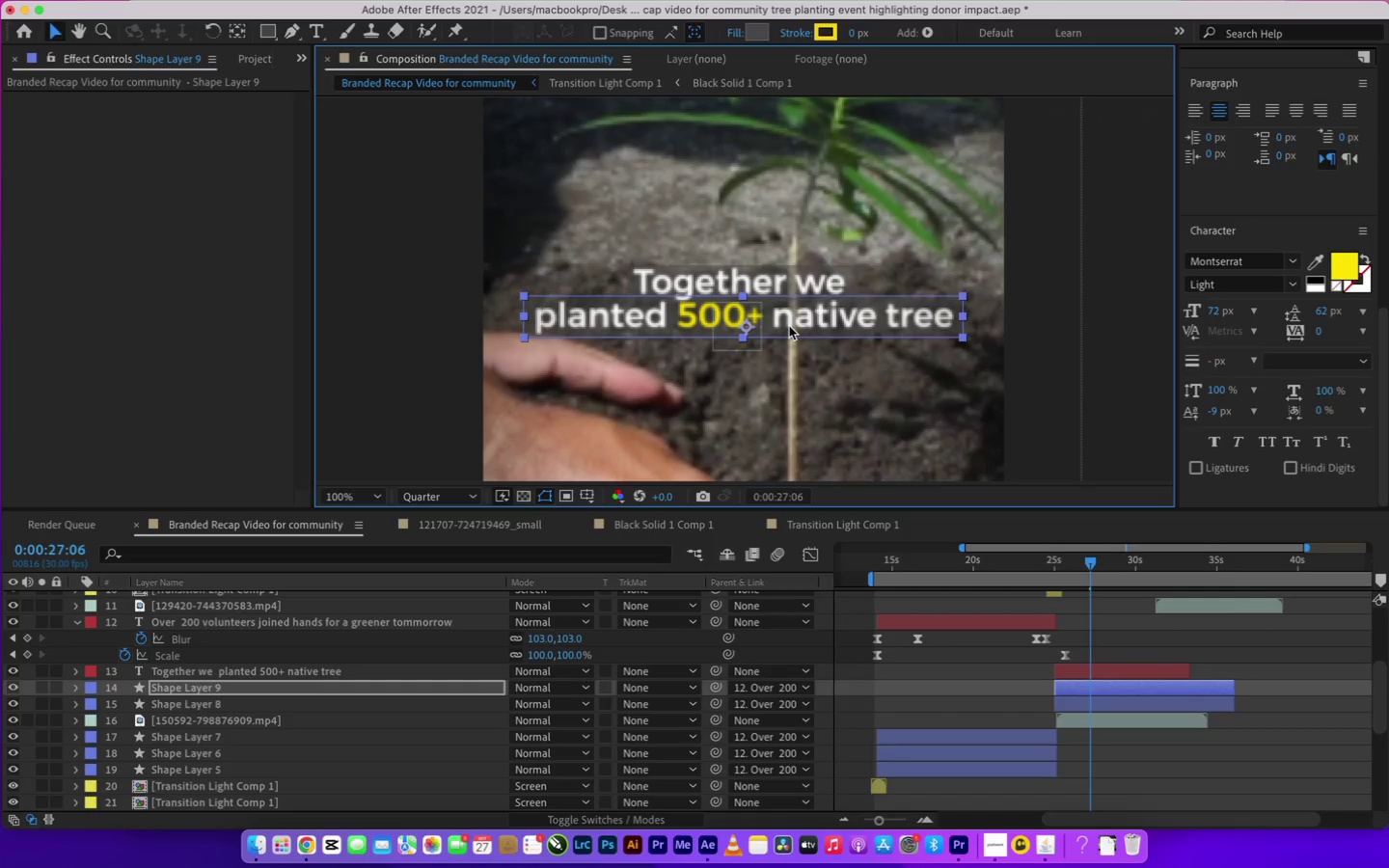 
key(ArrowUp)
 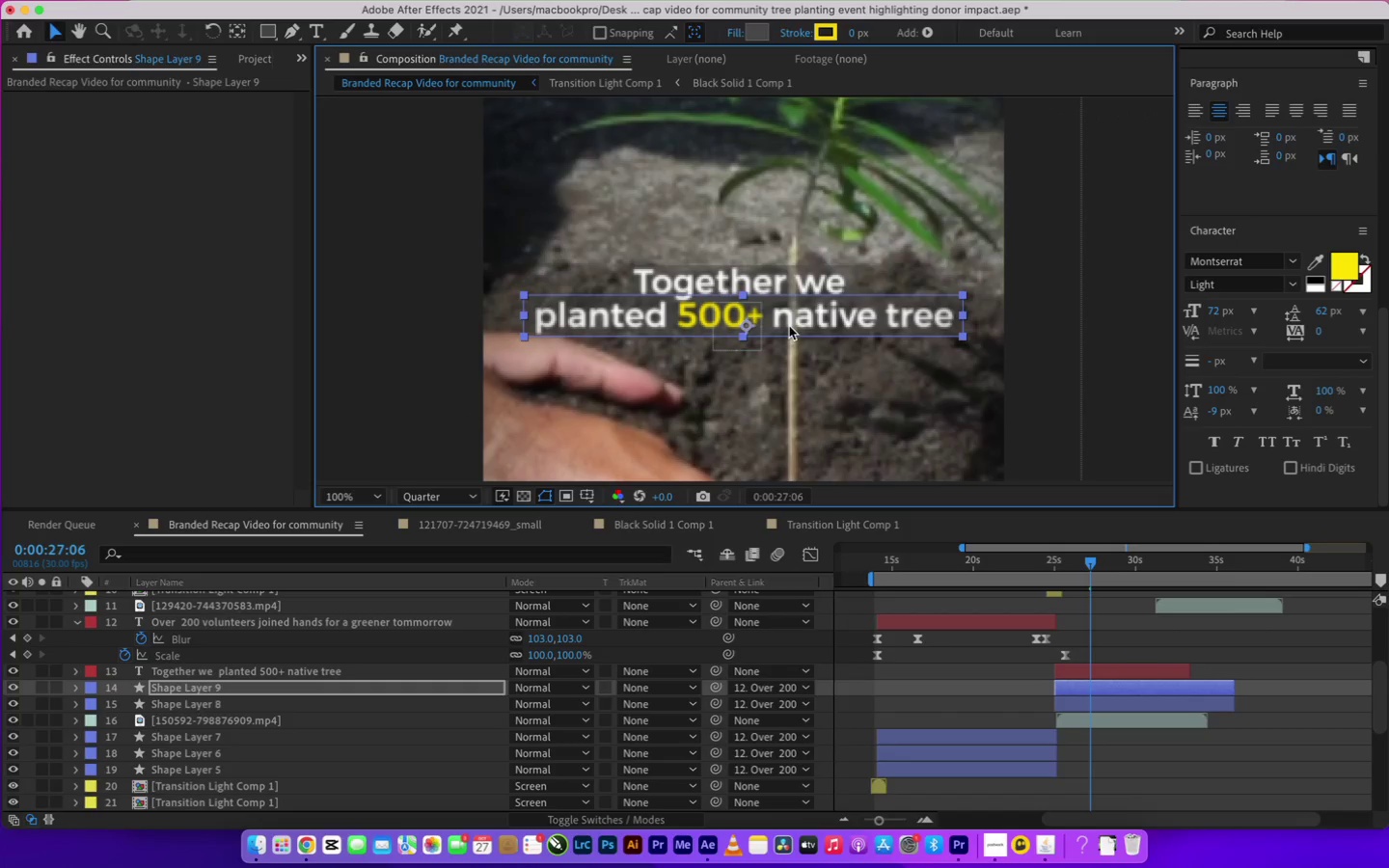 
key(ArrowDown)
 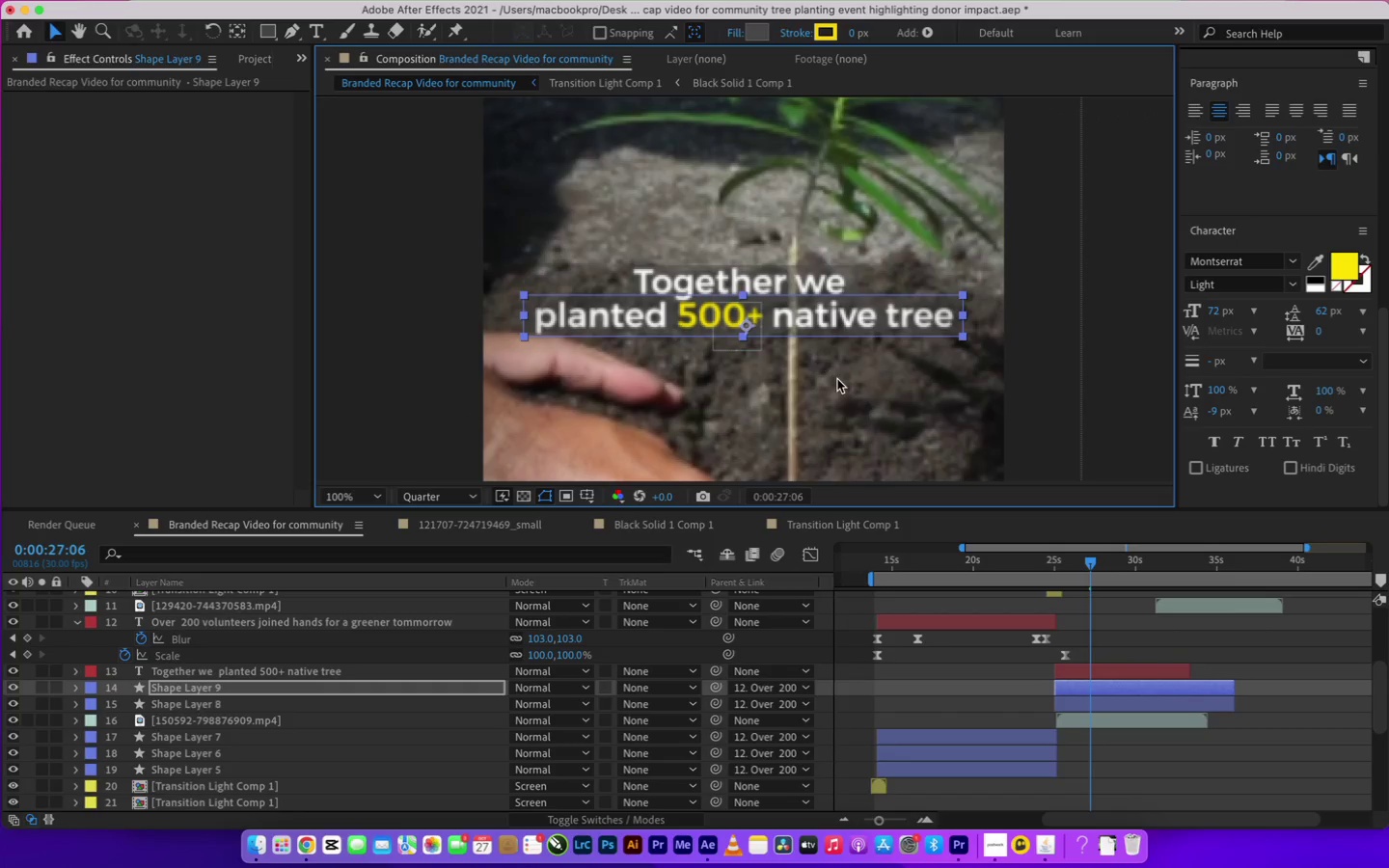 
key(ArrowDown)
 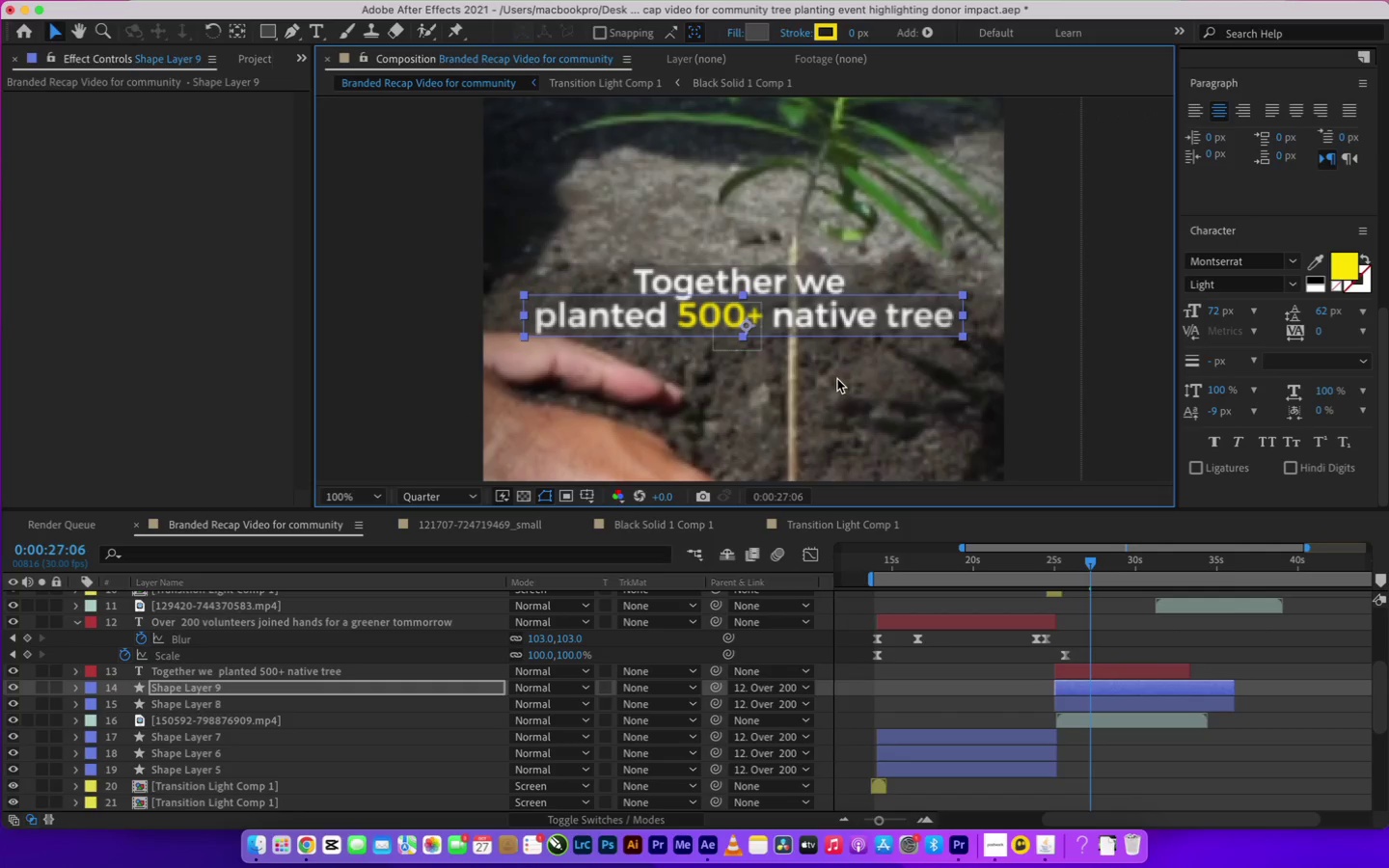 
key(ArrowDown)
 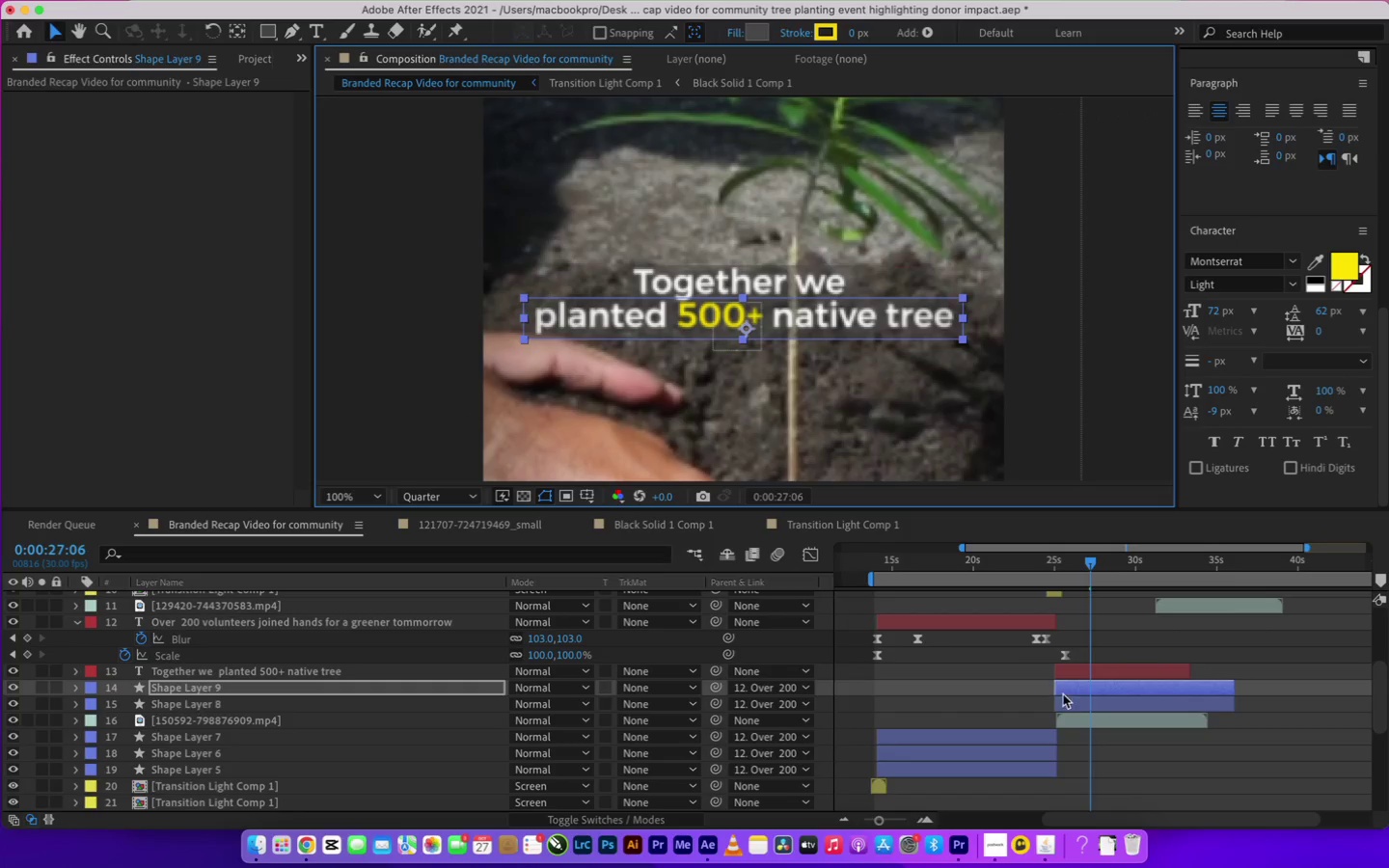 
hold_key(key=ShiftLeft, duration=0.38)
left_click([1086, 706])
 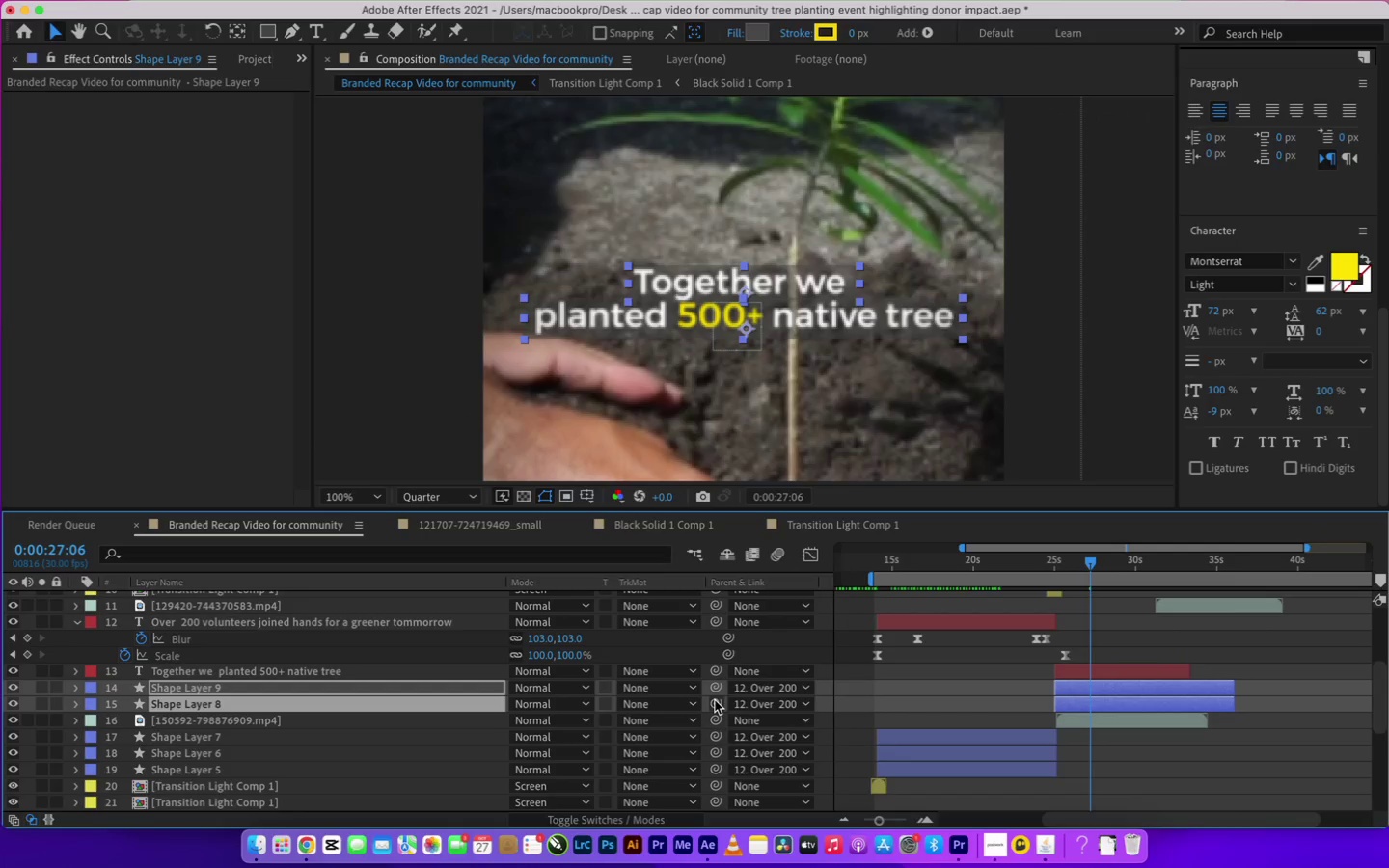 
left_click_drag(start_coordinate=[714, 700], to_coordinate=[289, 670])
 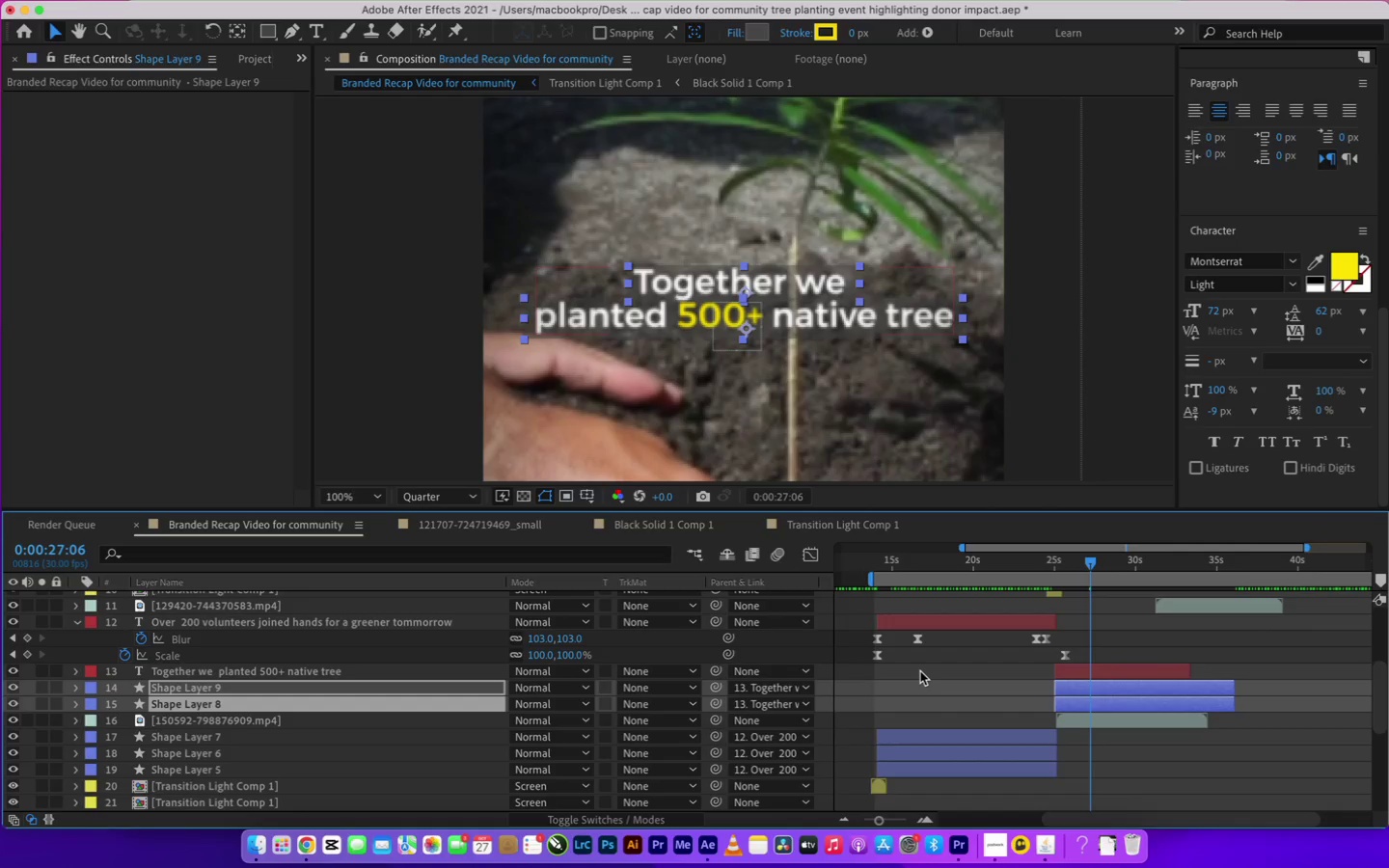 
wait(28.43)
 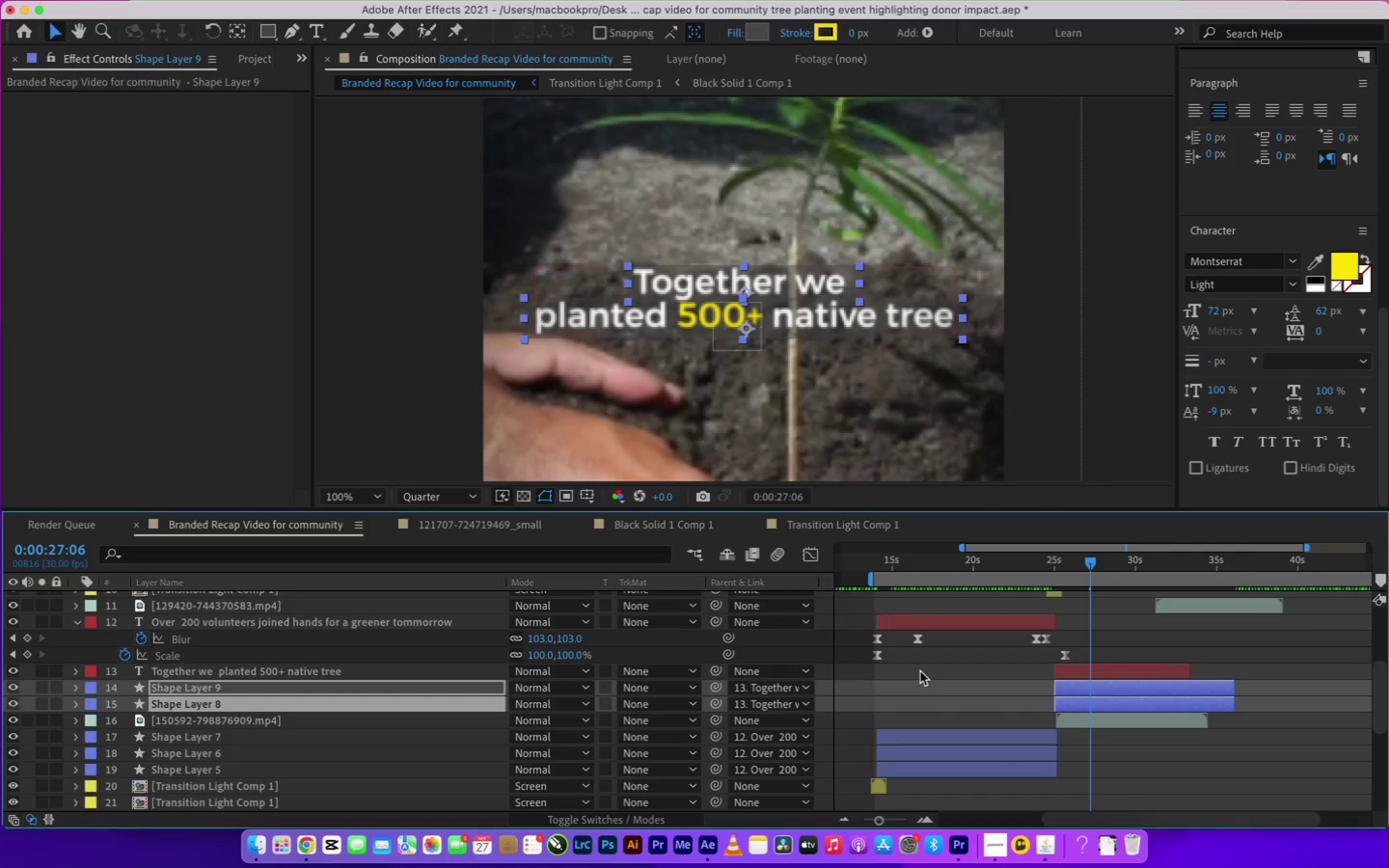 
left_click([1046, 561])
 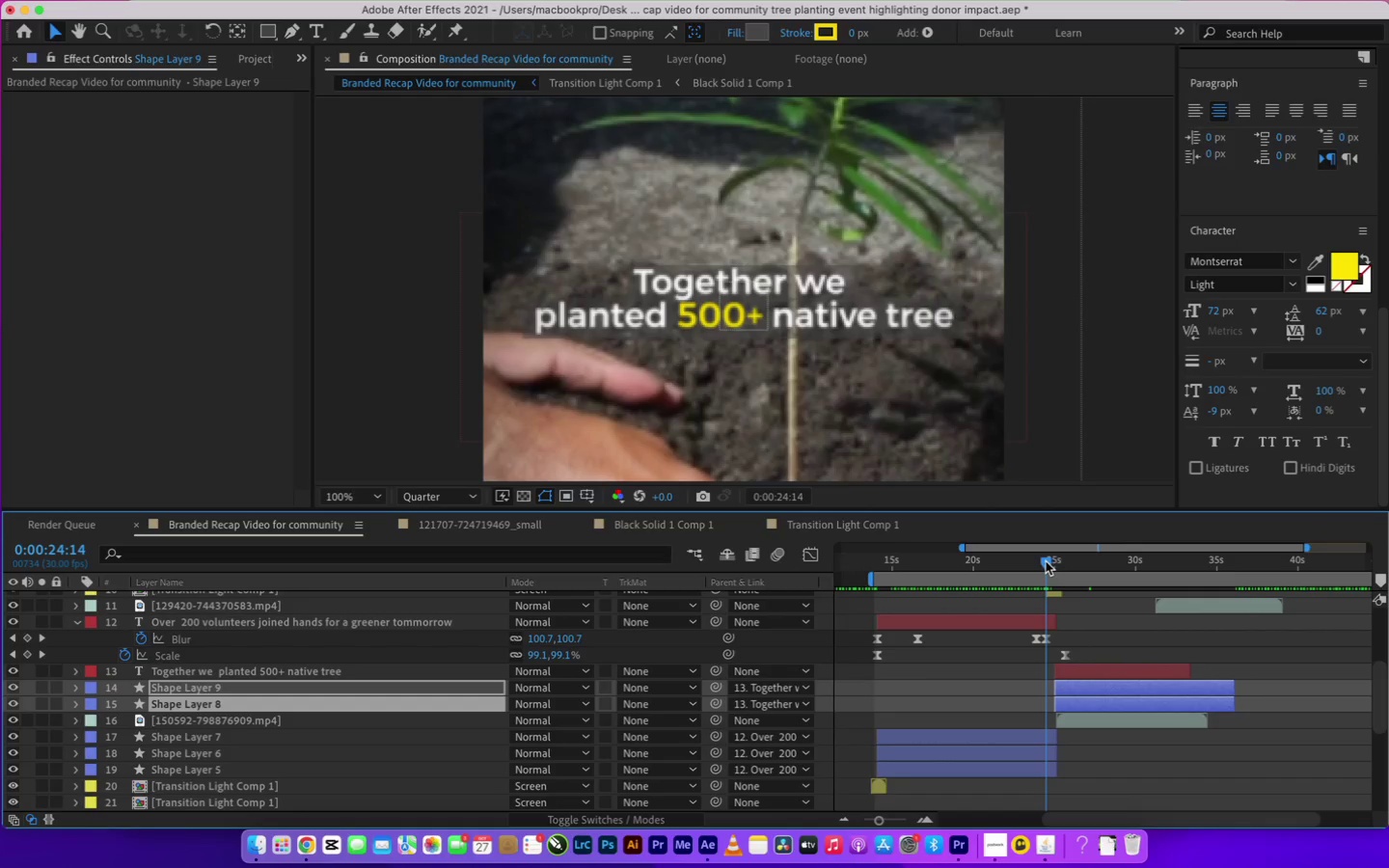 
key(B)
 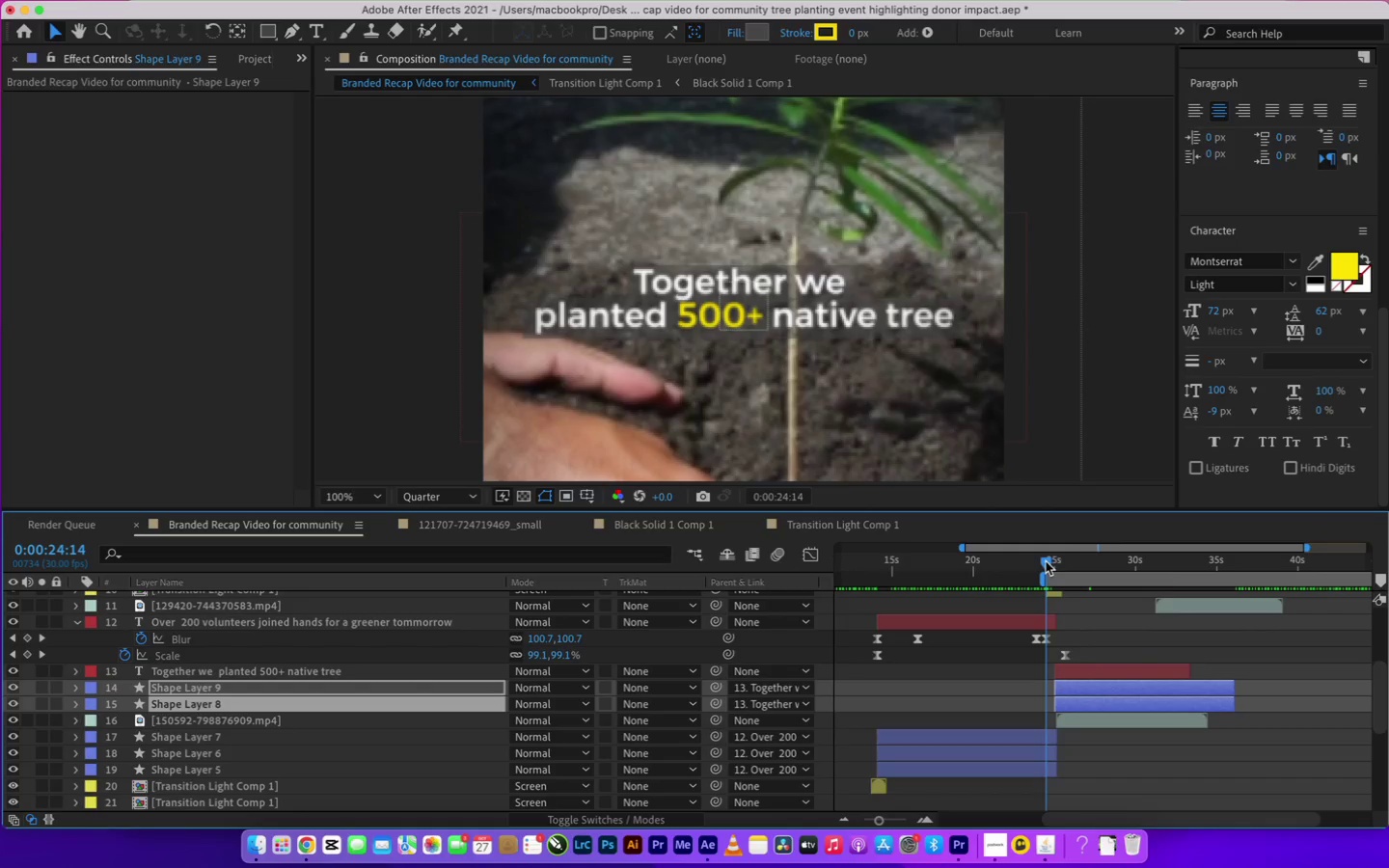 
key(Space)
 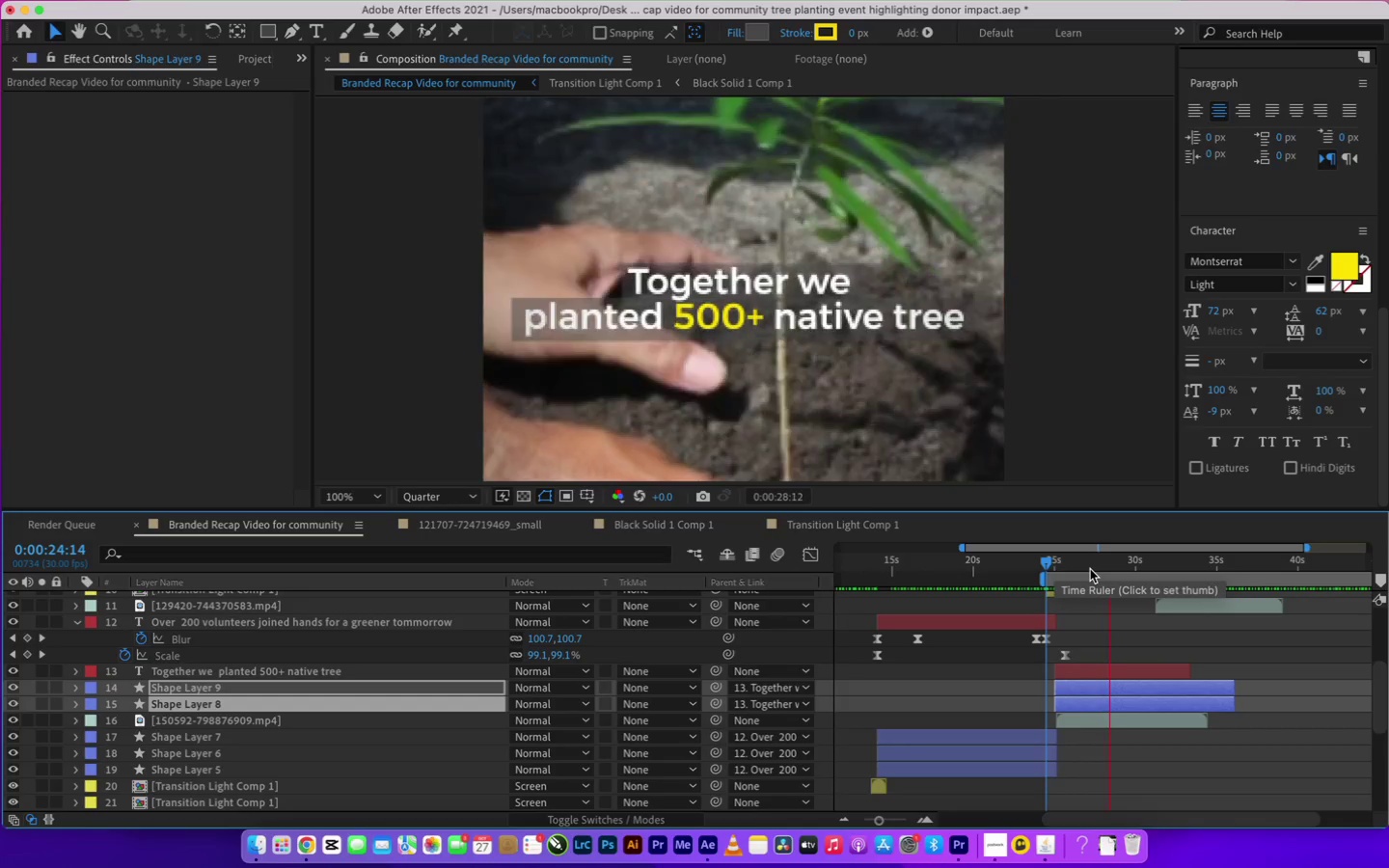 
wait(6.93)
 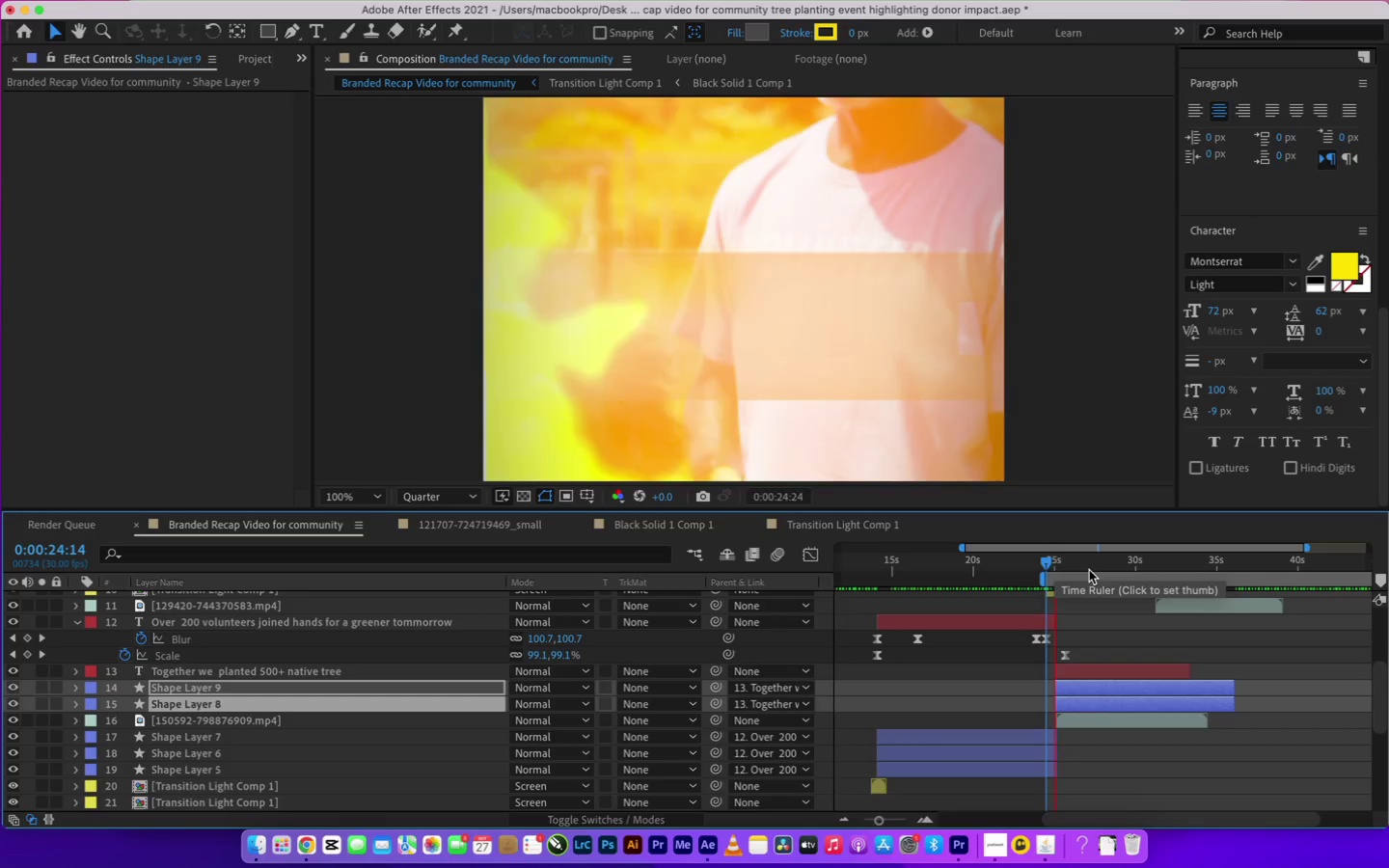 
key(Space)
 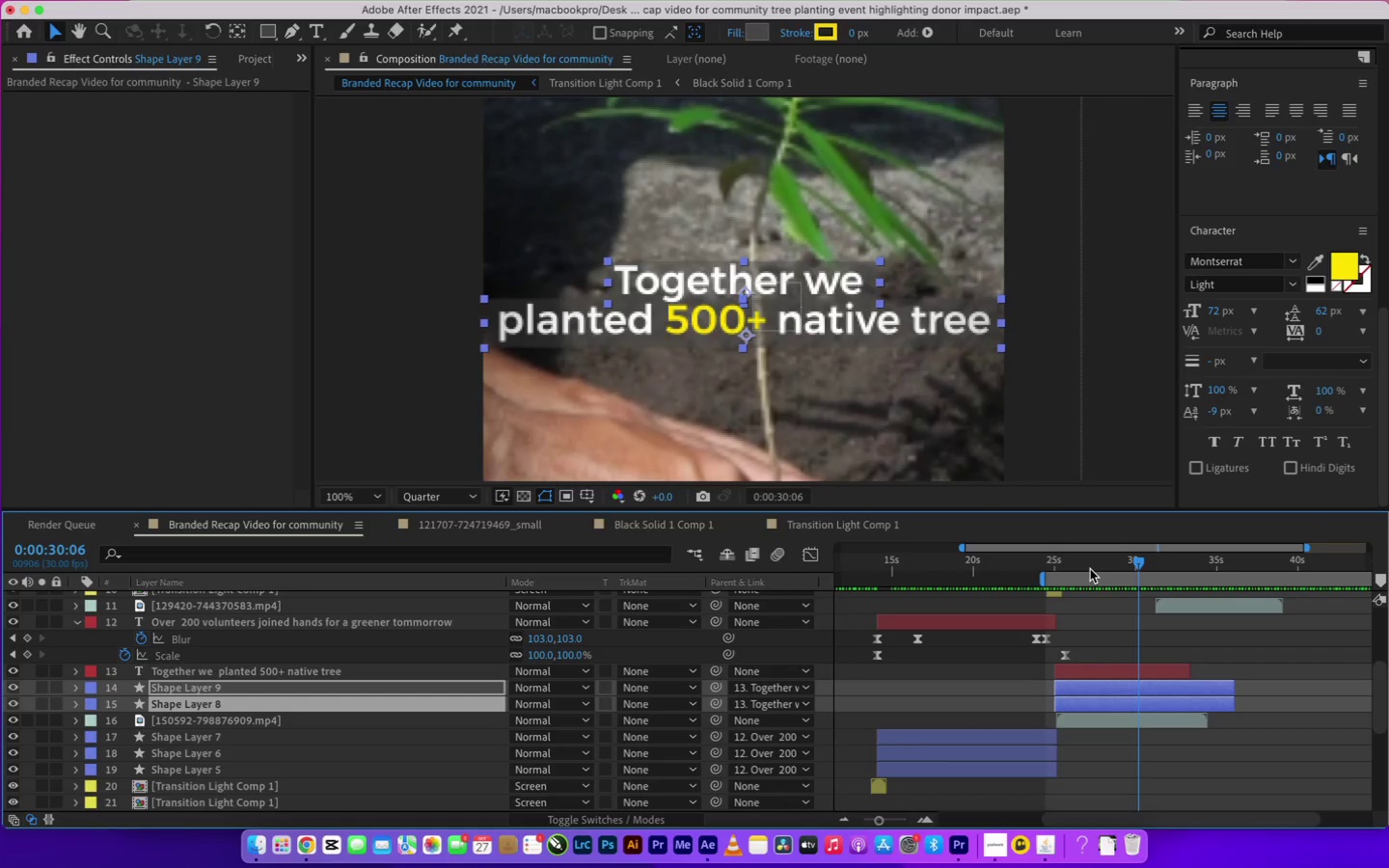 
wait(27.8)
 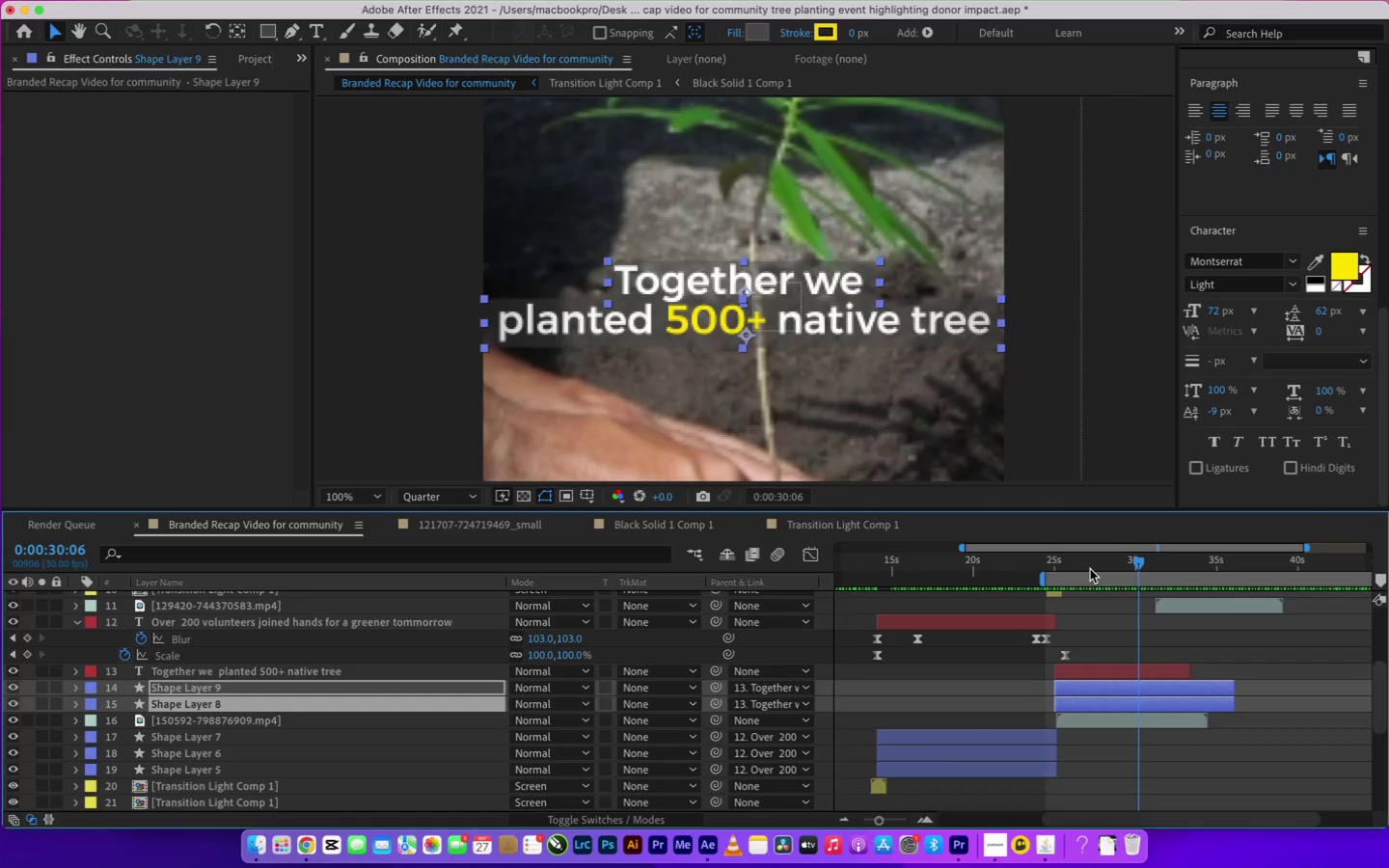 
scroll: coordinate [804, 364], scroll_direction: down, amount: 2.0
 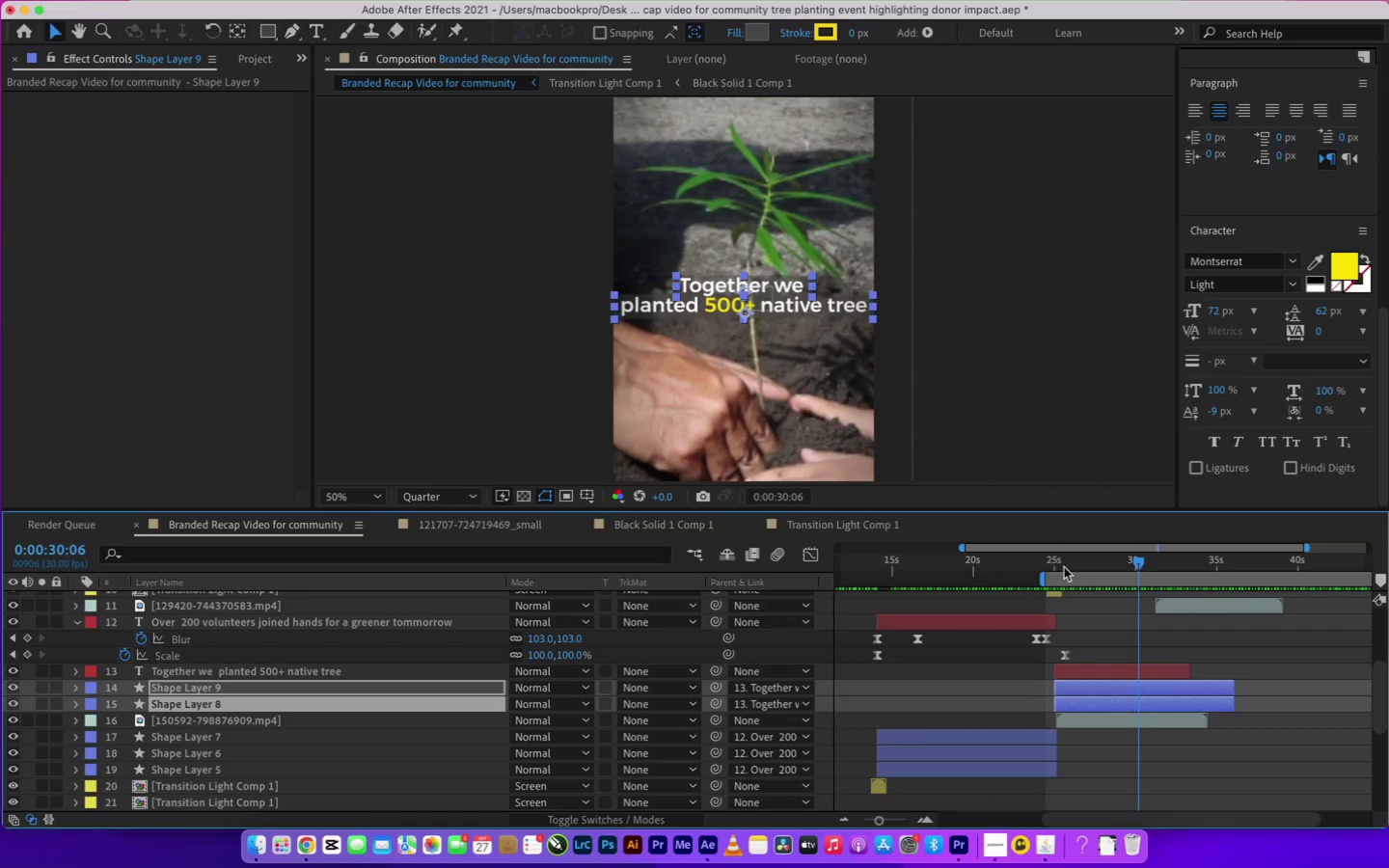 
left_click_drag(start_coordinate=[1161, 556], to_coordinate=[1151, 557])
 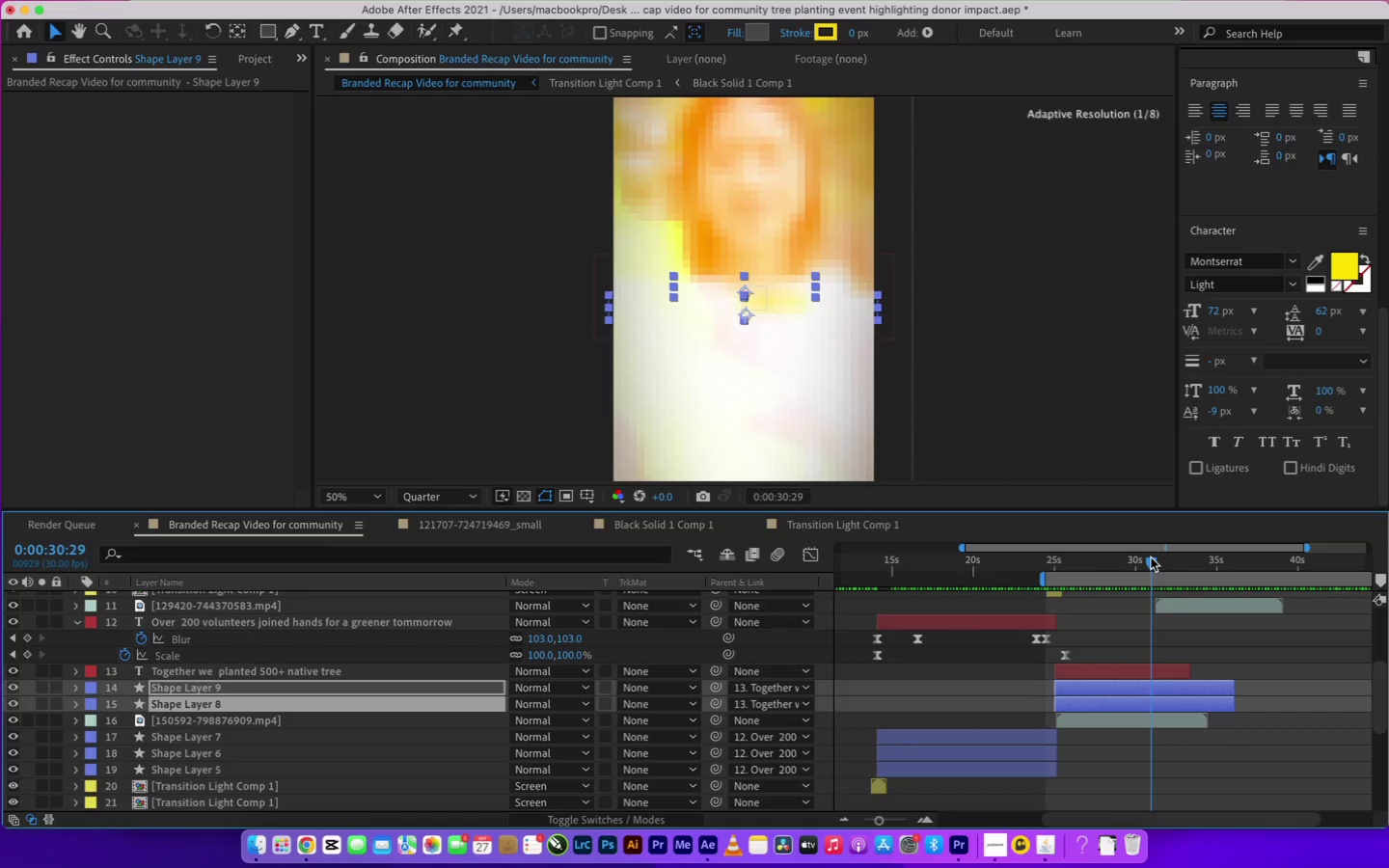 
key(B)
 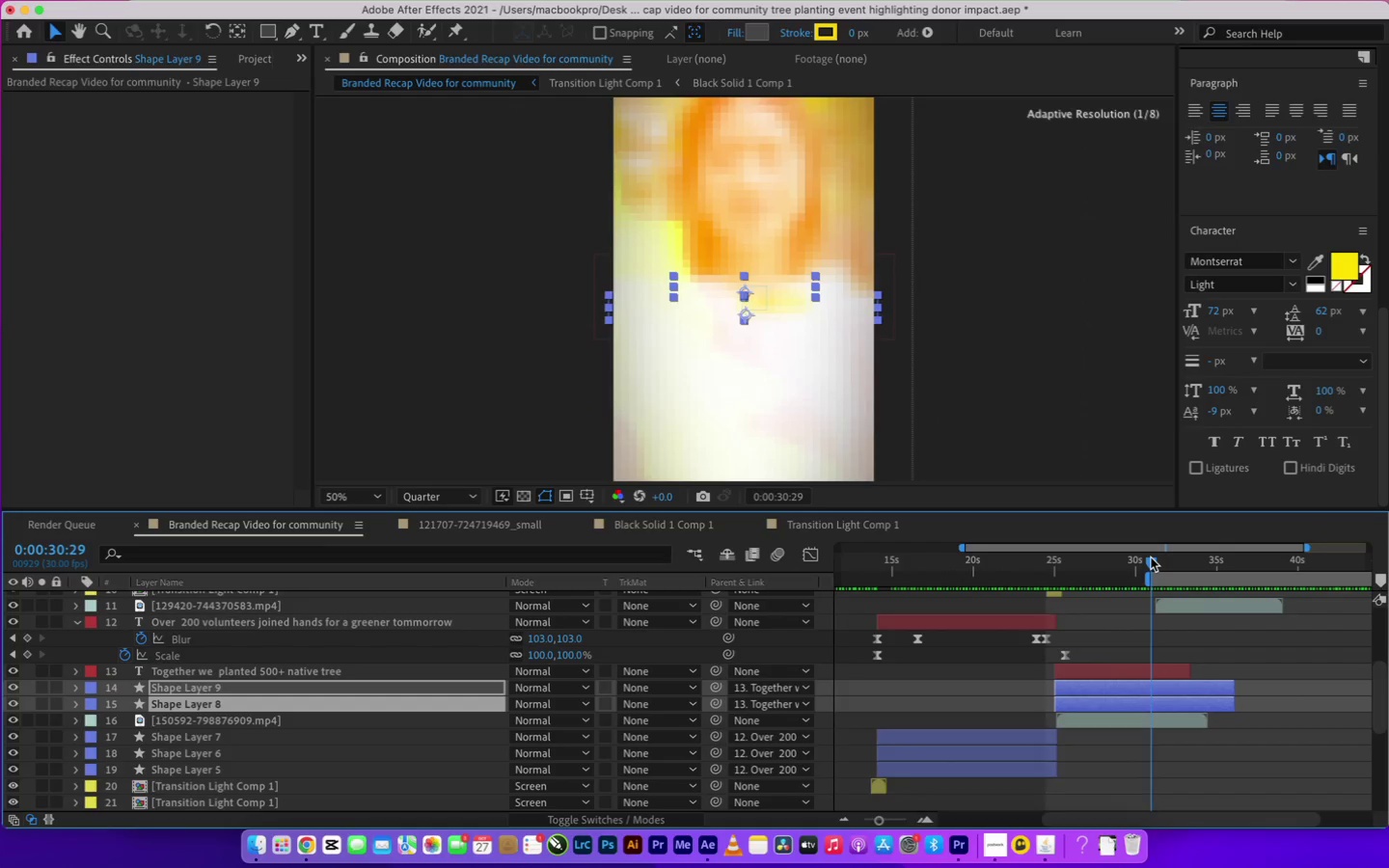 
key(Space)
 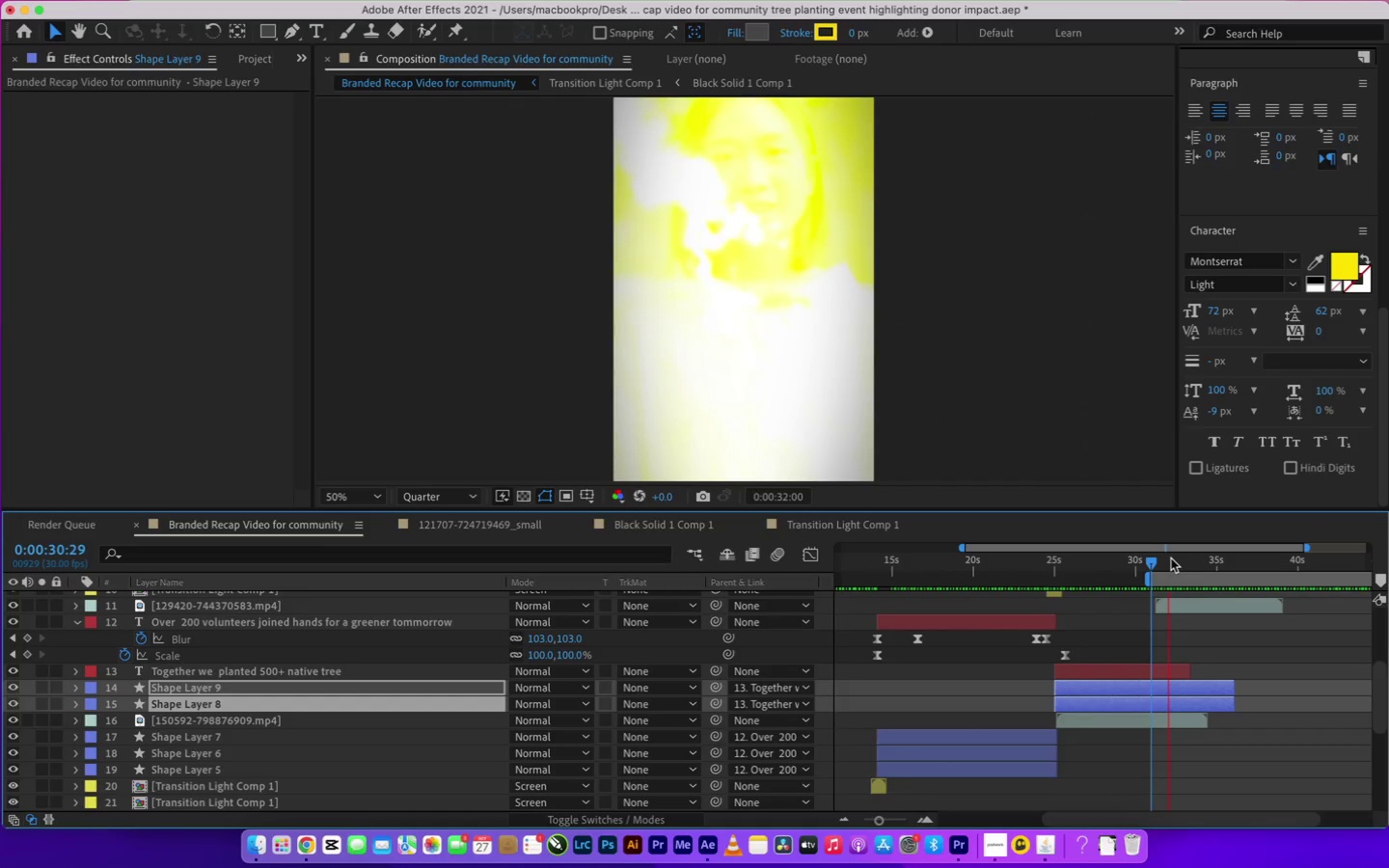 
key(Space)
 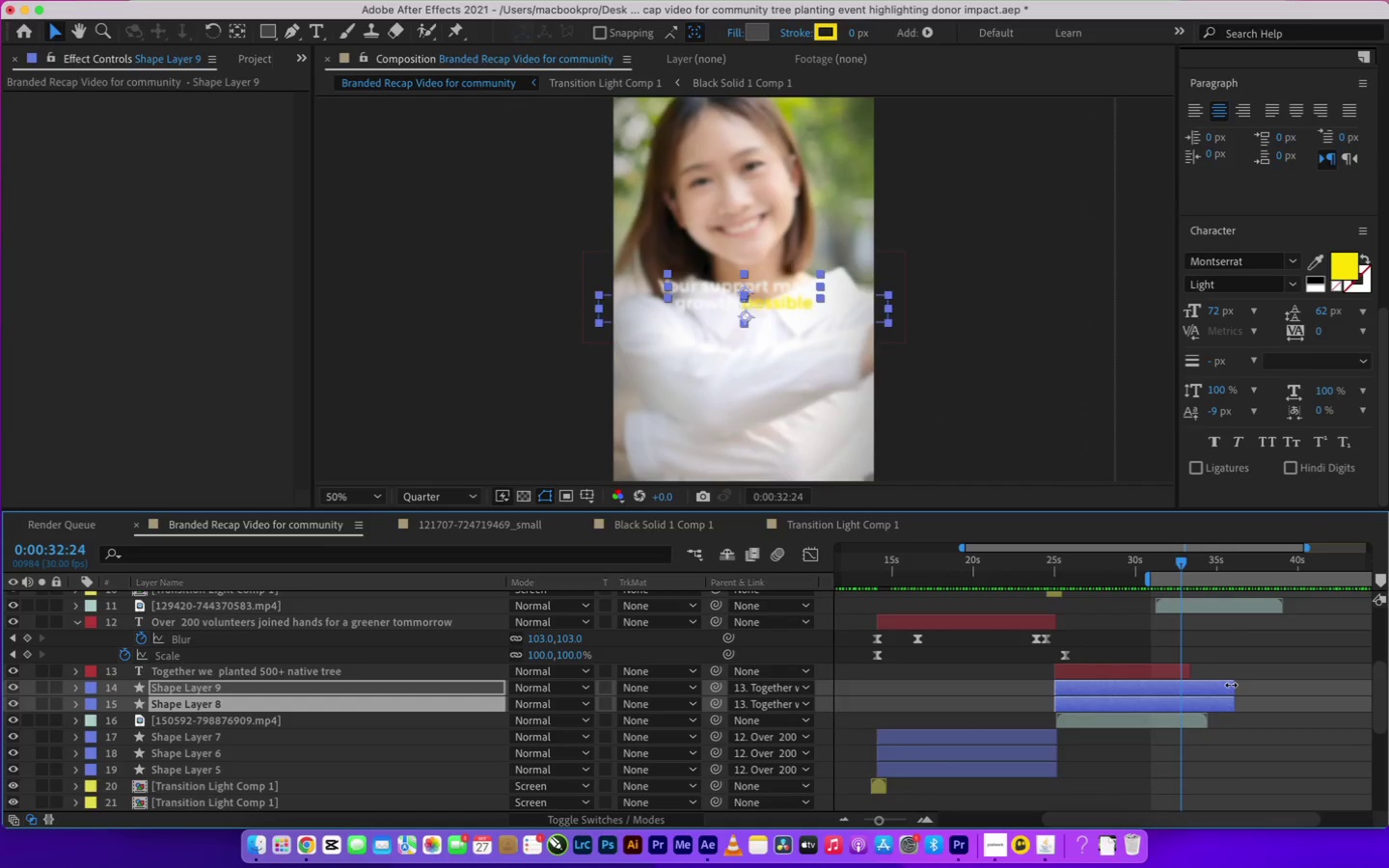 
left_click_drag(start_coordinate=[1232, 686], to_coordinate=[1188, 687])
 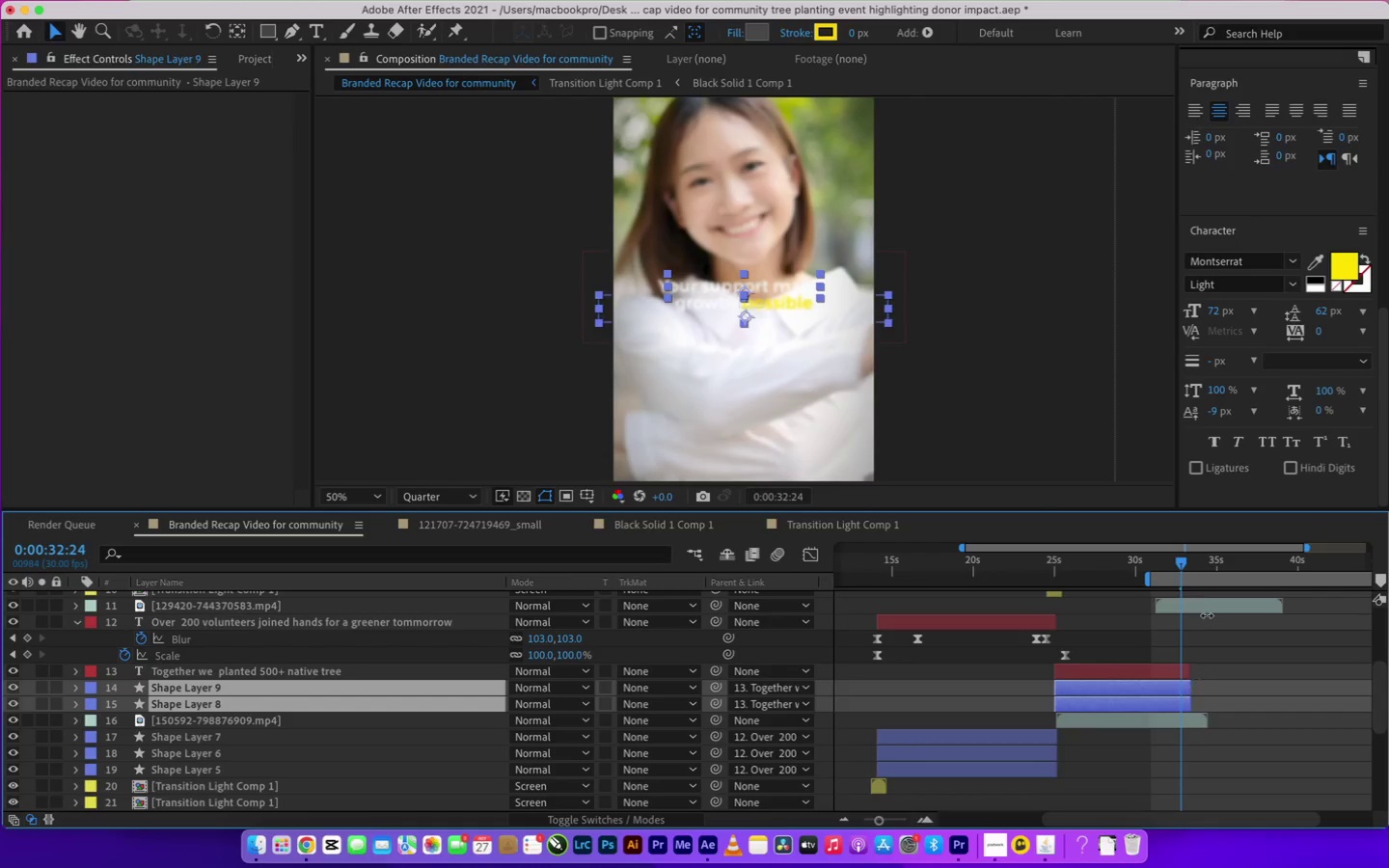 
scroll: coordinate [1211, 651], scroll_direction: up, amount: 5.0
 